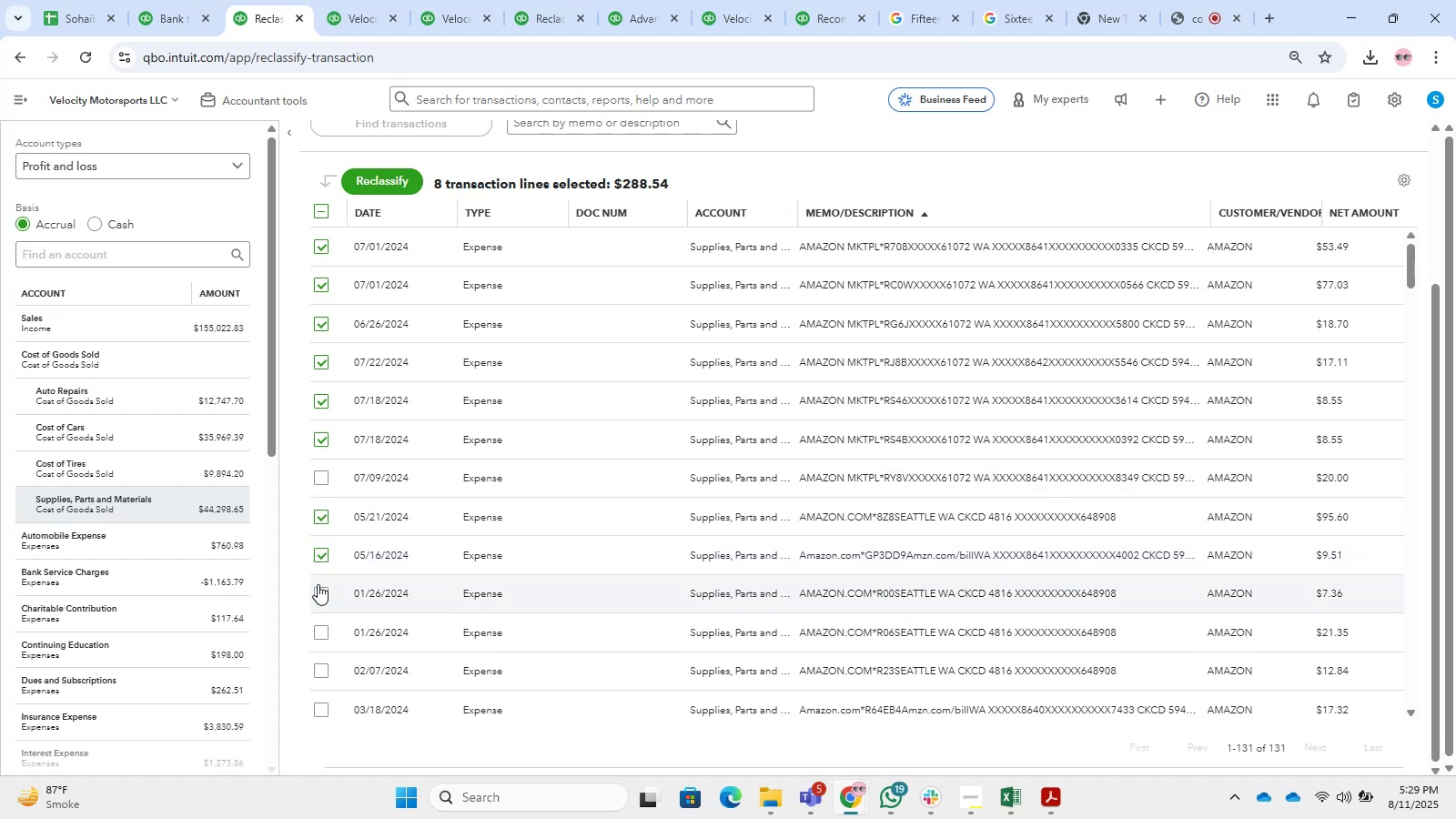 
left_click([318, 586])
 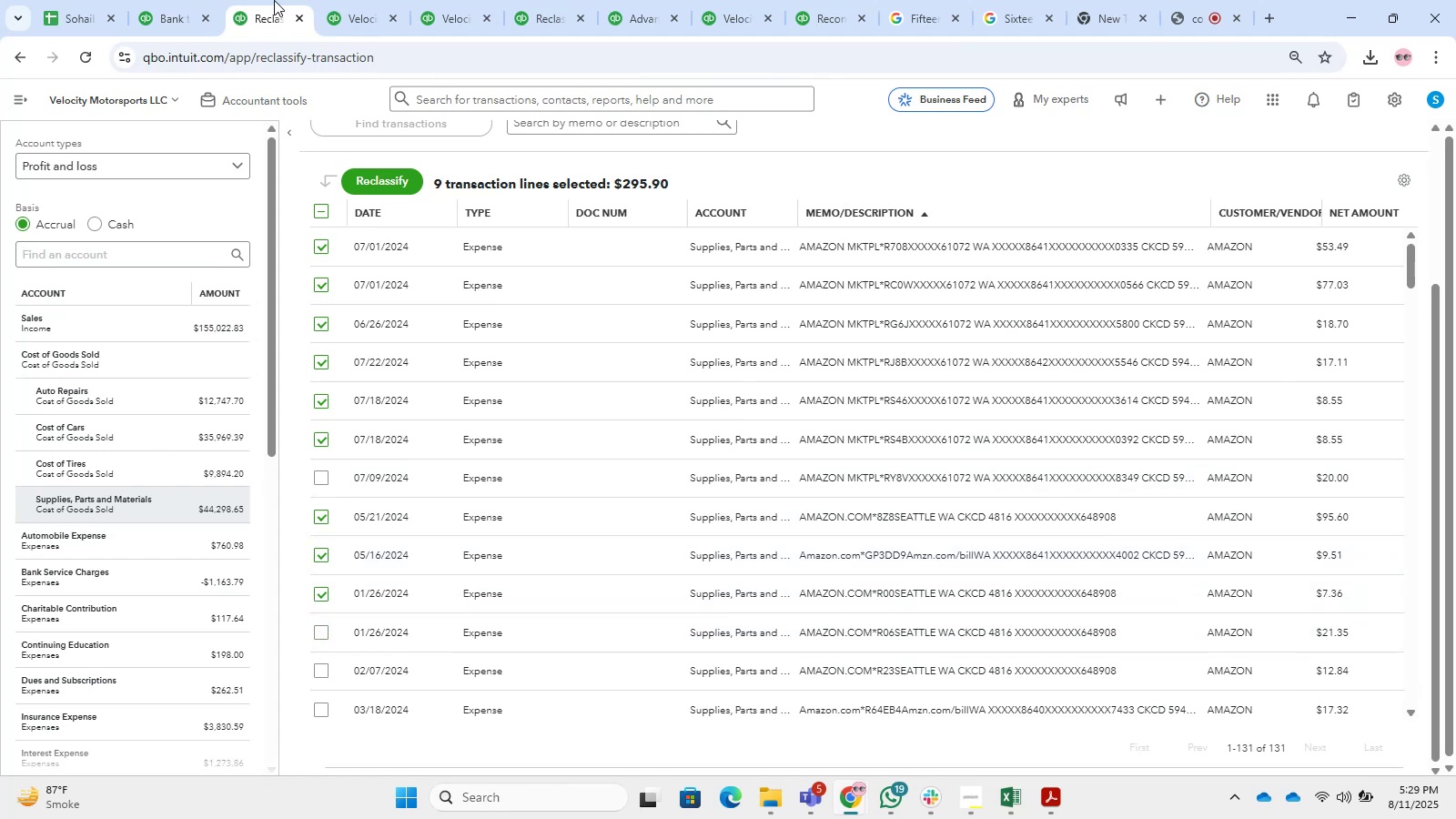 
left_click([207, 0])
 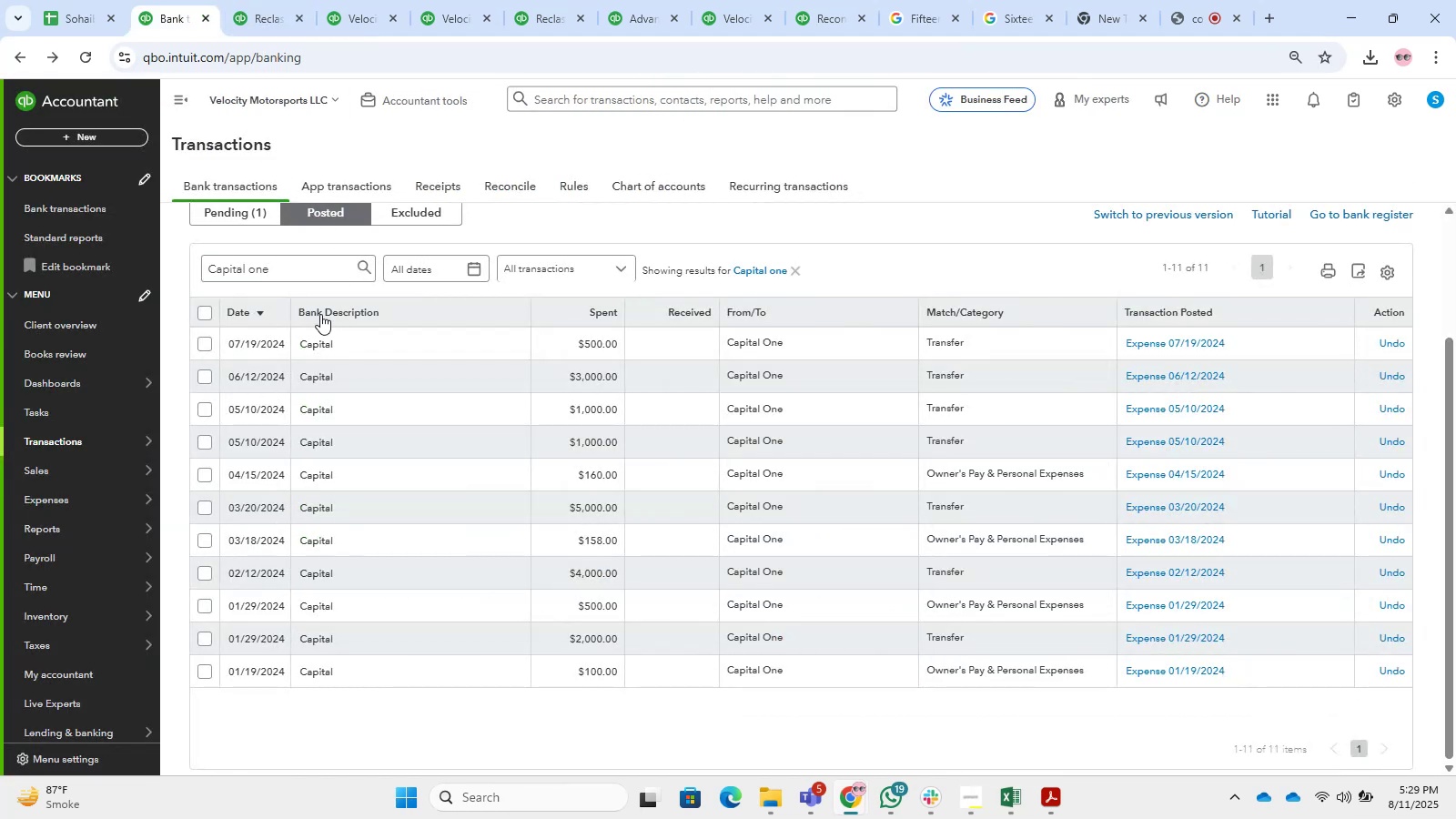 
scroll: coordinate [323, 281], scroll_direction: up, amount: 1.0
 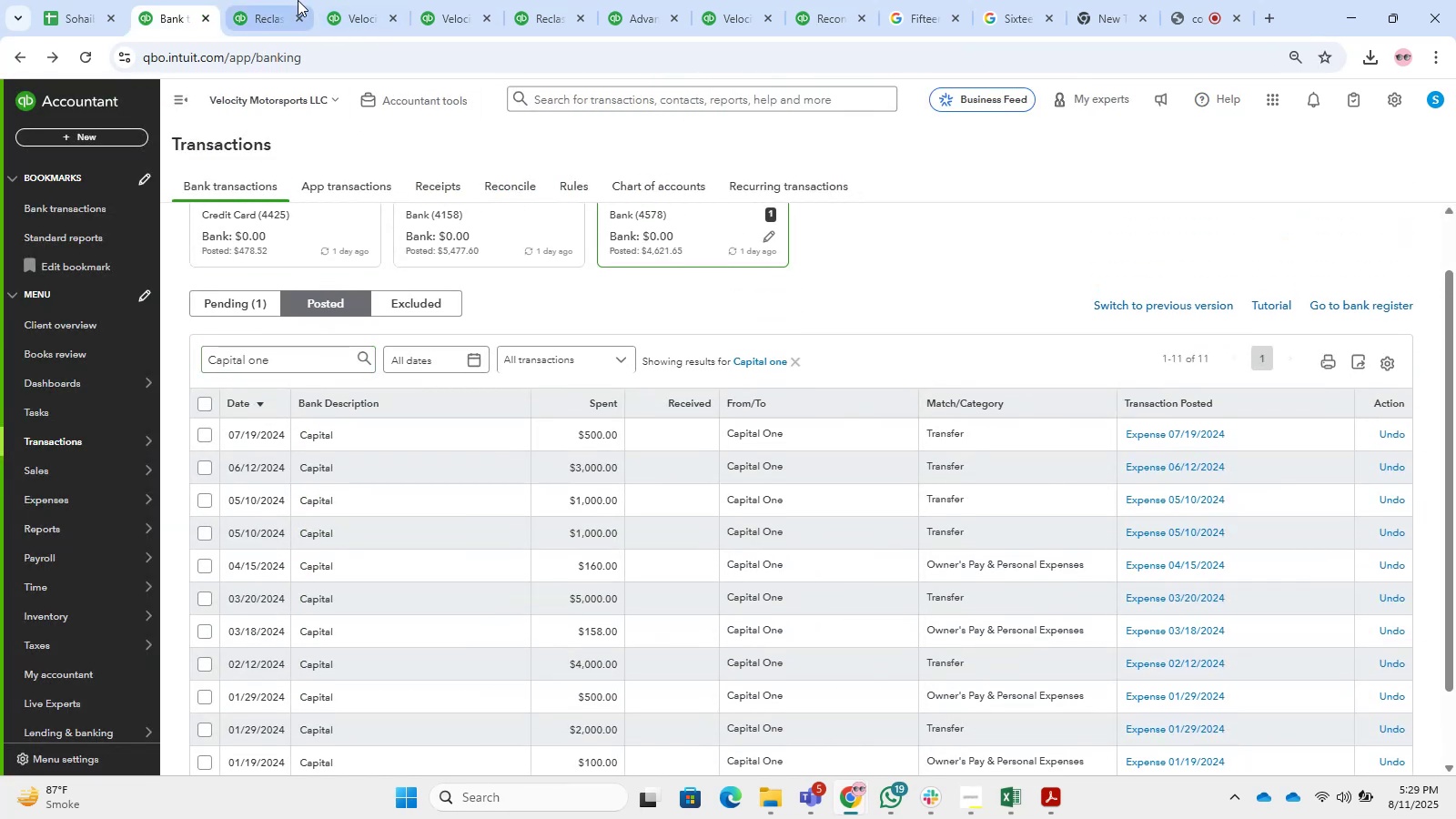 
double_click([726, 0])
 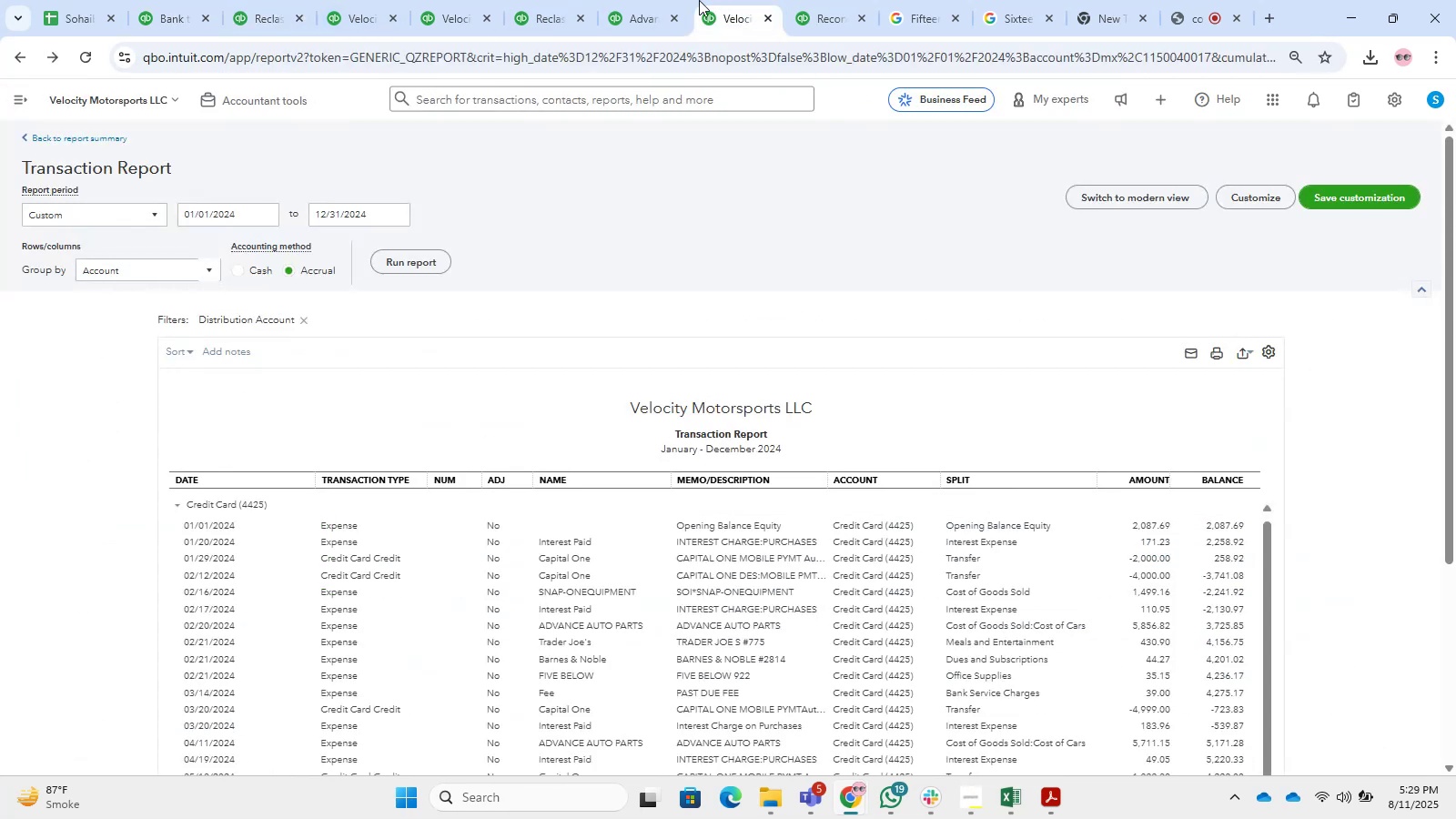 
triple_click([690, 0])
 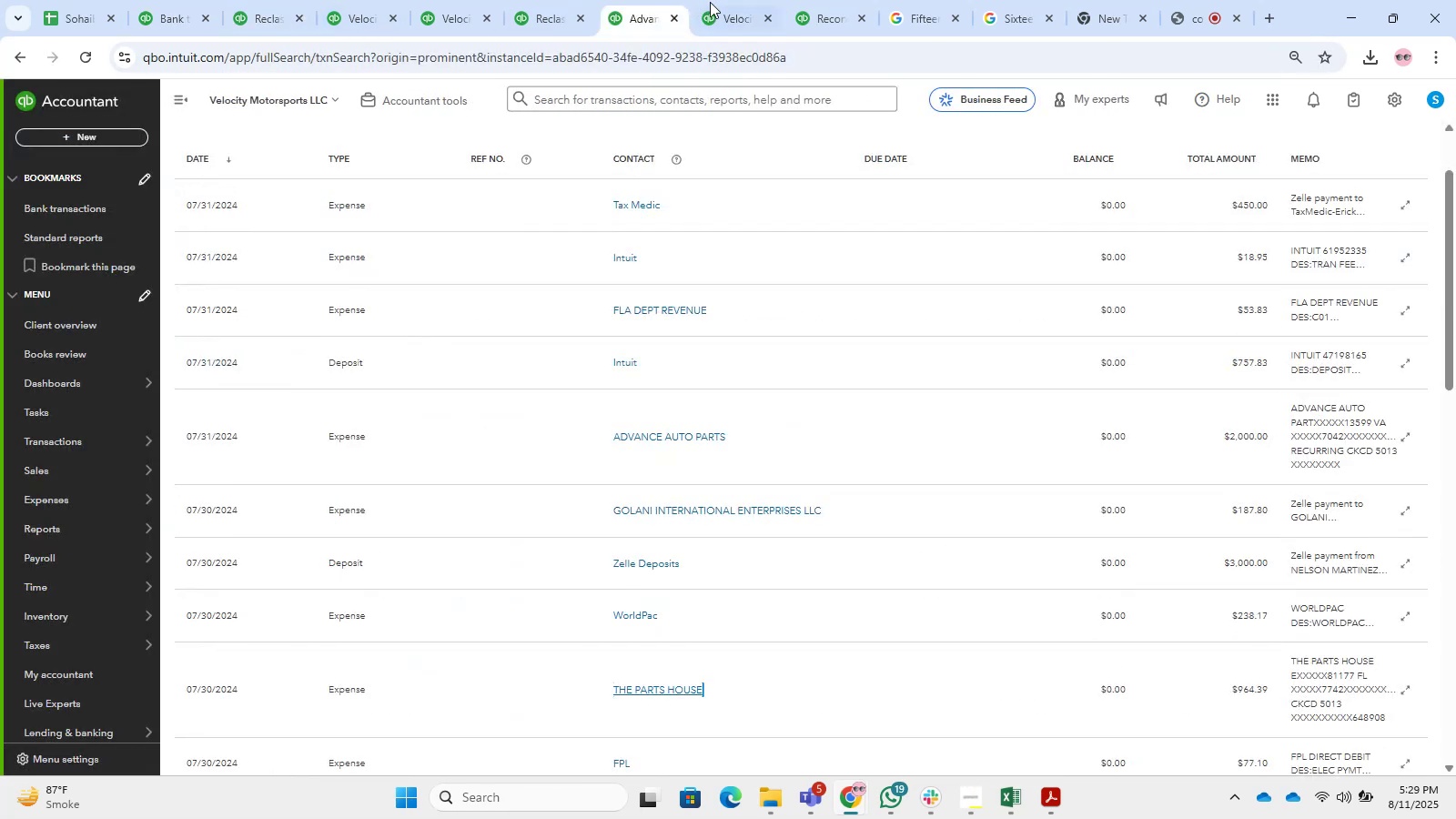 
triple_click([740, 0])
 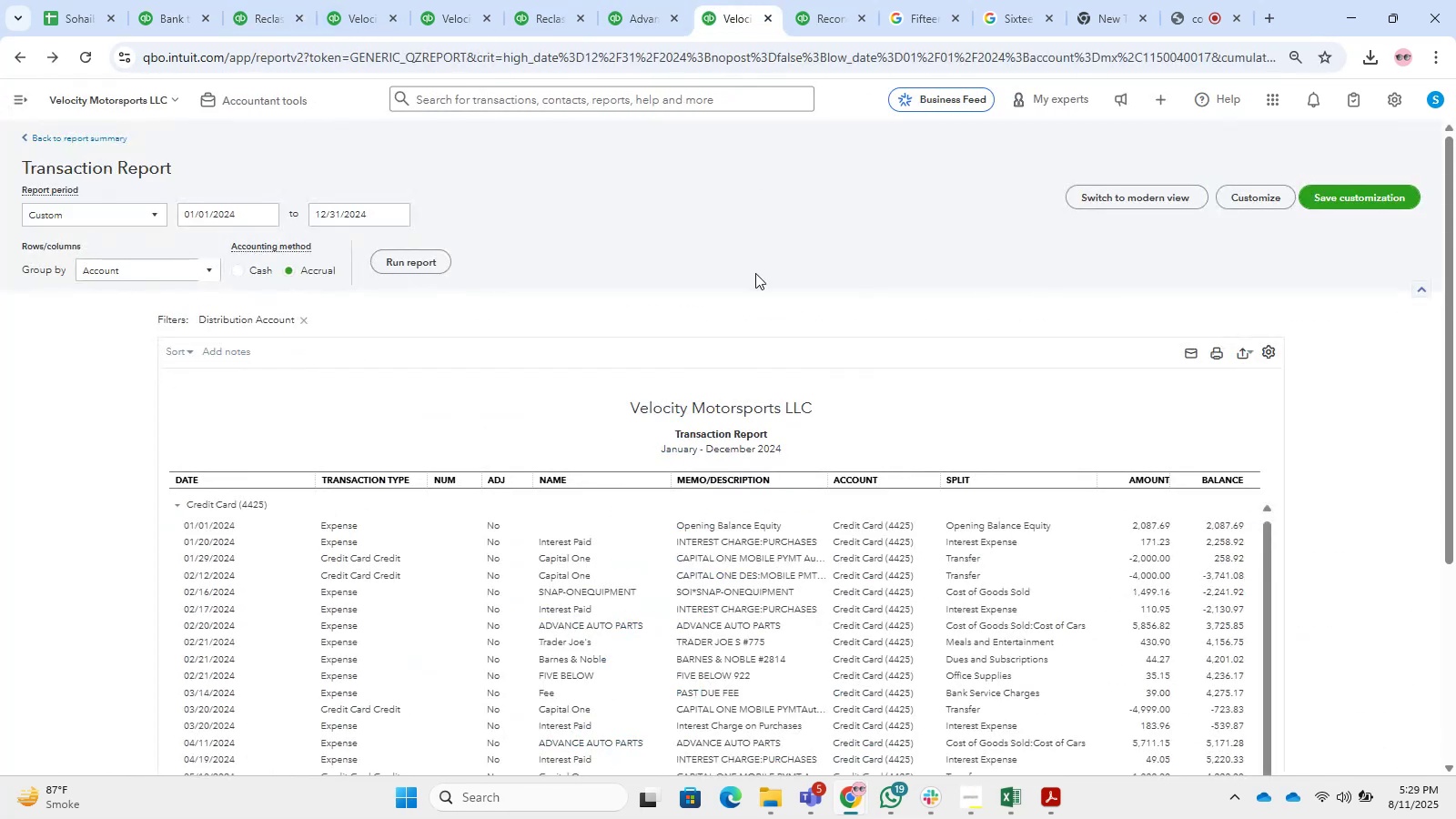 
scroll: coordinate [859, 496], scroll_direction: down, amount: 15.0
 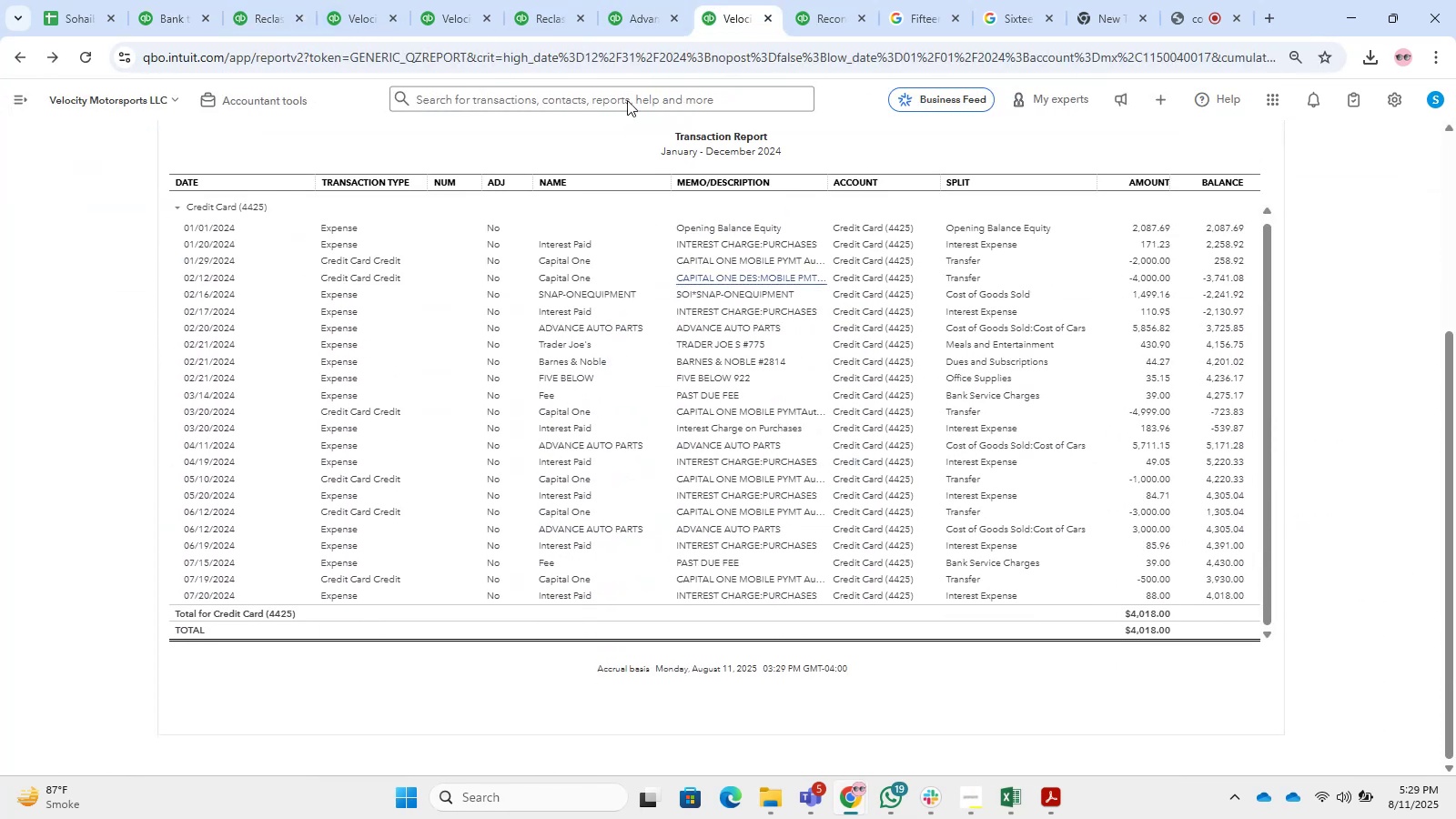 
left_click([508, 0])
 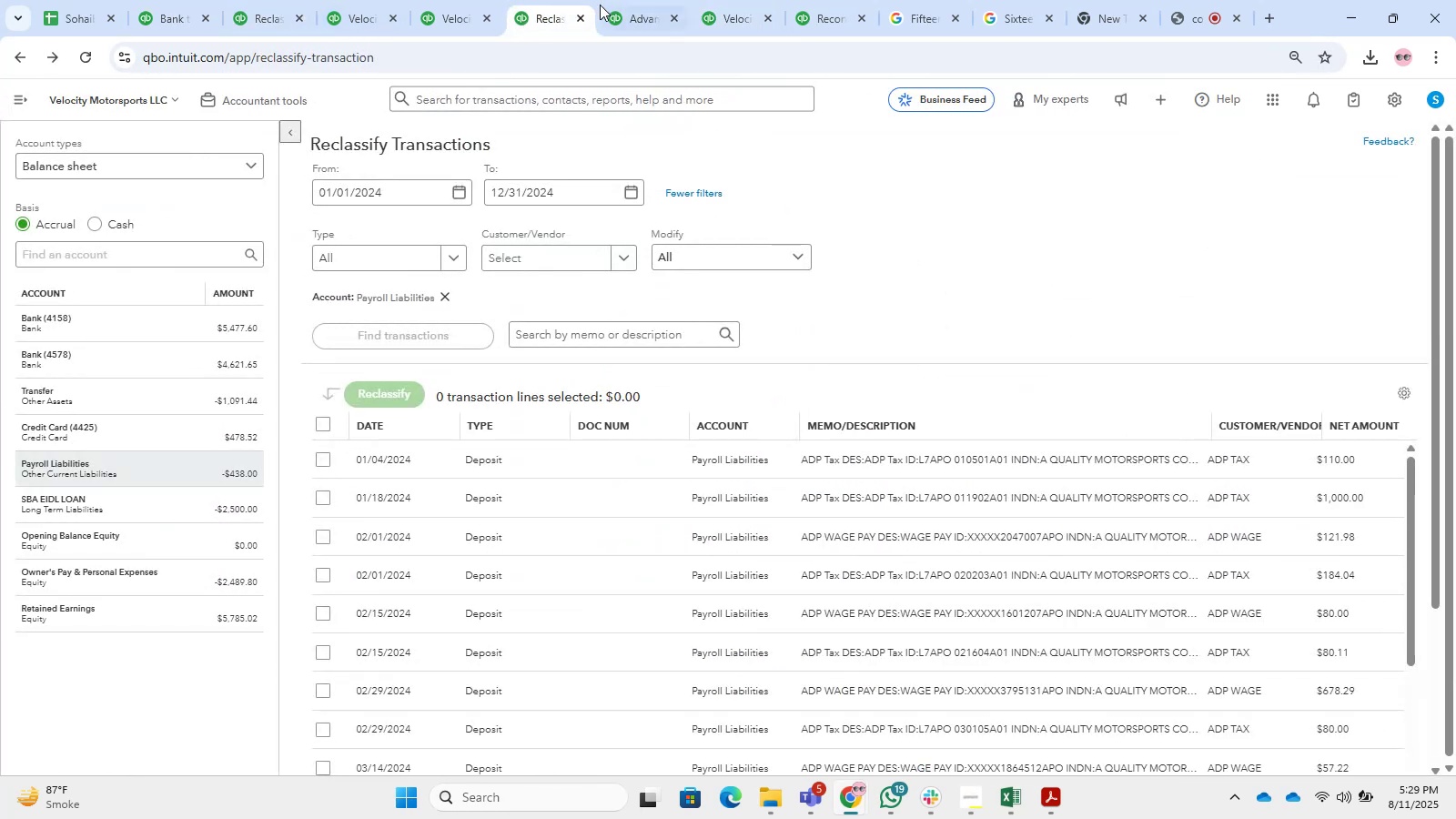 
double_click([623, 0])
 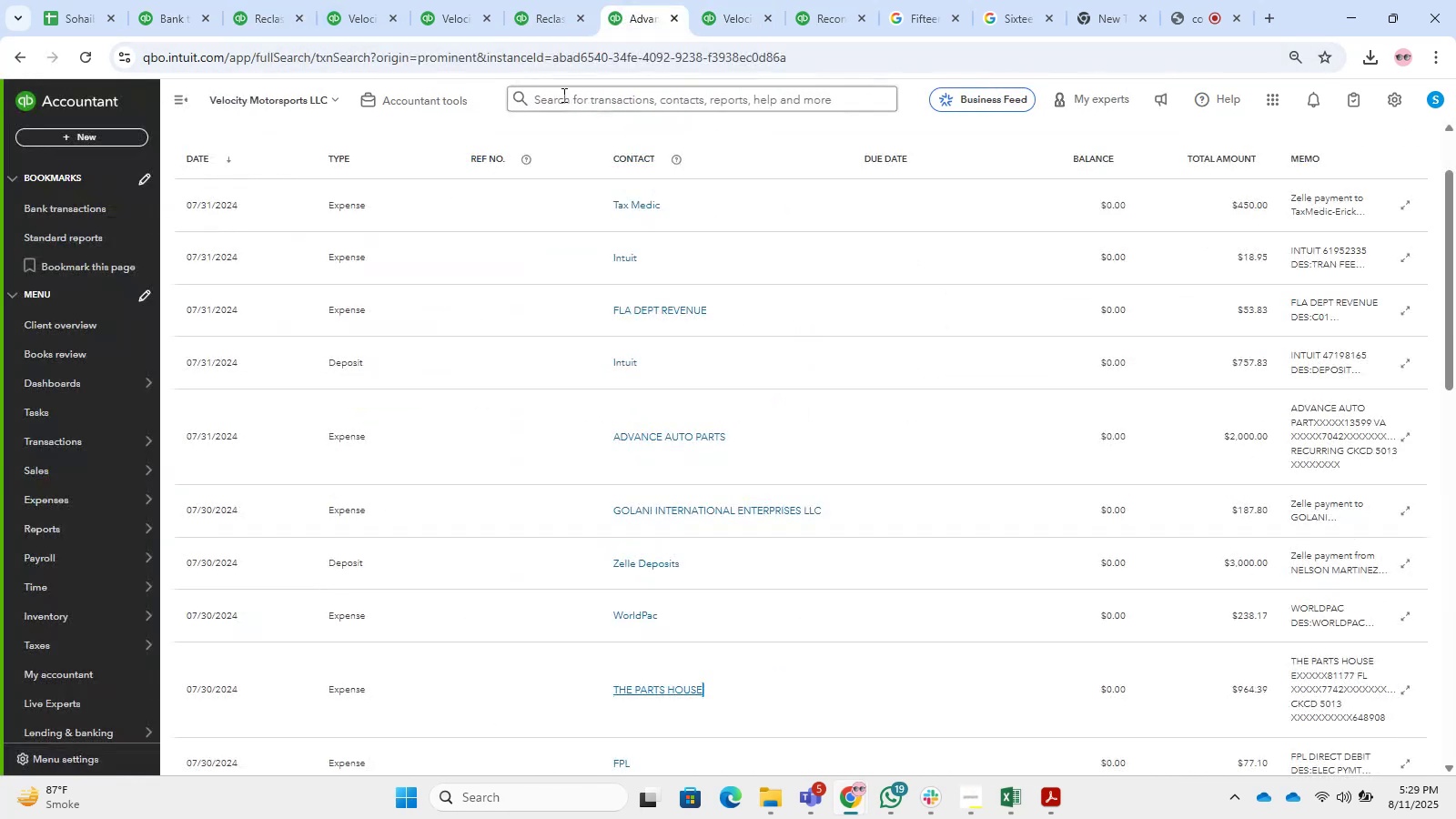 
triple_click([427, 0])
 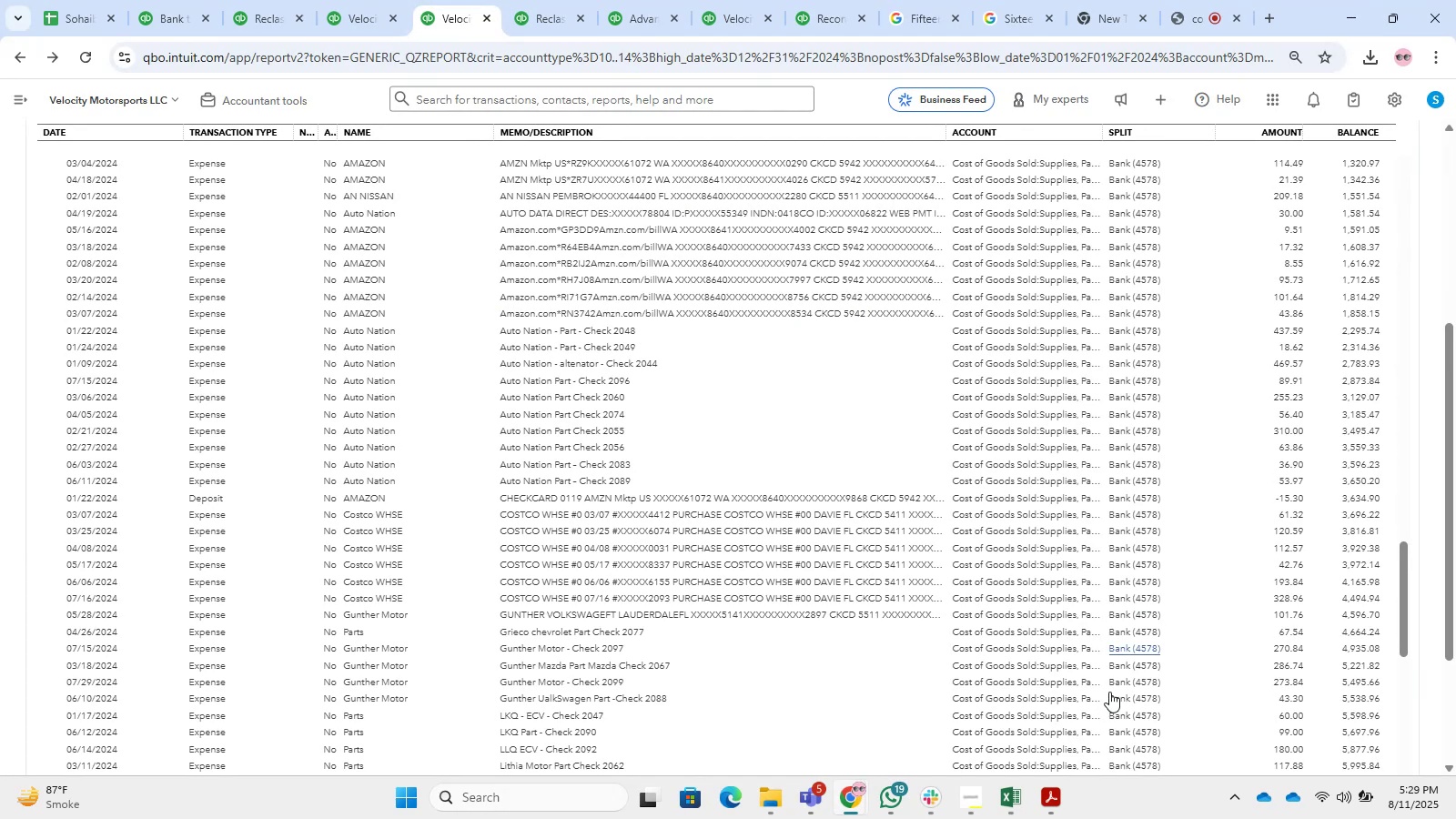 
scroll: coordinate [583, 361], scroll_direction: up, amount: 9.0
 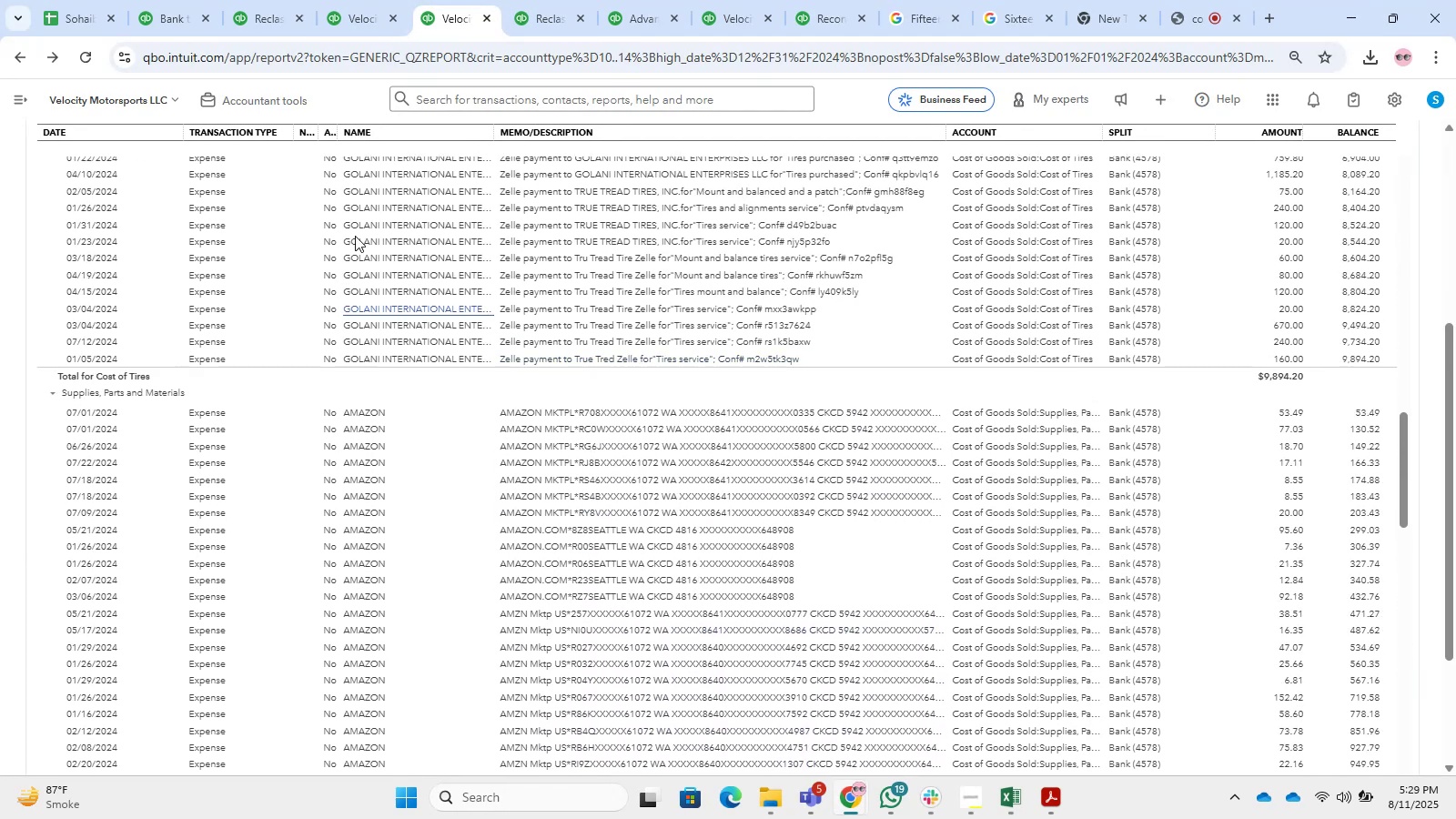 
left_click([196, 0])
 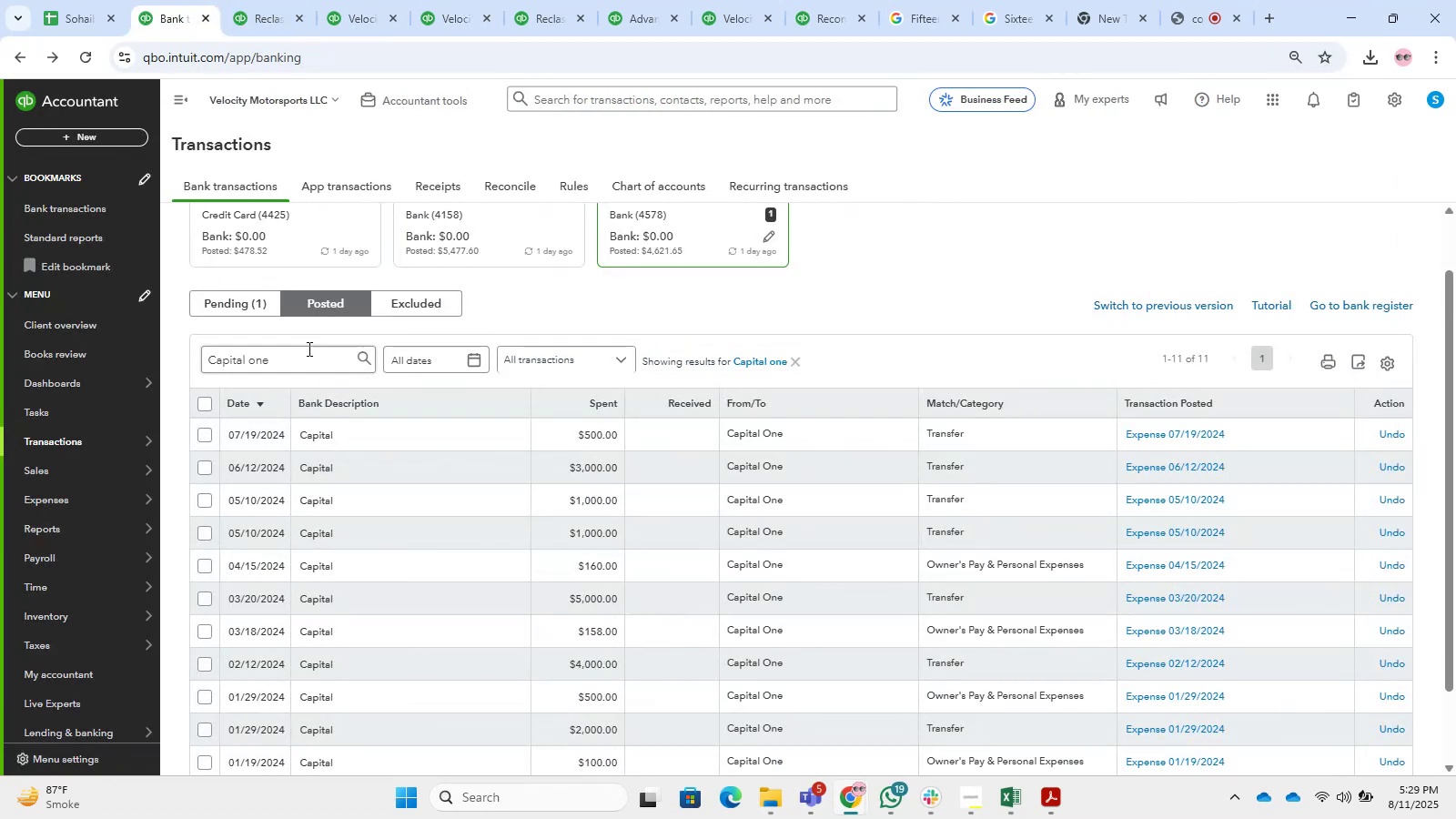 
left_click([305, 376])
 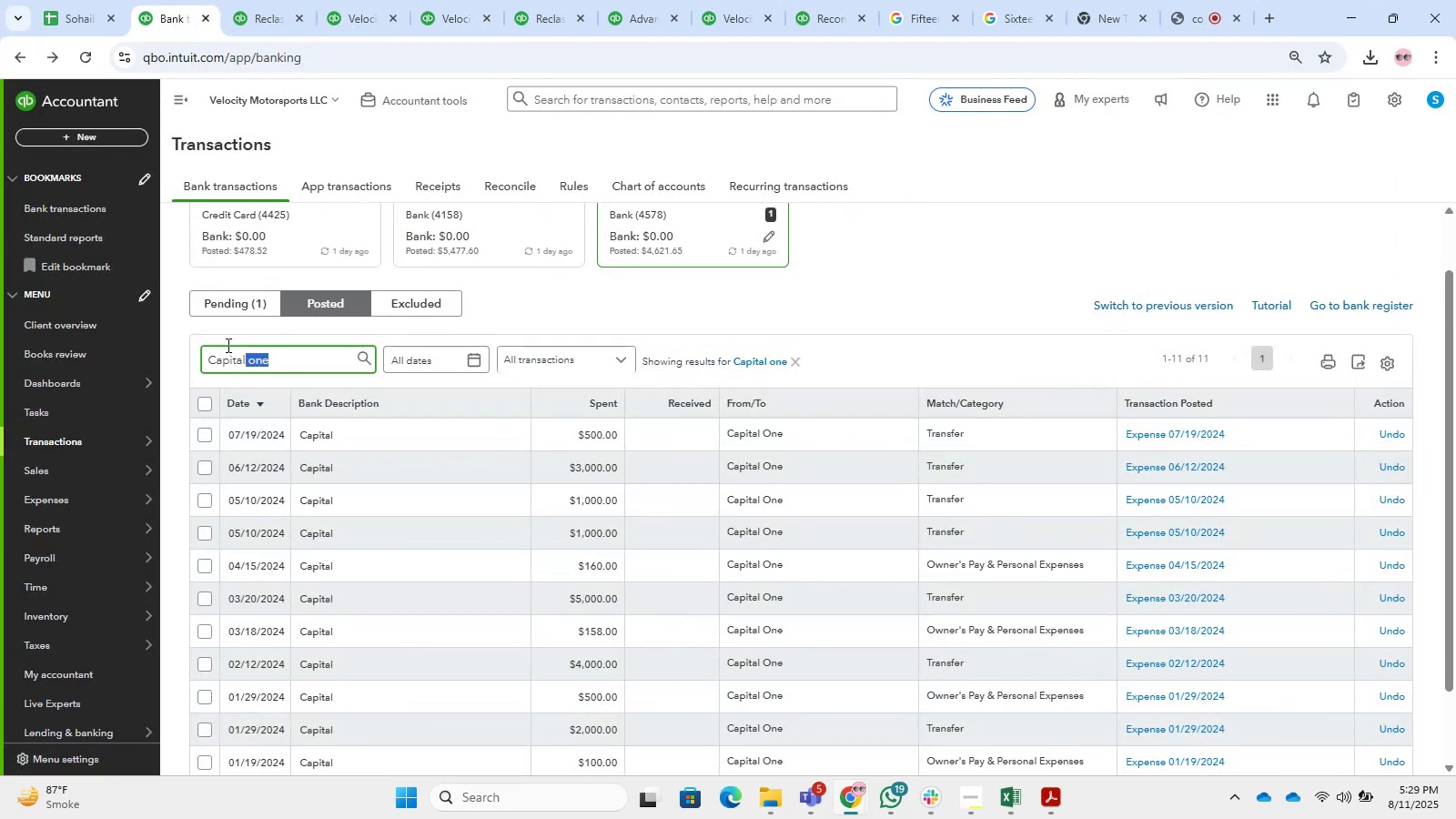 
scroll: coordinate [561, 384], scroll_direction: up, amount: 3.0
 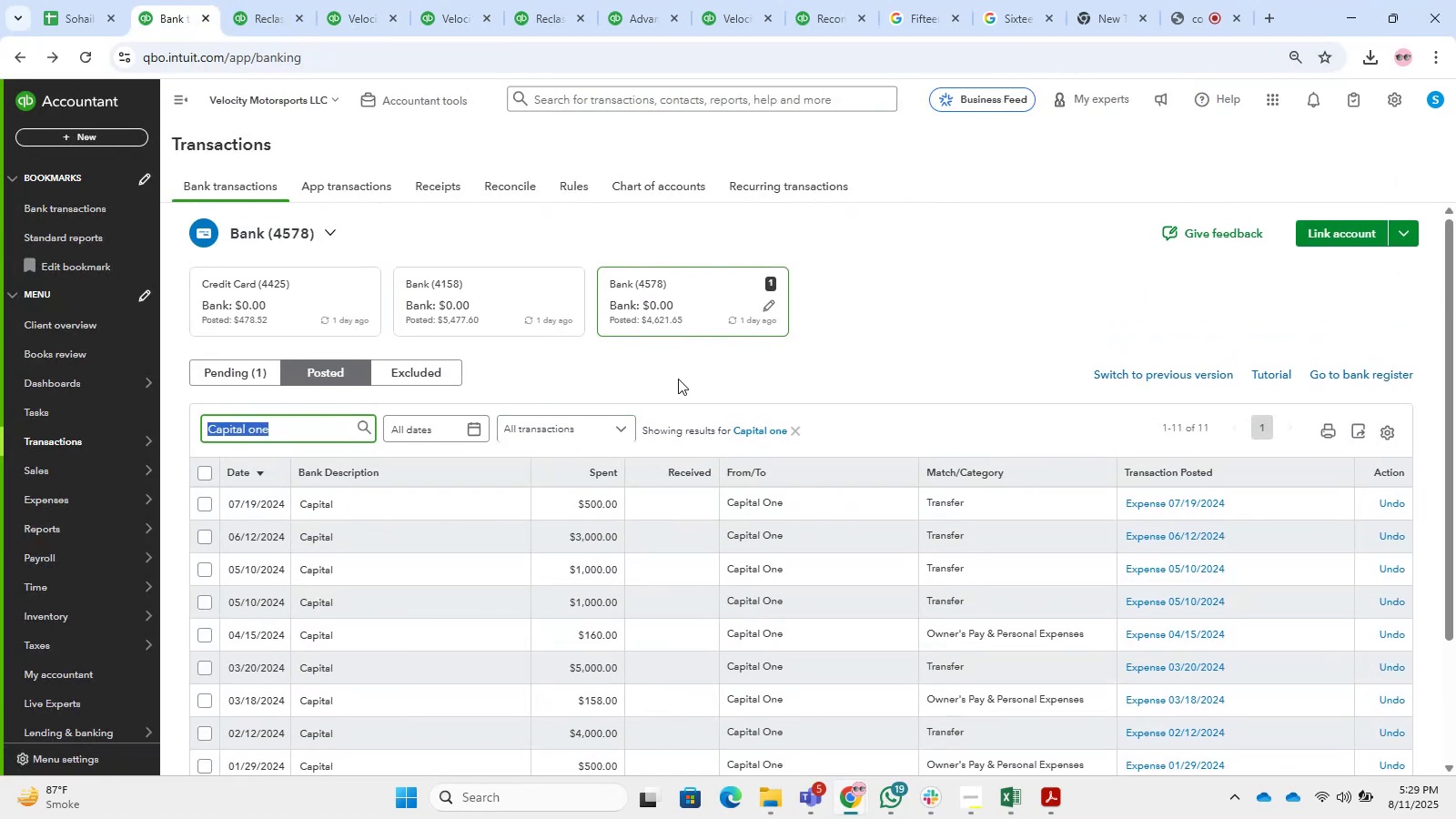 
type(Amazon)
 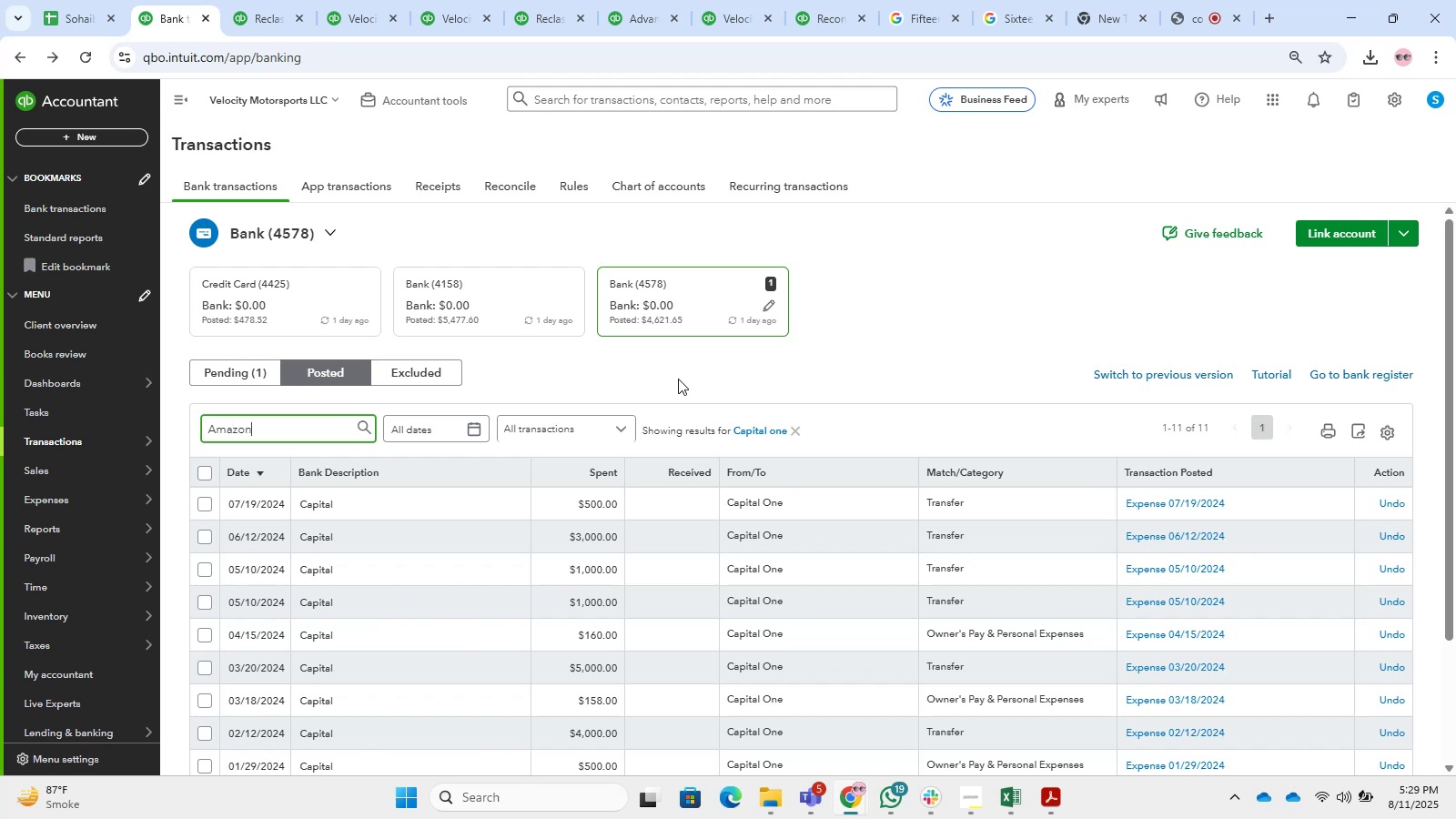 
key(Enter)
 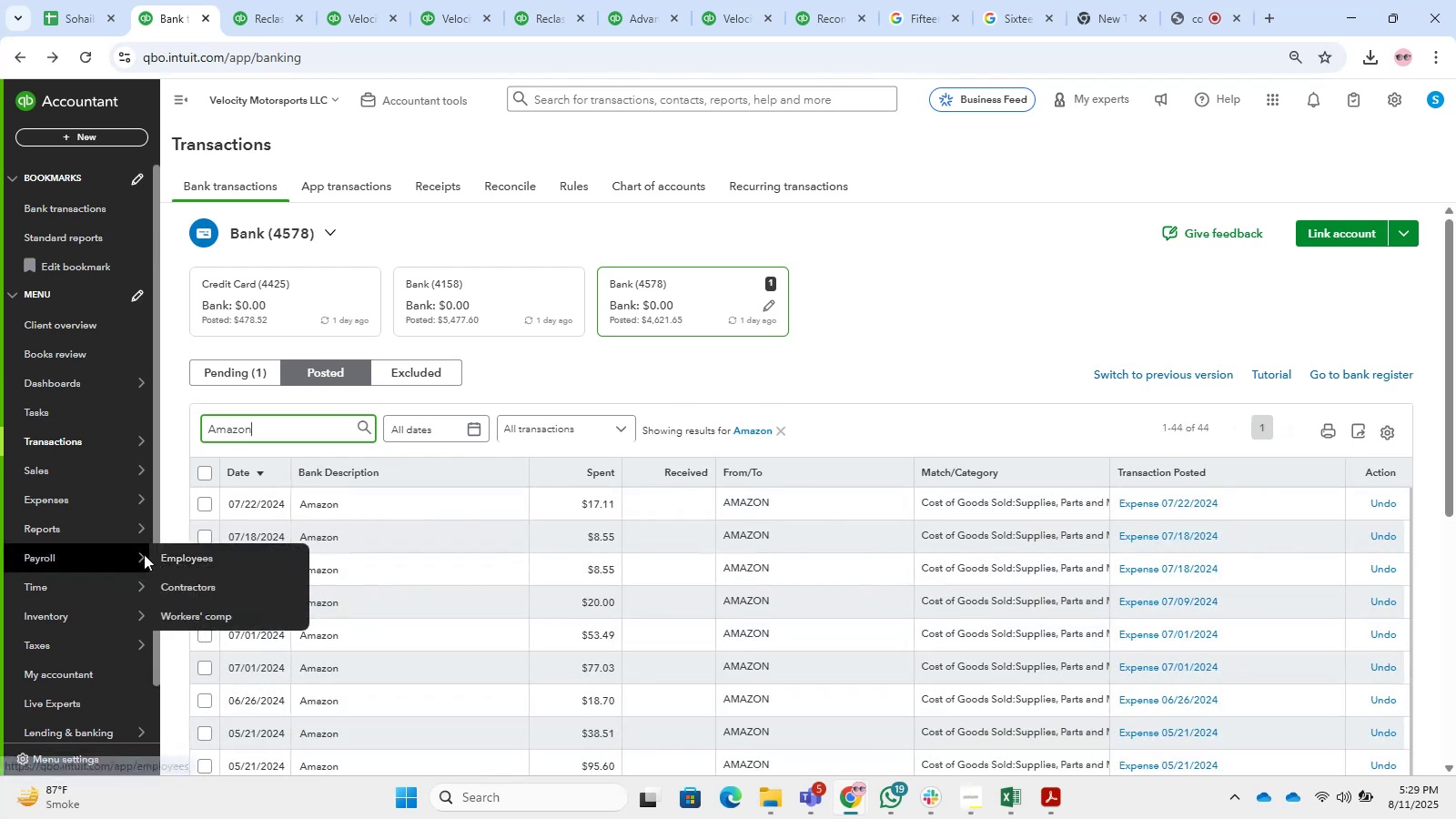 
left_click([201, 476])
 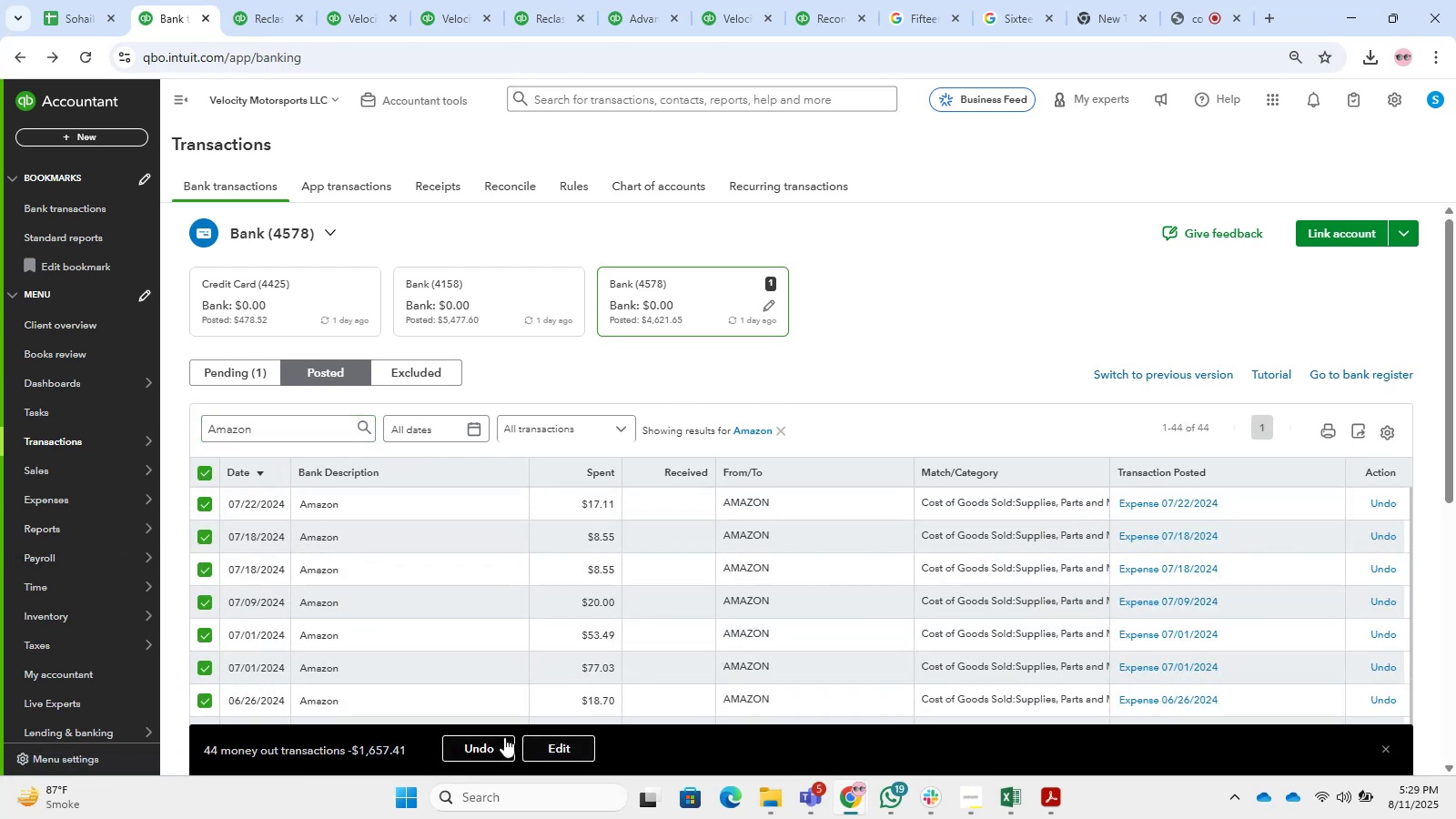 
left_click([540, 742])
 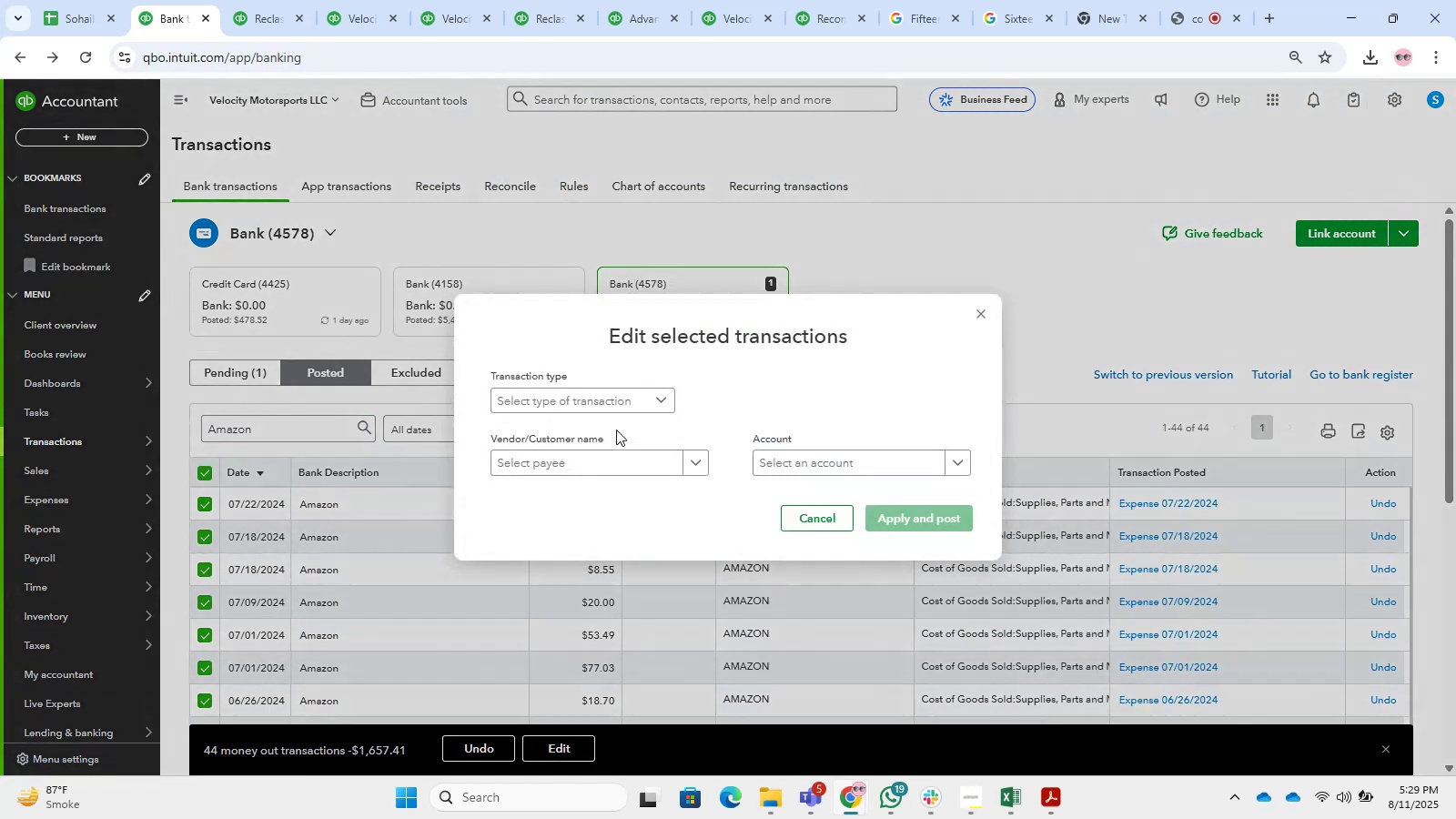 
left_click([619, 409])
 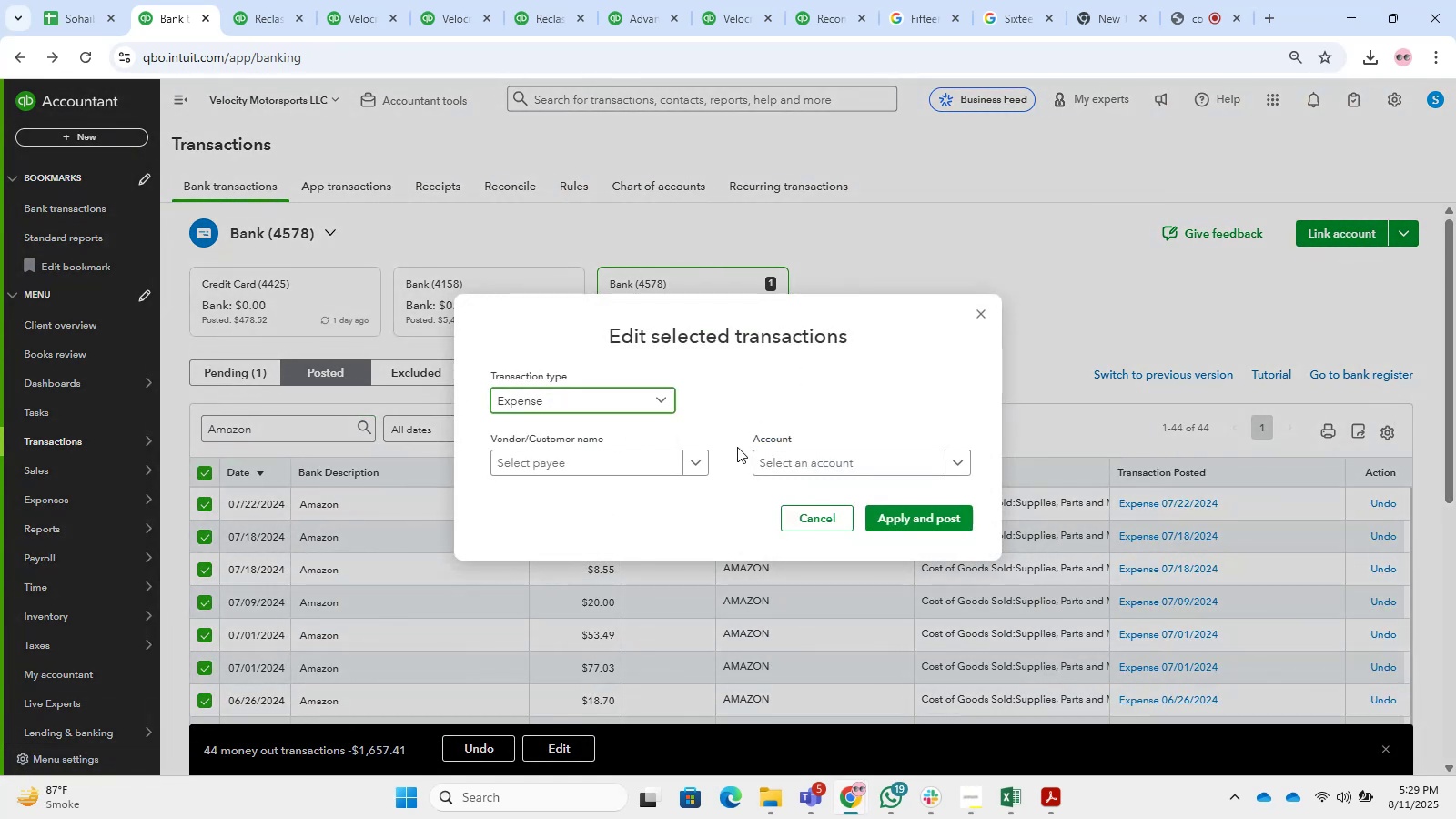 
triple_click([794, 453])
 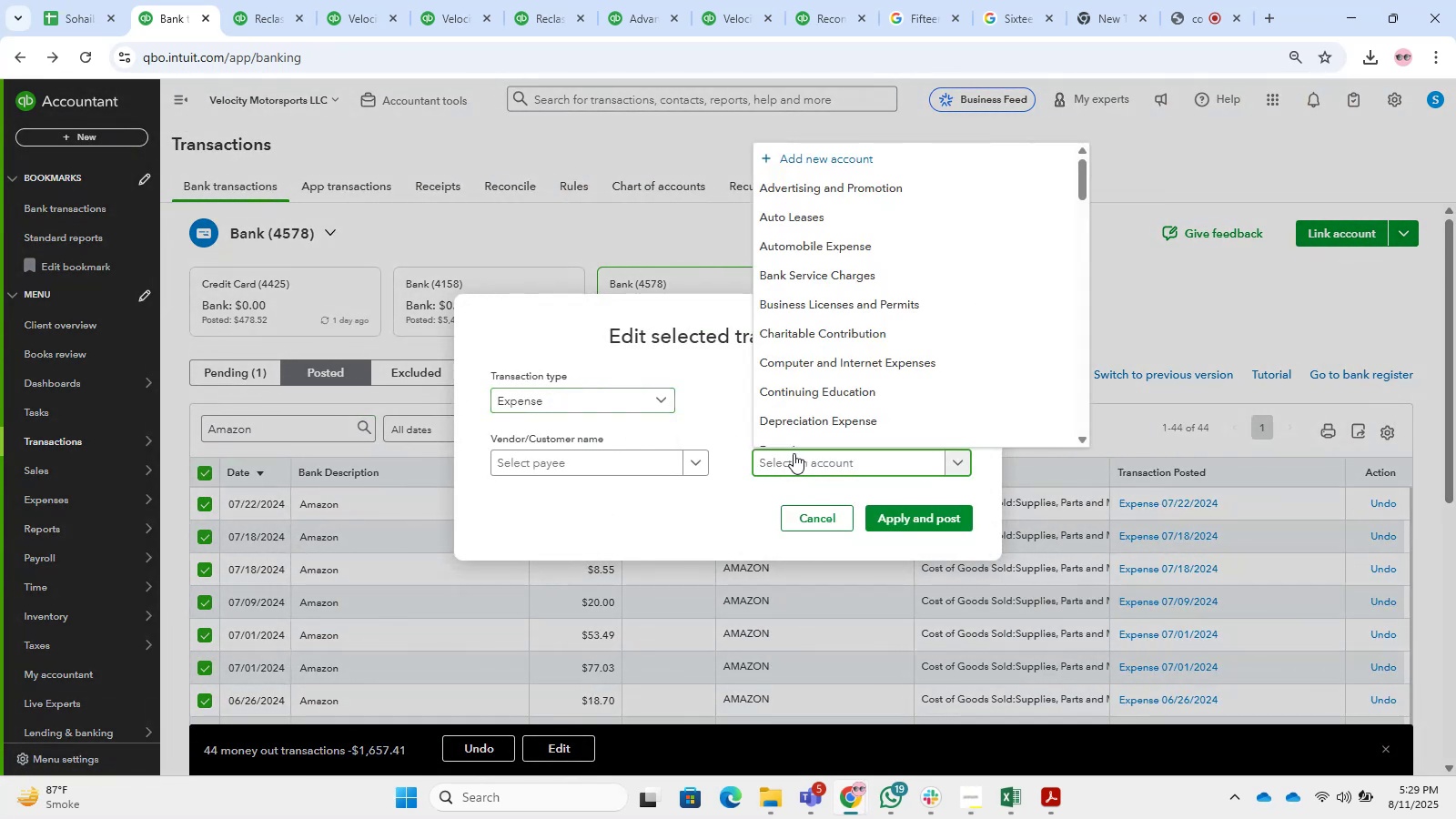 
type(office)
 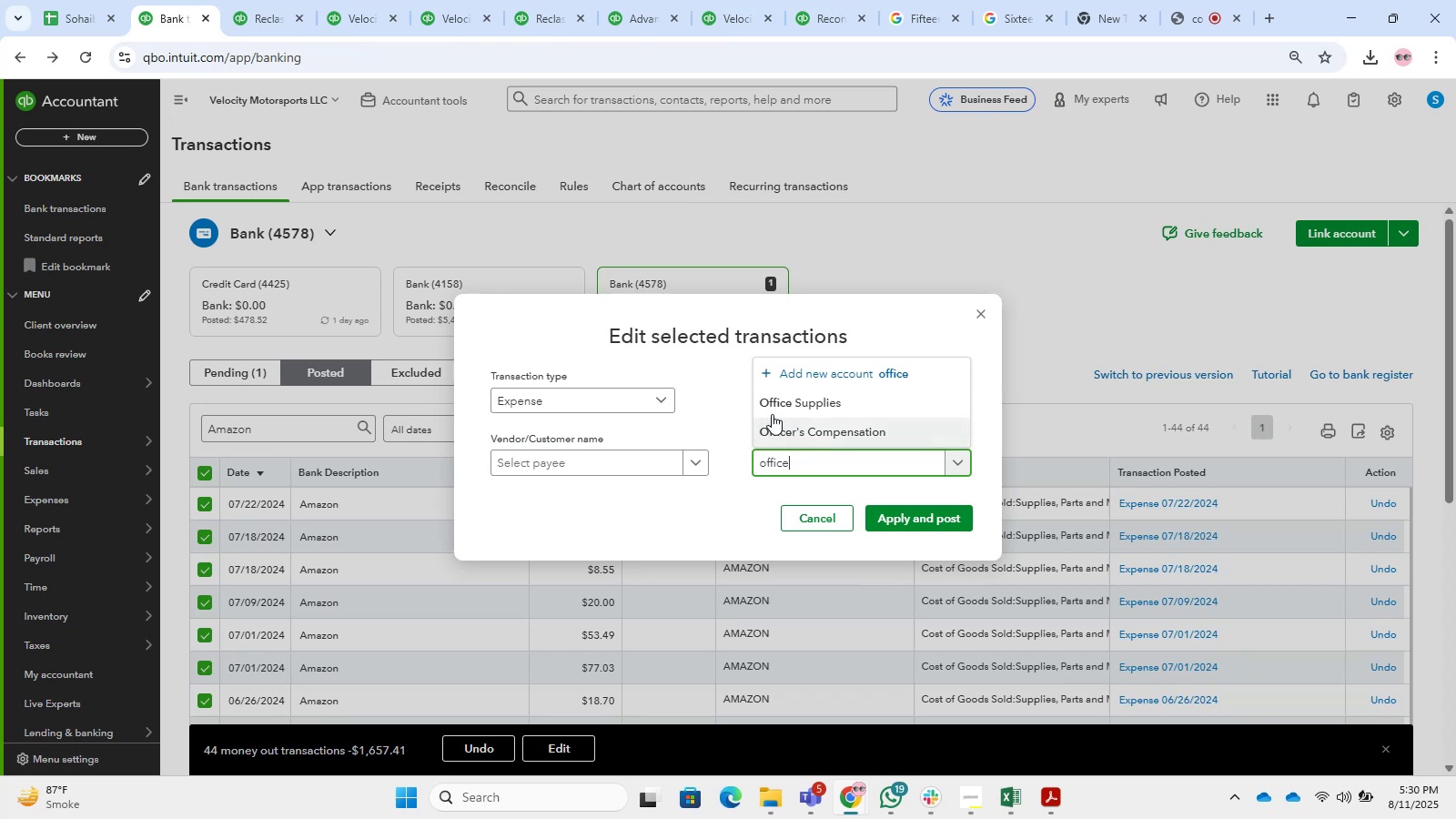 
double_click([920, 523])
 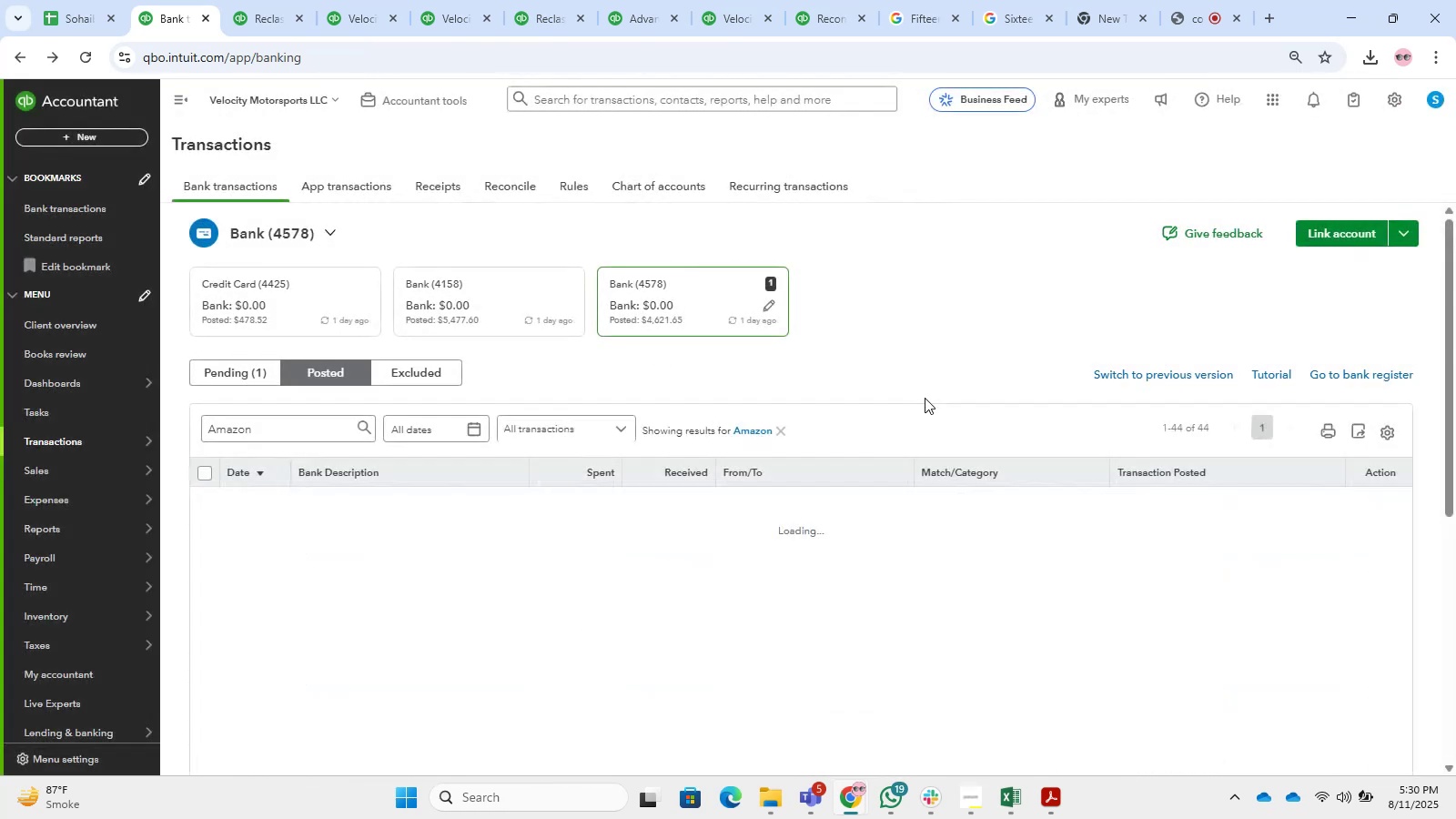 
wait(5.58)
 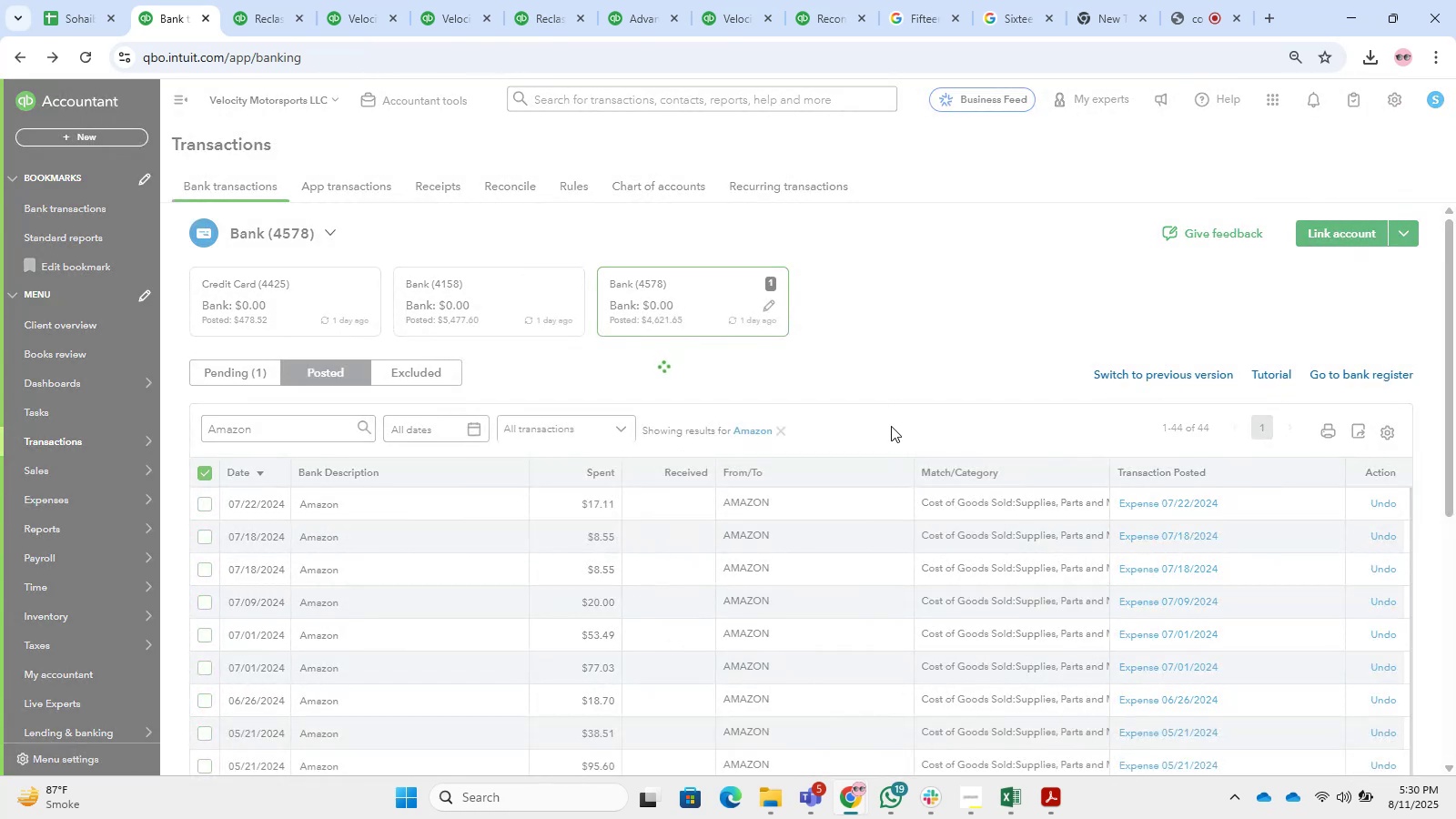 
scroll: coordinate [1187, 571], scroll_direction: down, amount: 34.0
 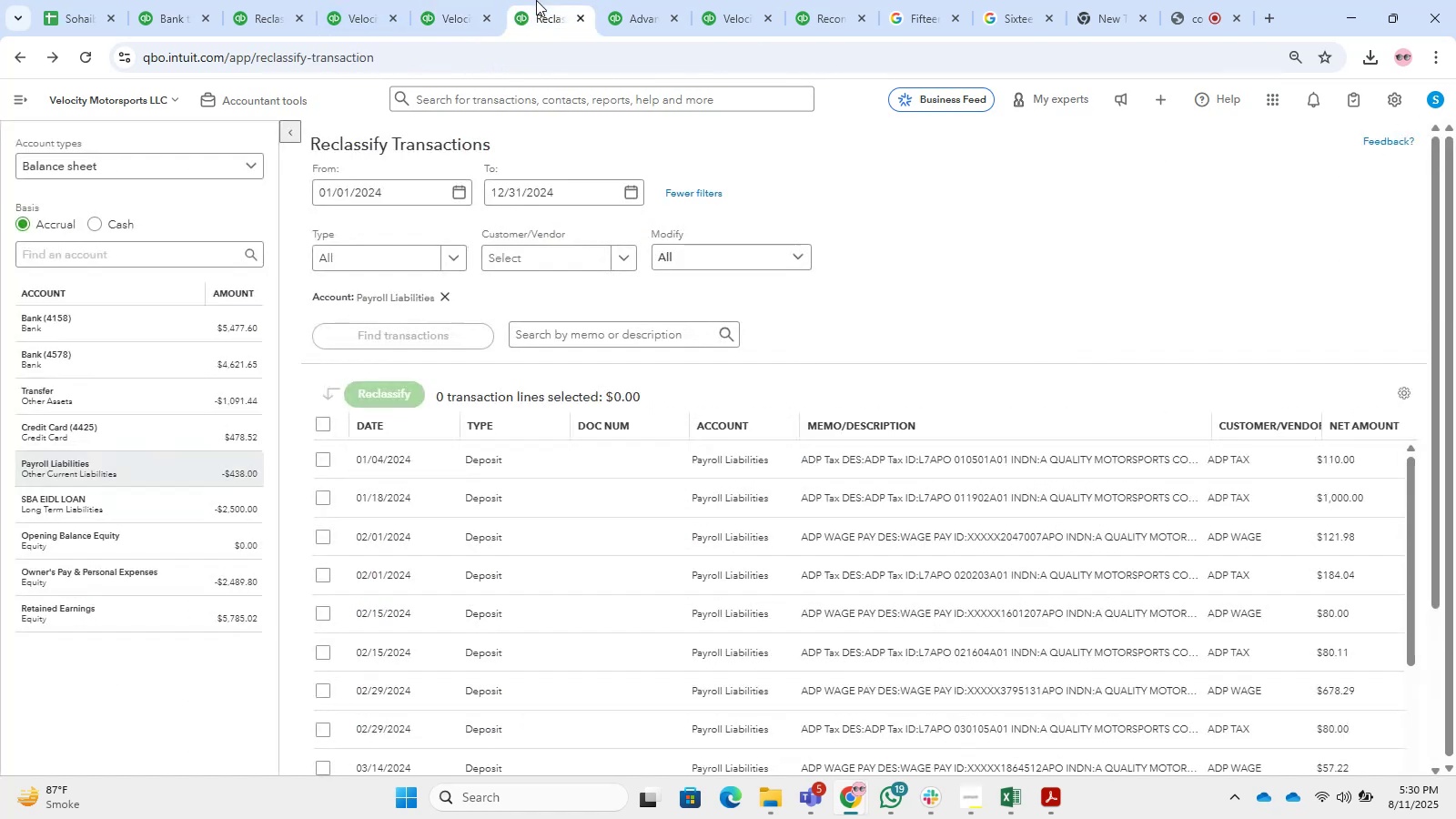 
double_click([818, 0])
 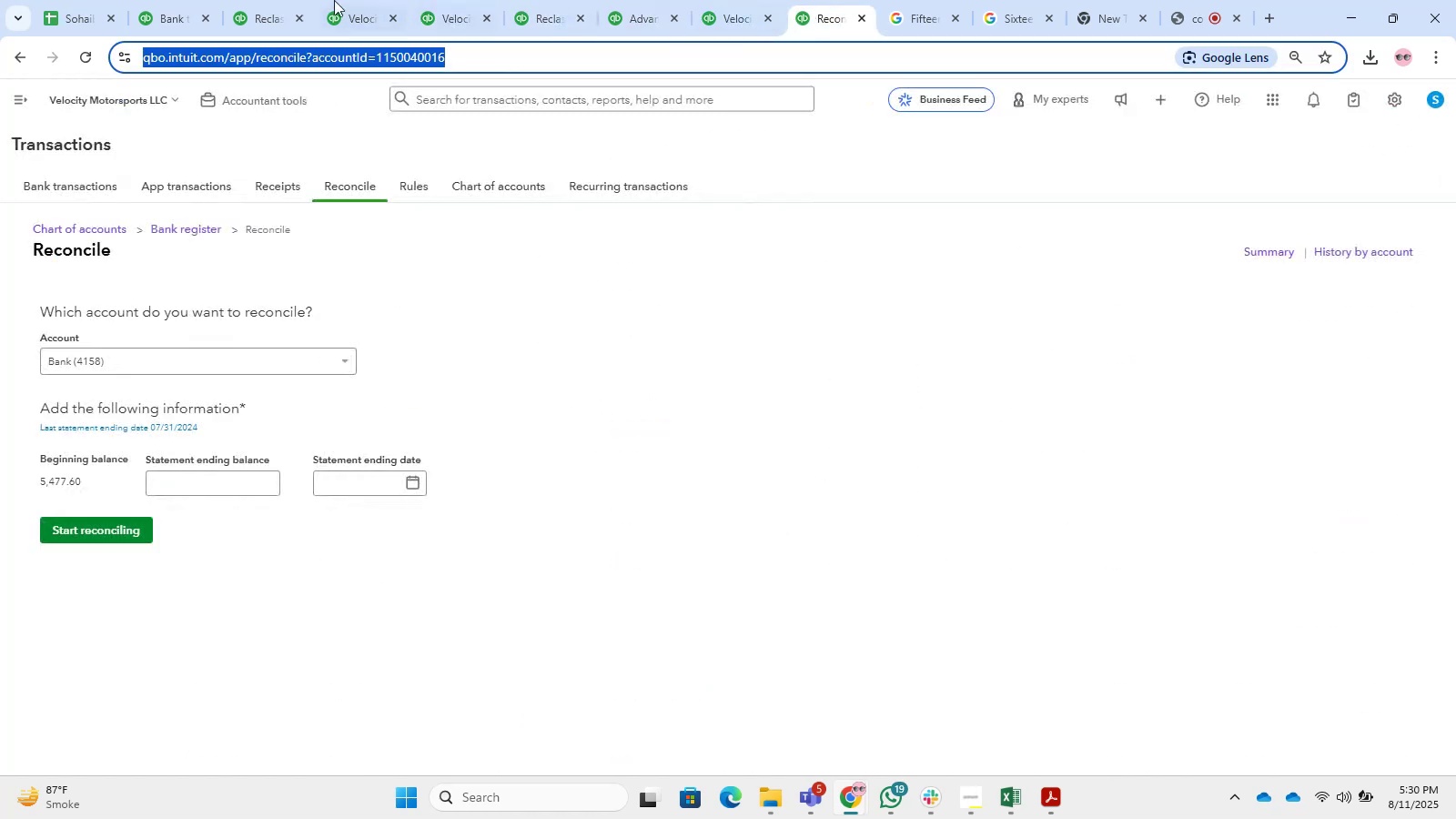 
left_click([237, 0])
 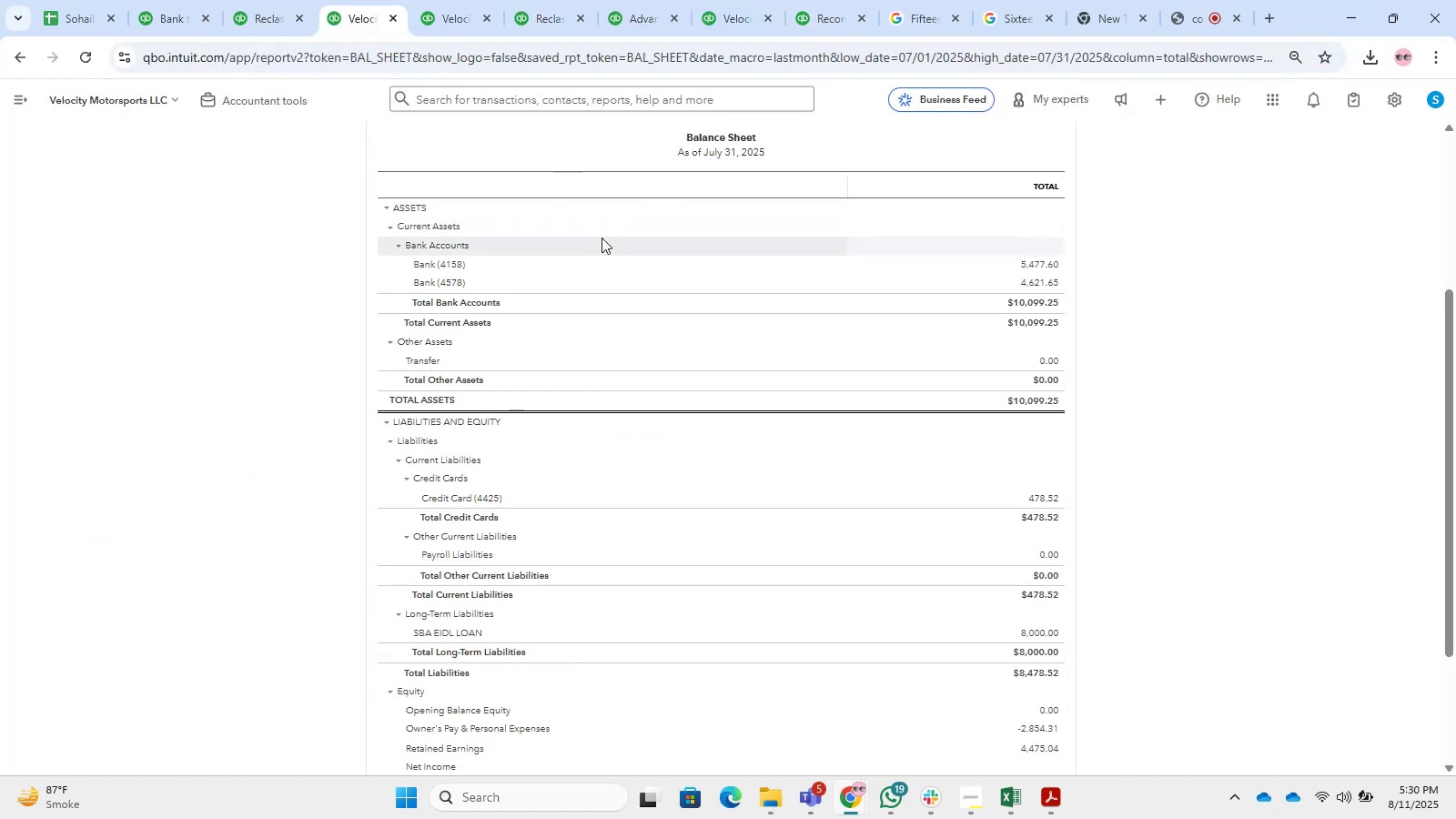 
left_click([445, 0])
 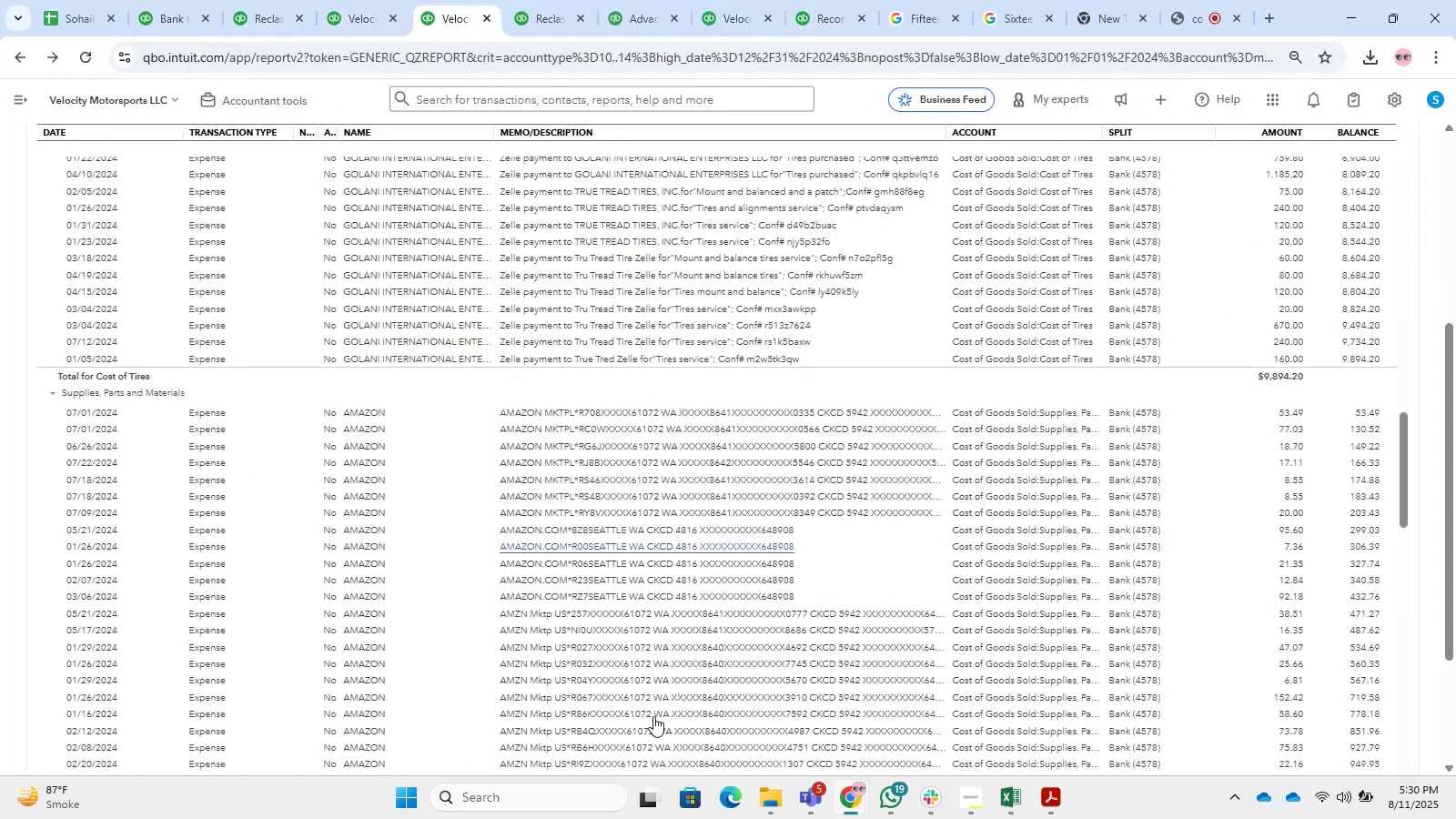 
scroll: coordinate [1328, 492], scroll_direction: up, amount: 5.0
 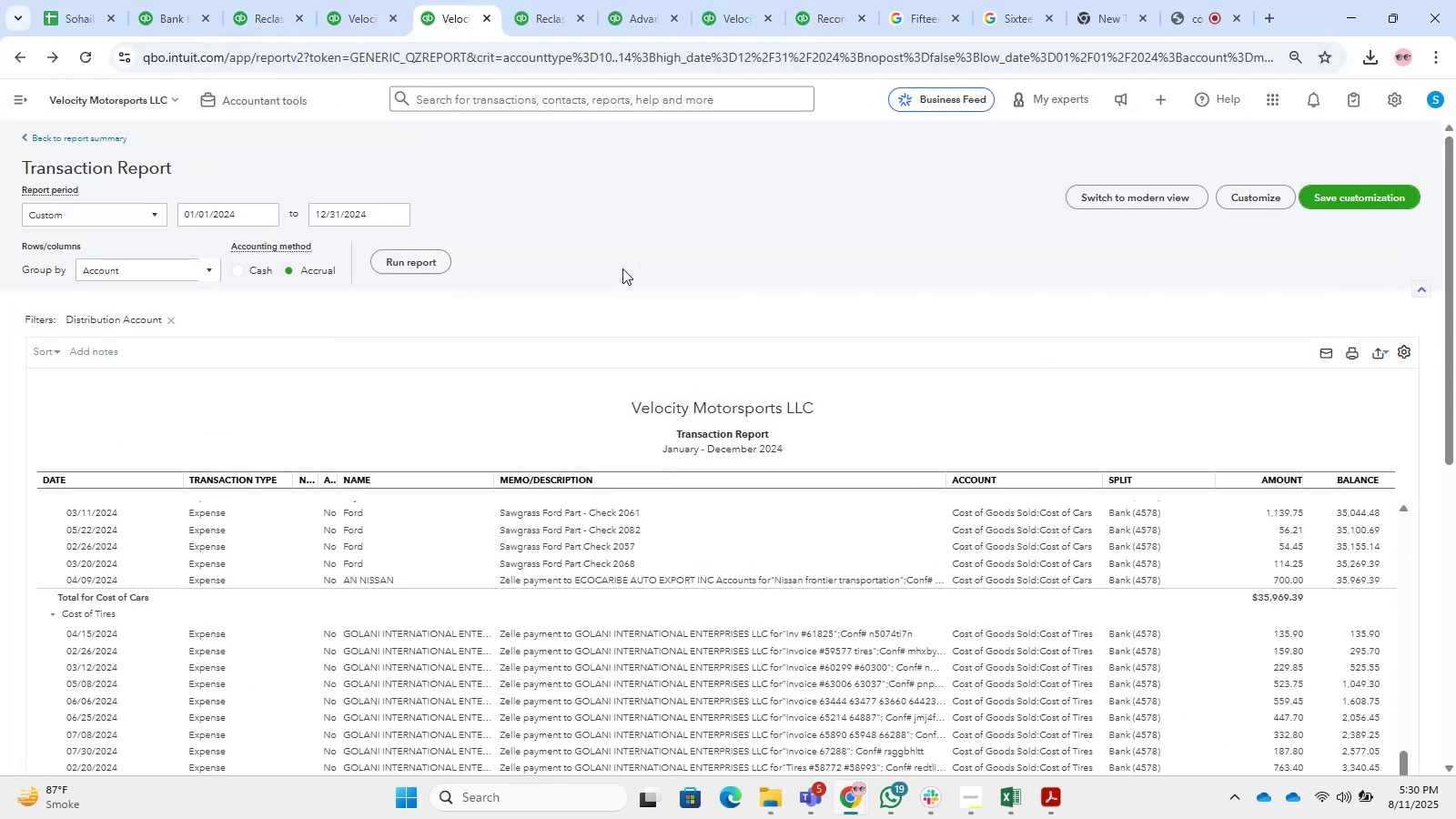 
left_click([404, 260])
 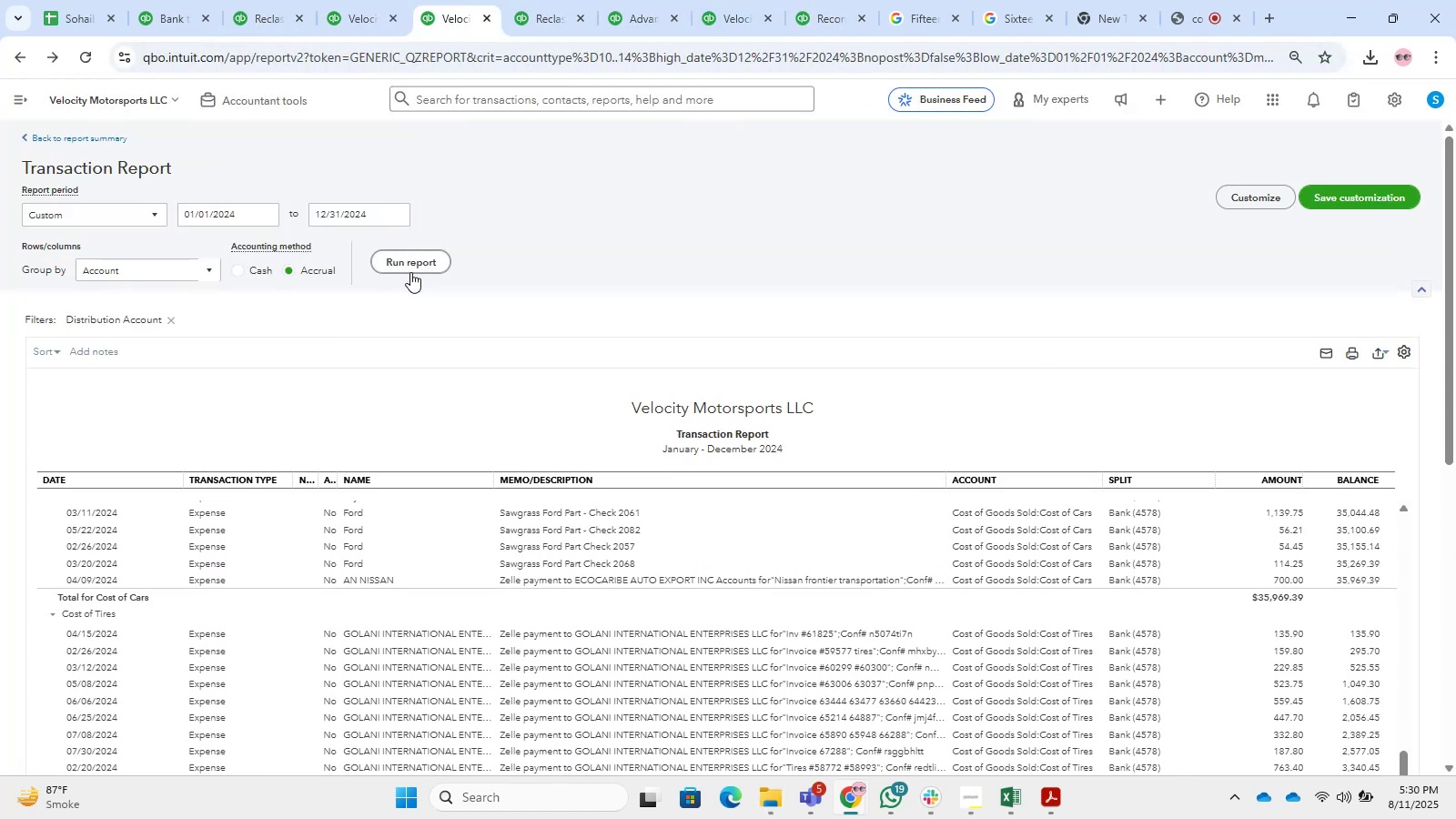 
scroll: coordinate [1002, 407], scroll_direction: down, amount: 27.0
 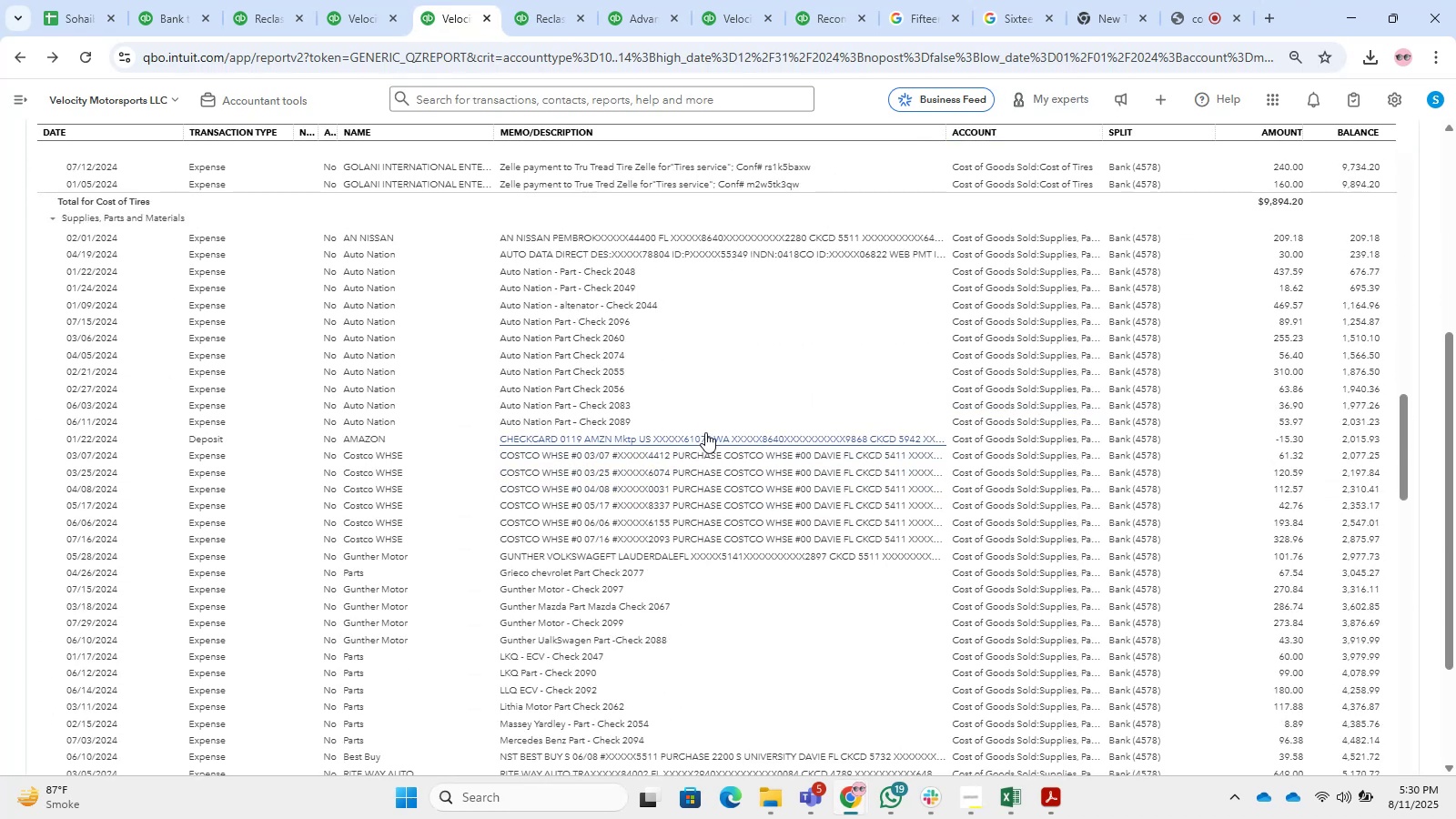 
wait(6.02)
 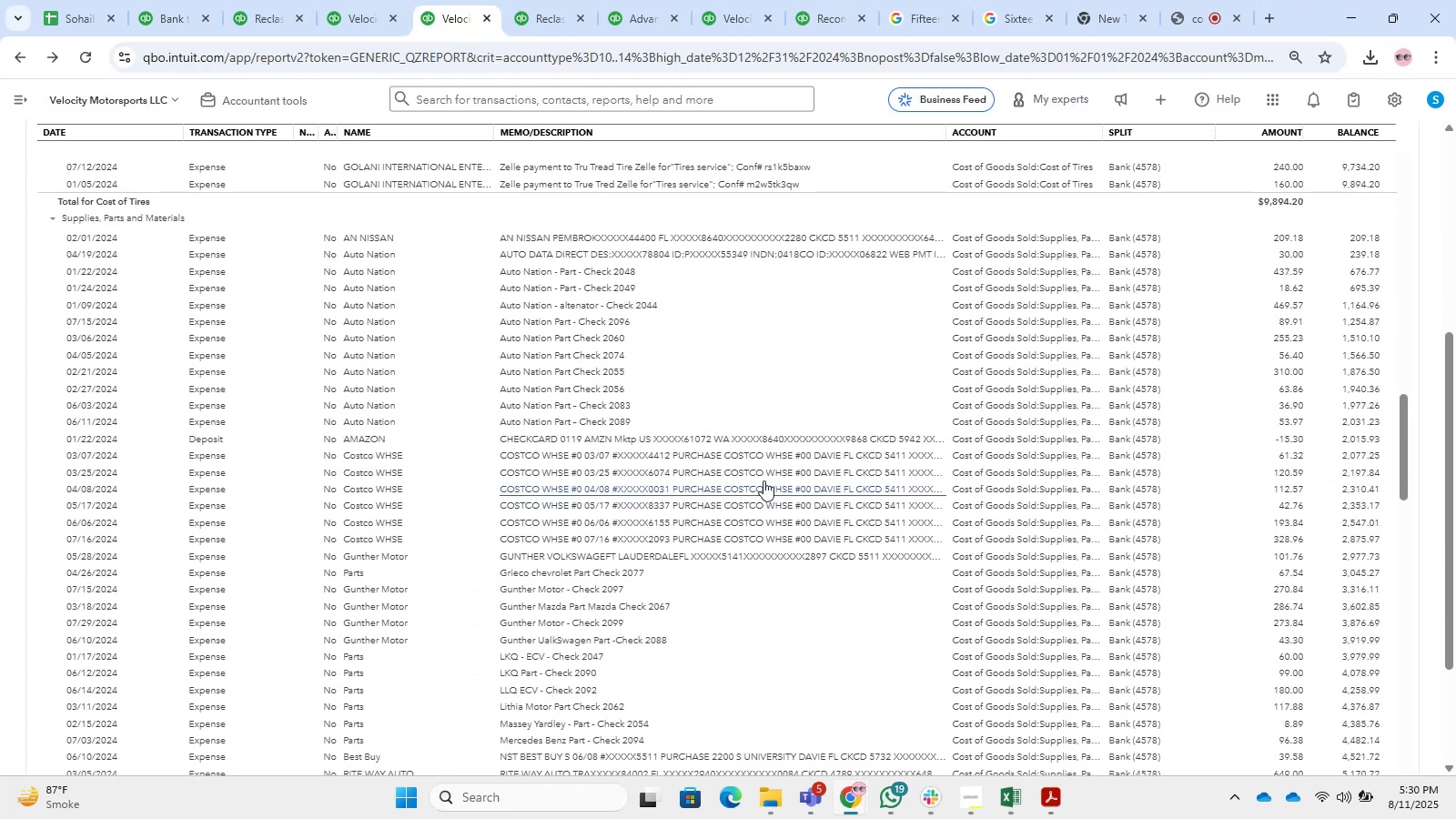 
scroll: coordinate [724, 513], scroll_direction: up, amount: 8.0
 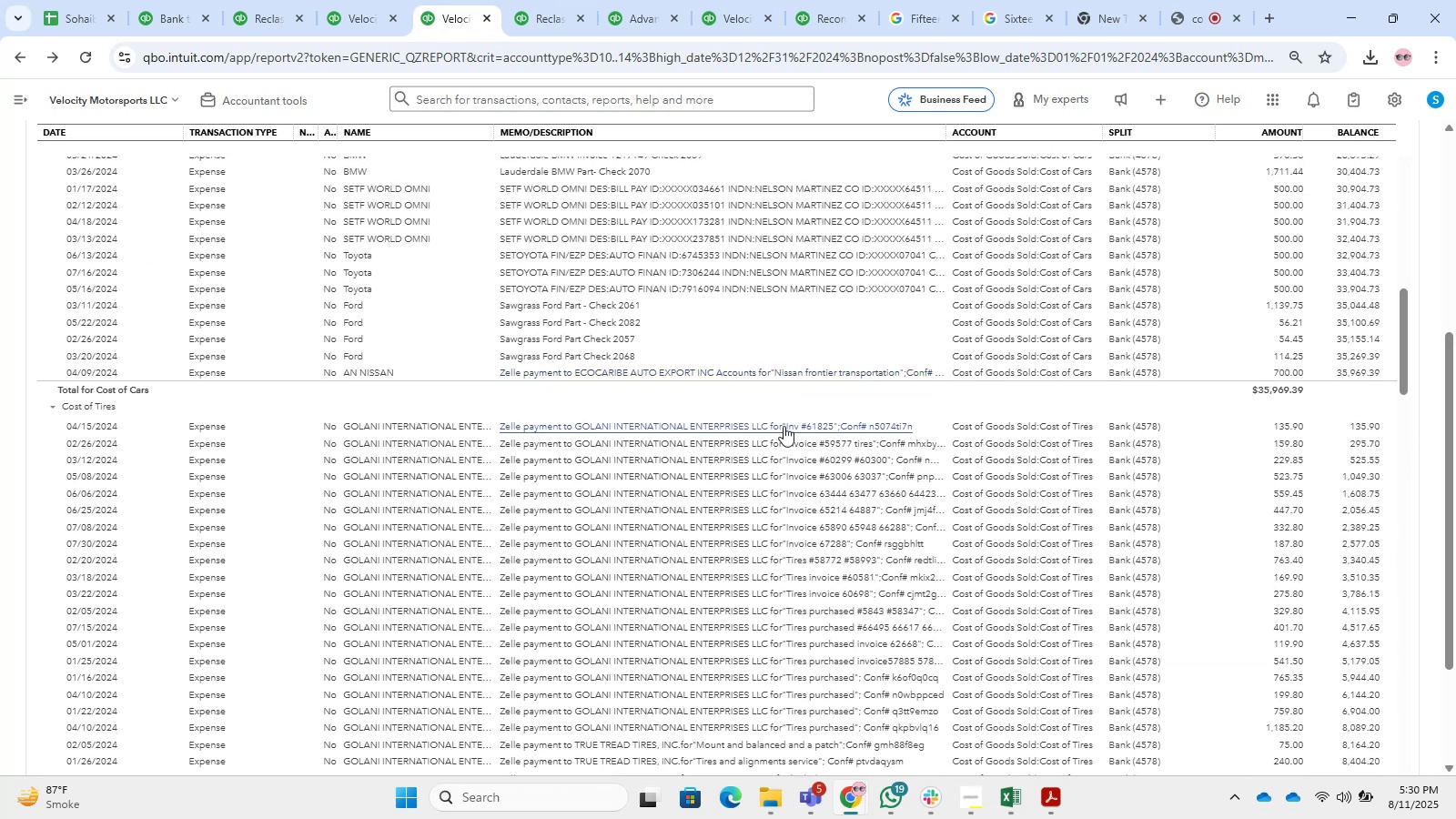 
scroll: coordinate [775, 468], scroll_direction: down, amount: 7.0
 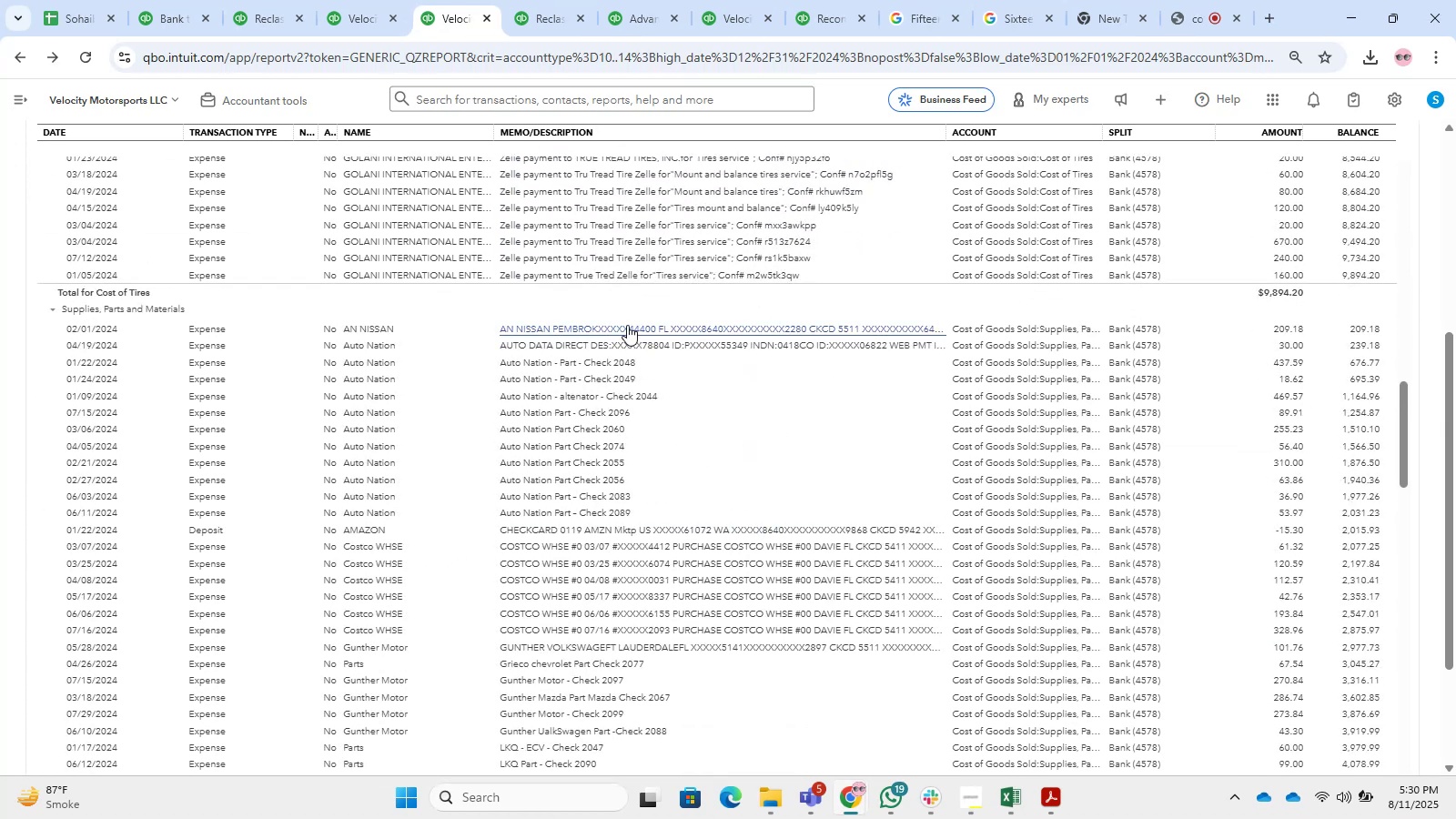 
left_click([627, 325])
 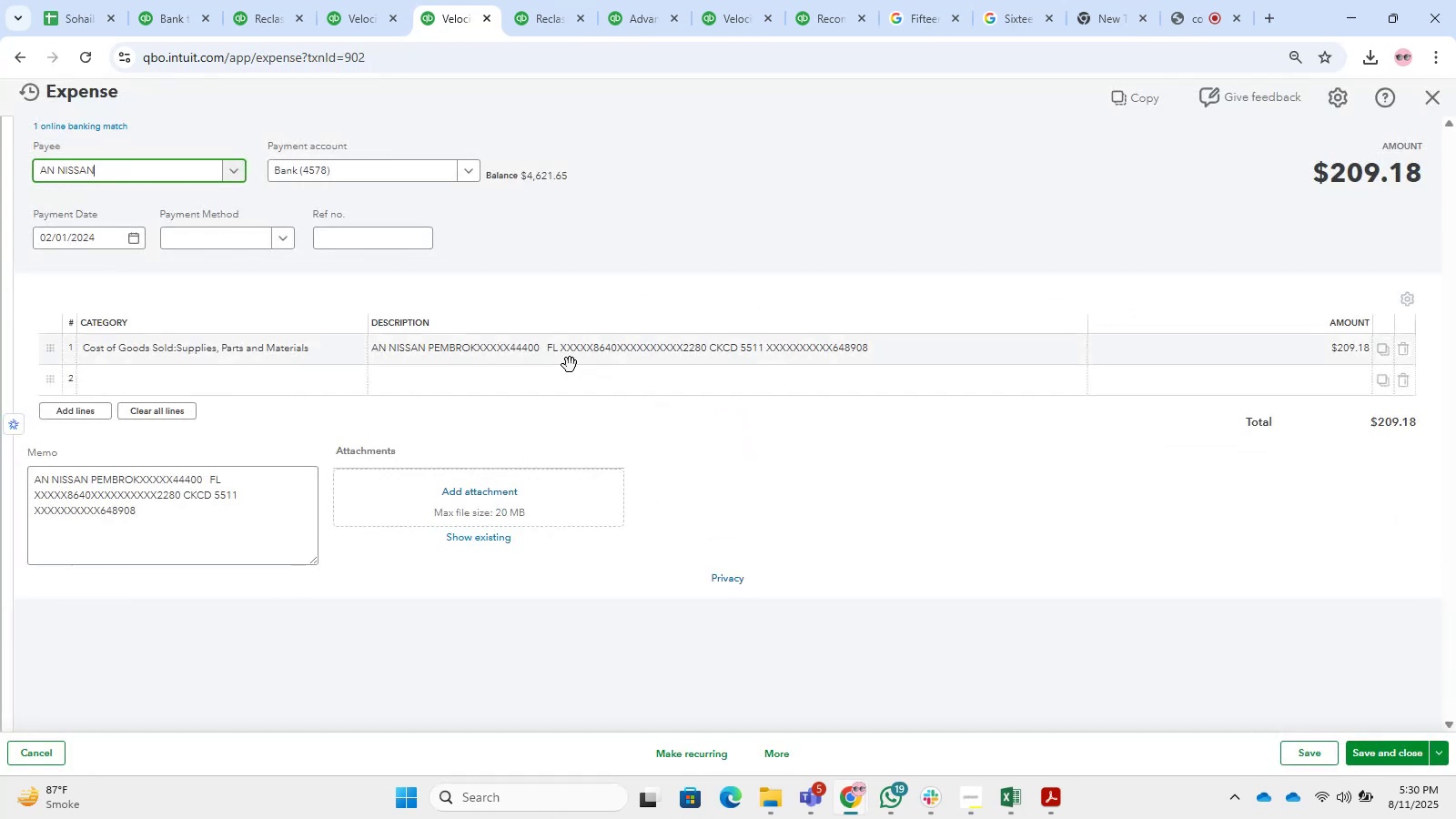 
left_click([308, 345])
 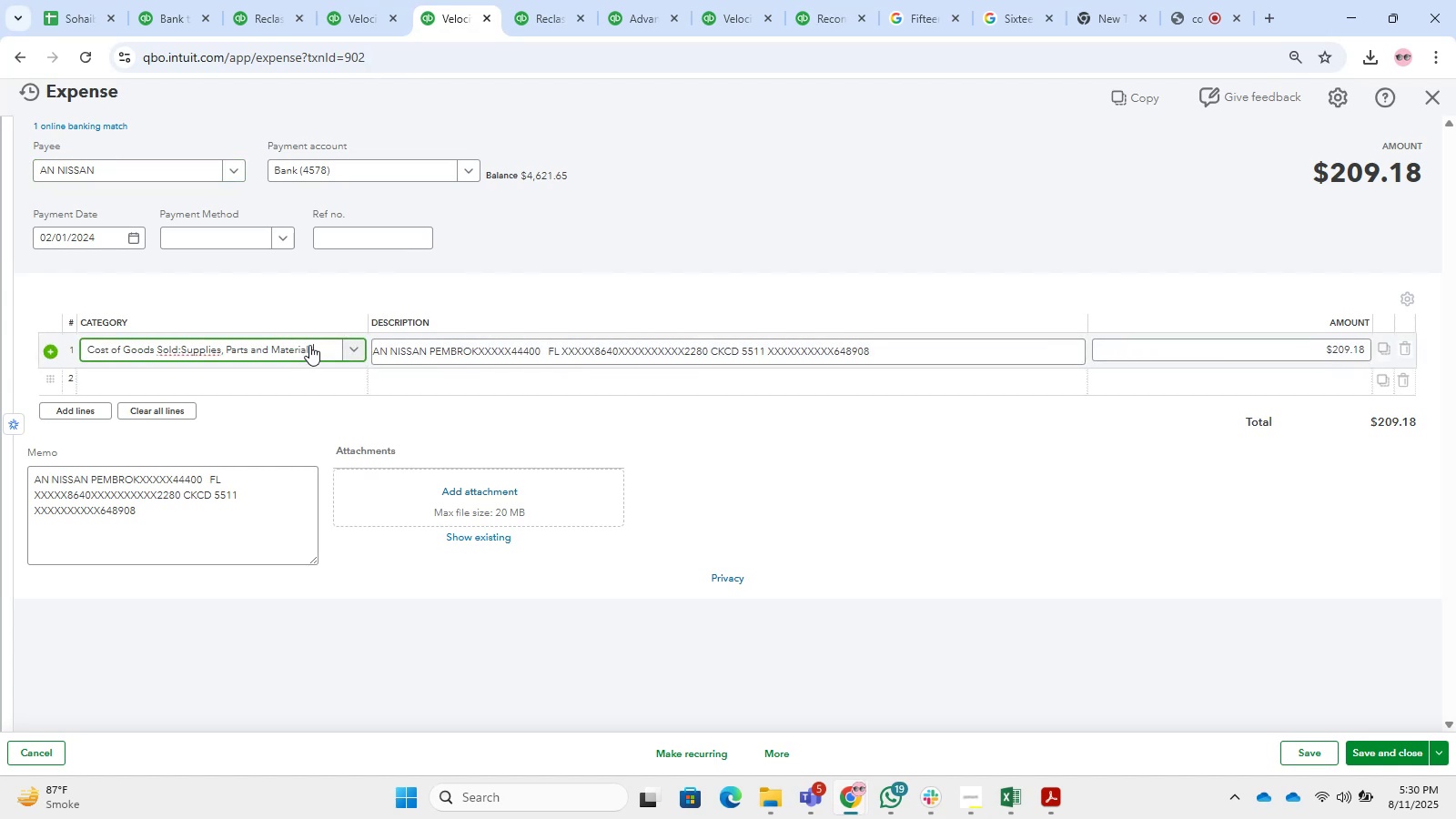 
type(cos)
 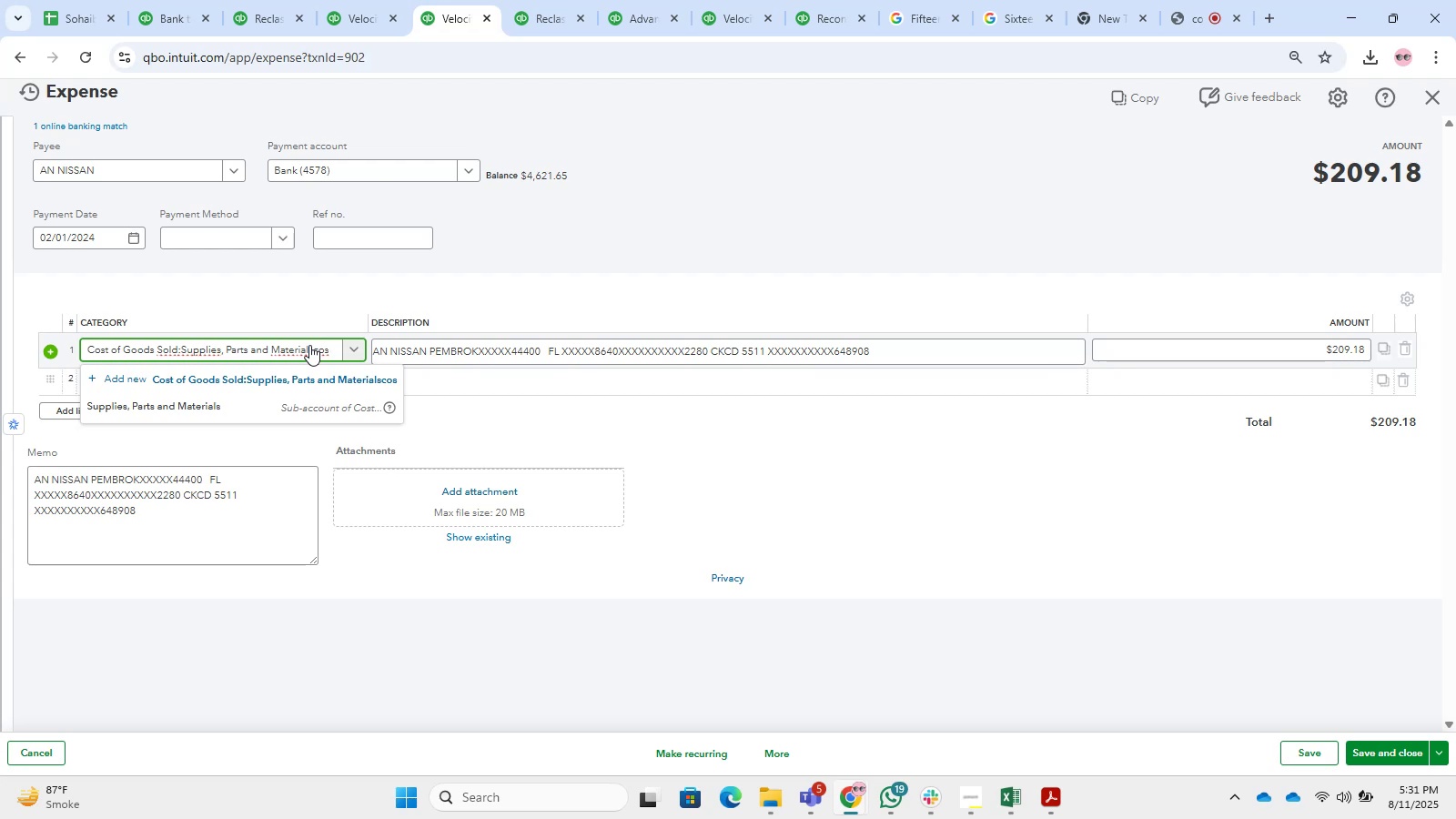 
wait(22.86)
 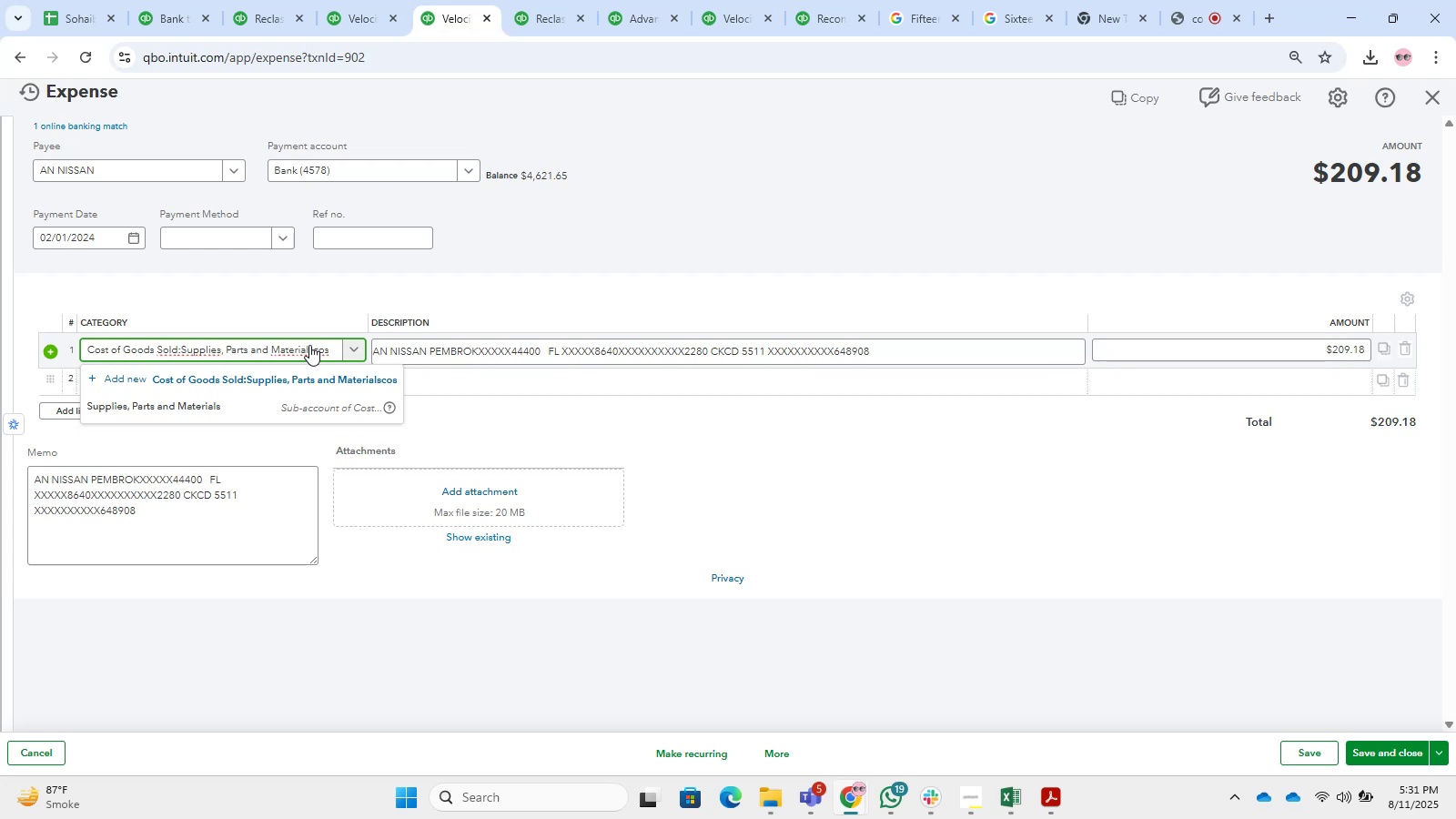 
hold_key(key=Backspace, duration=1.5)
 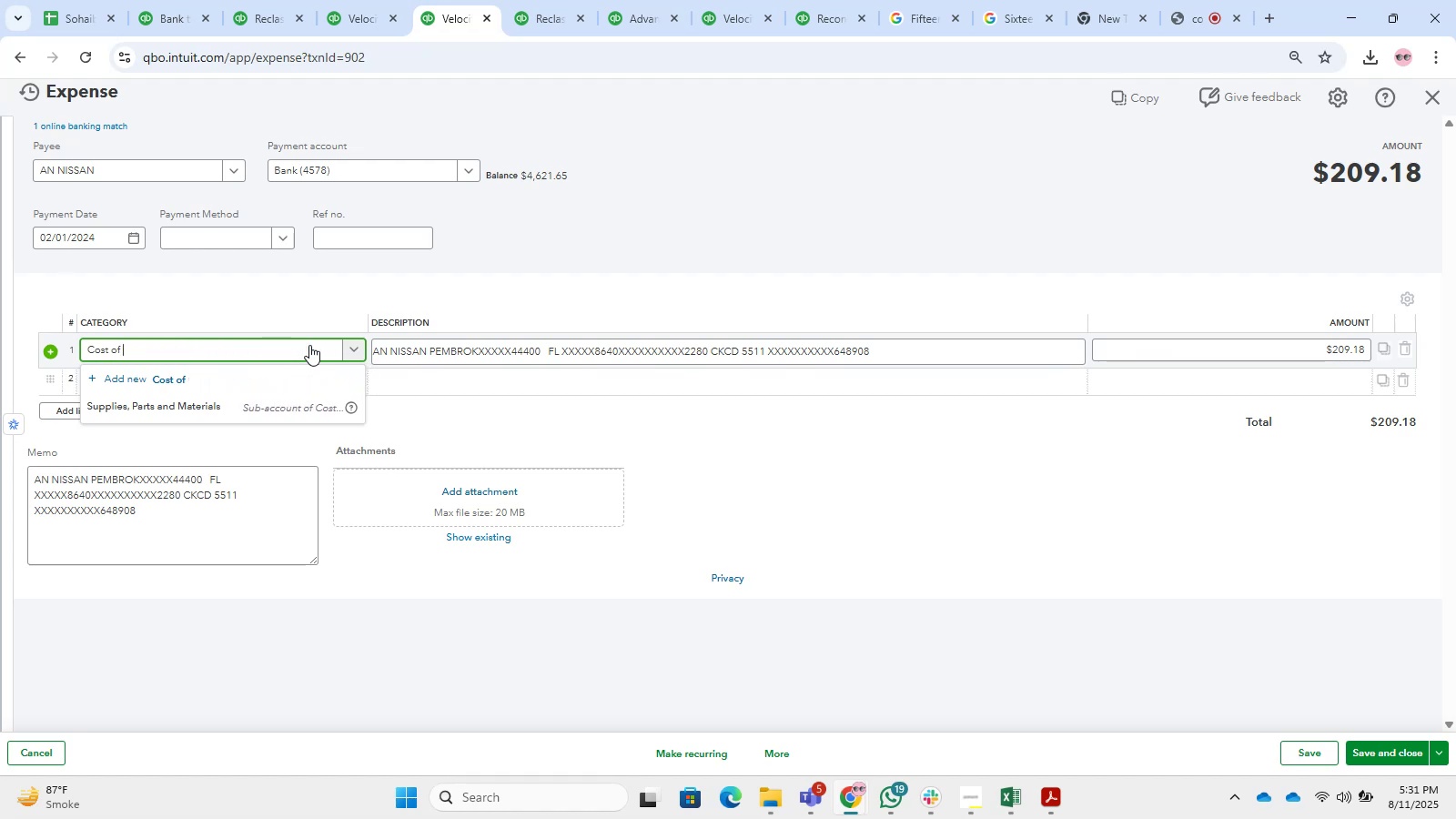 
hold_key(key=Backspace, duration=0.87)
 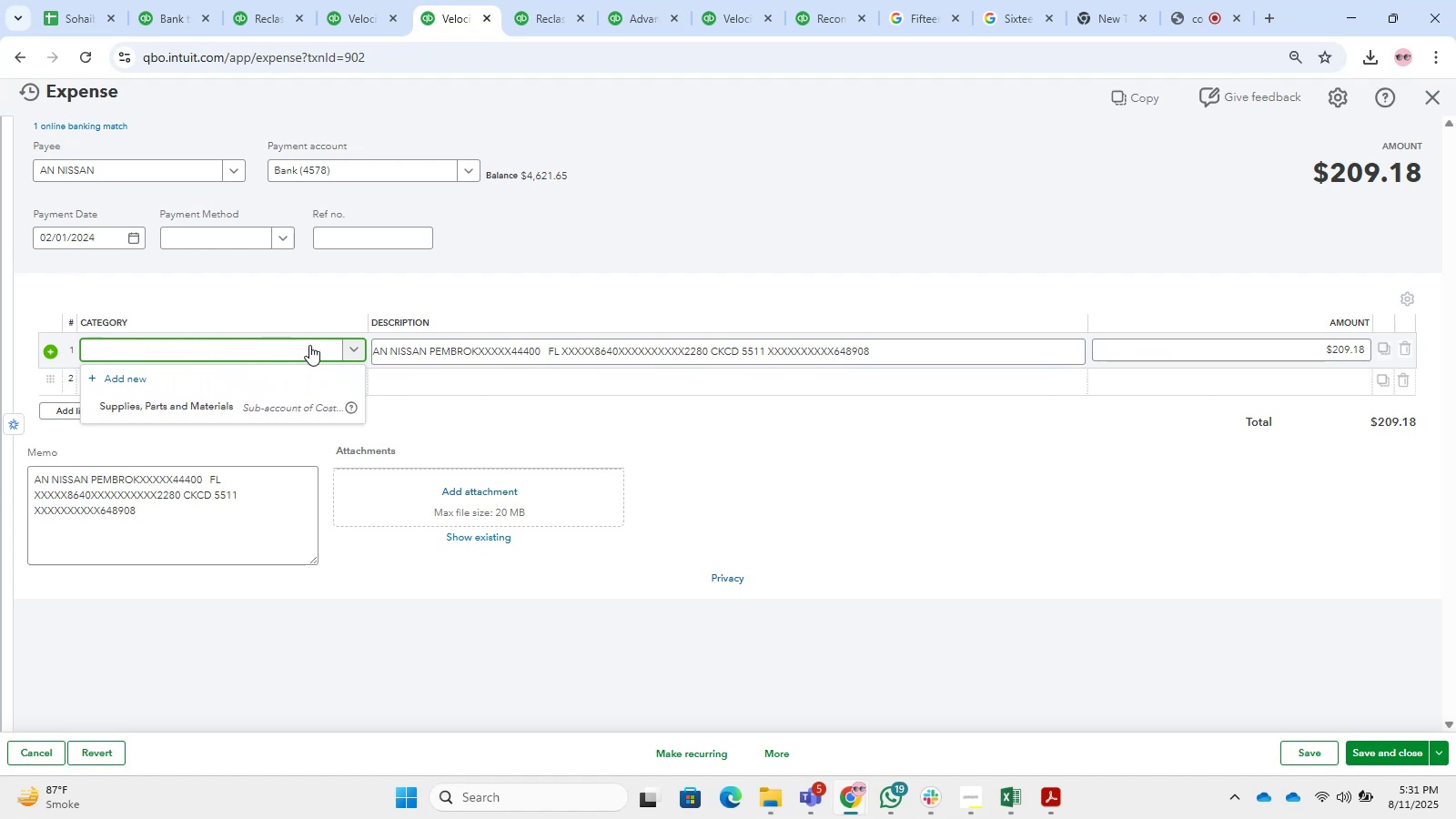 
type(cost of )
 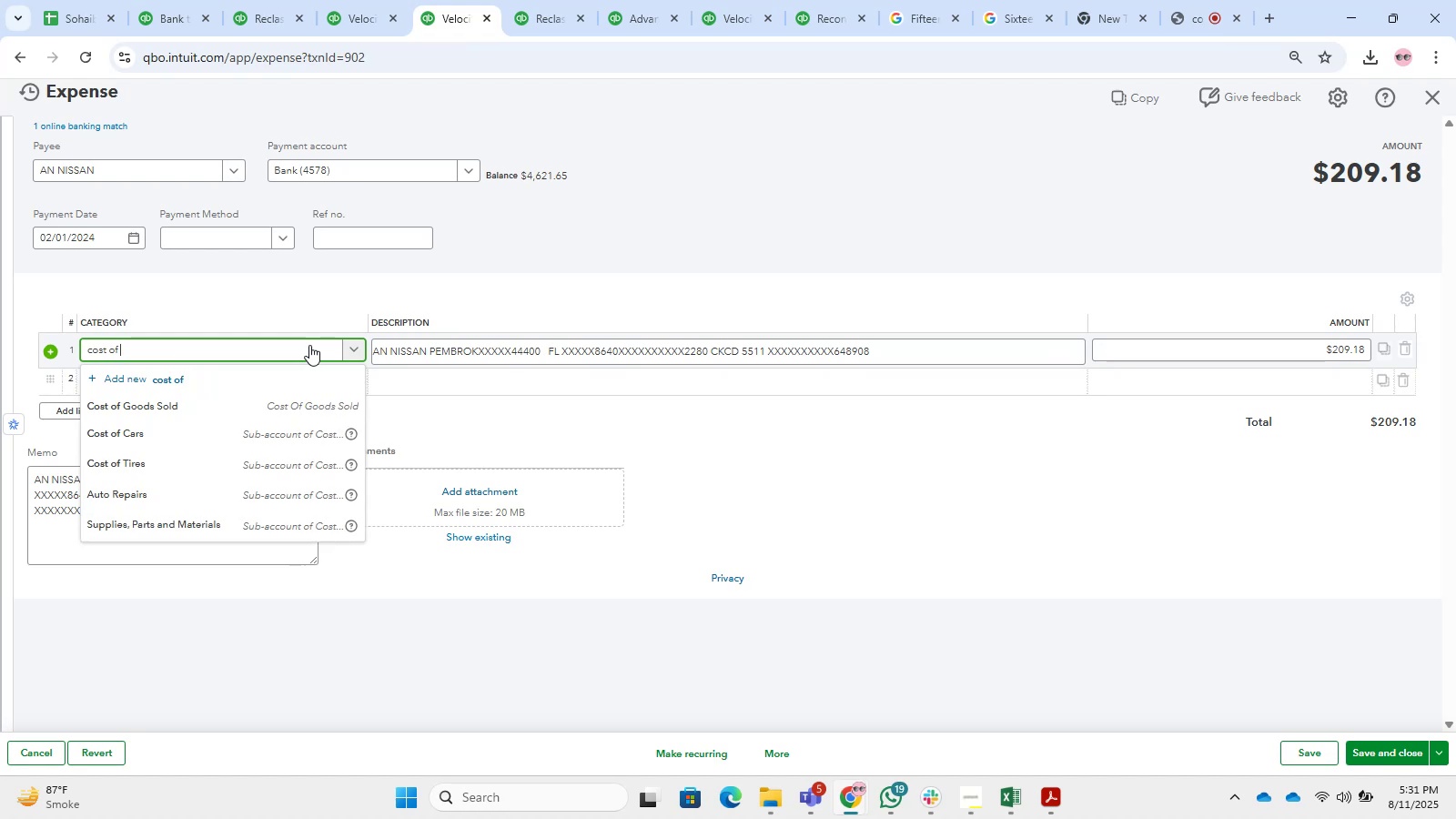 
left_click([240, 440])
 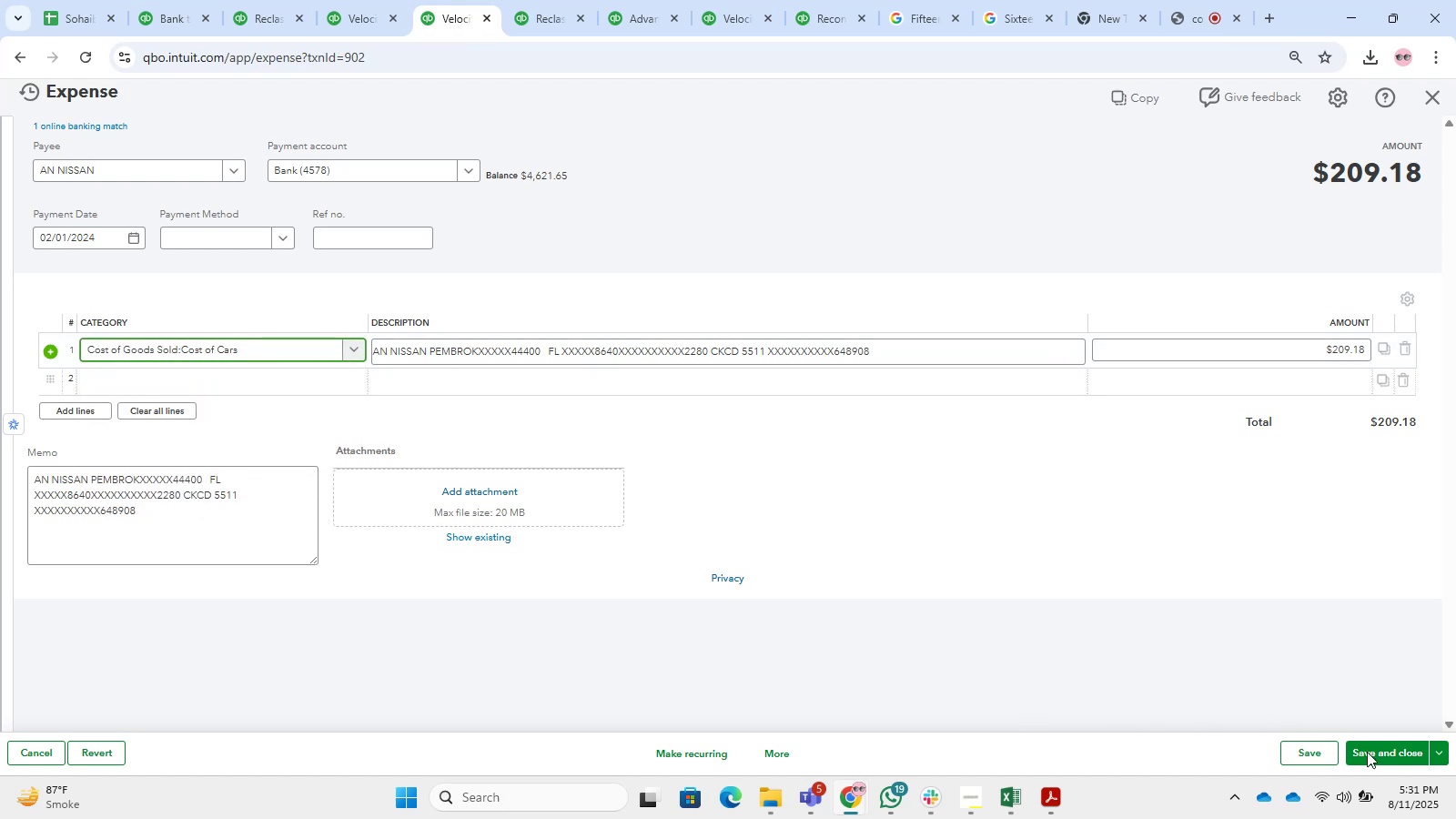 
left_click([1409, 761])
 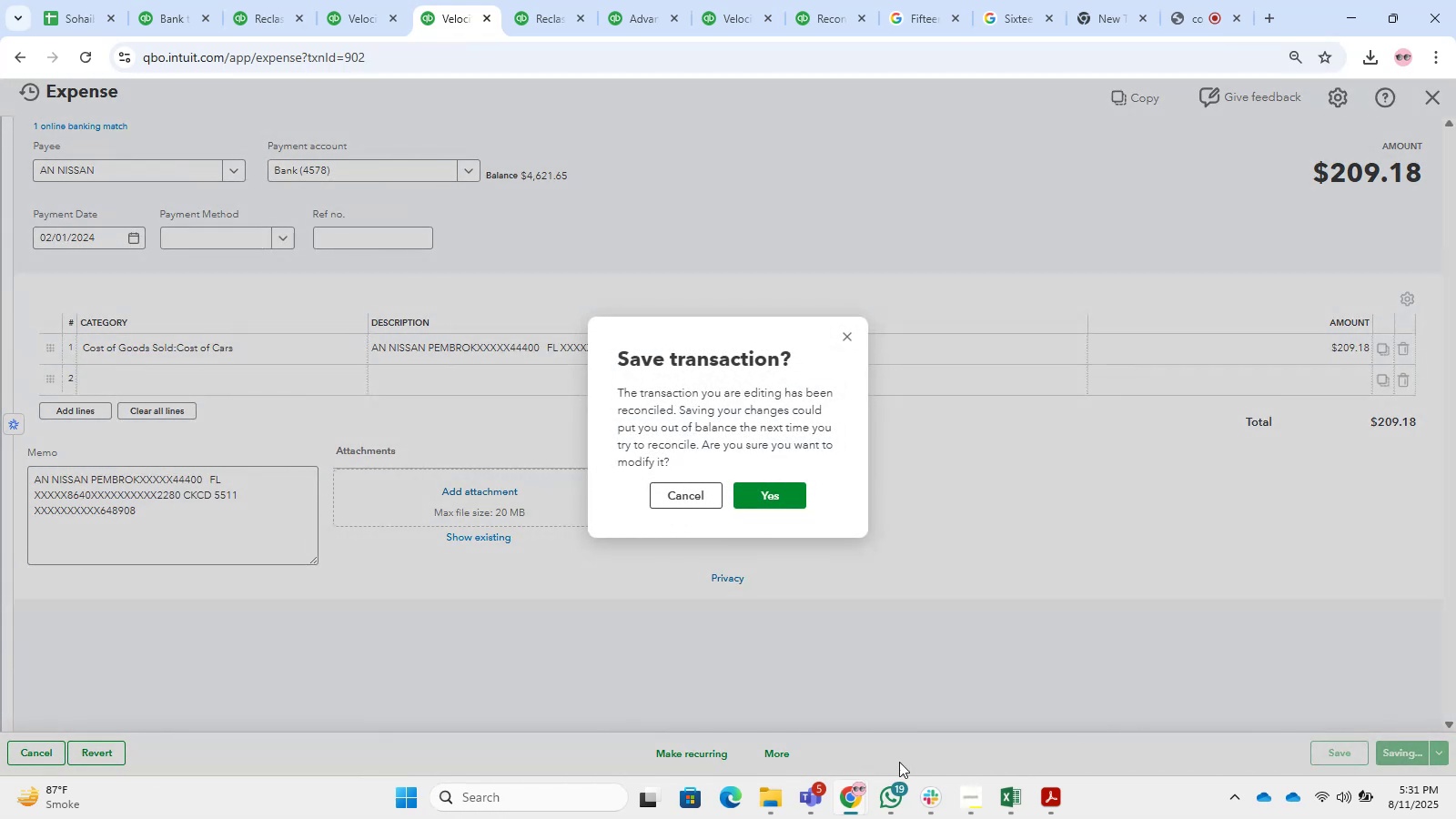 
double_click([779, 502])
 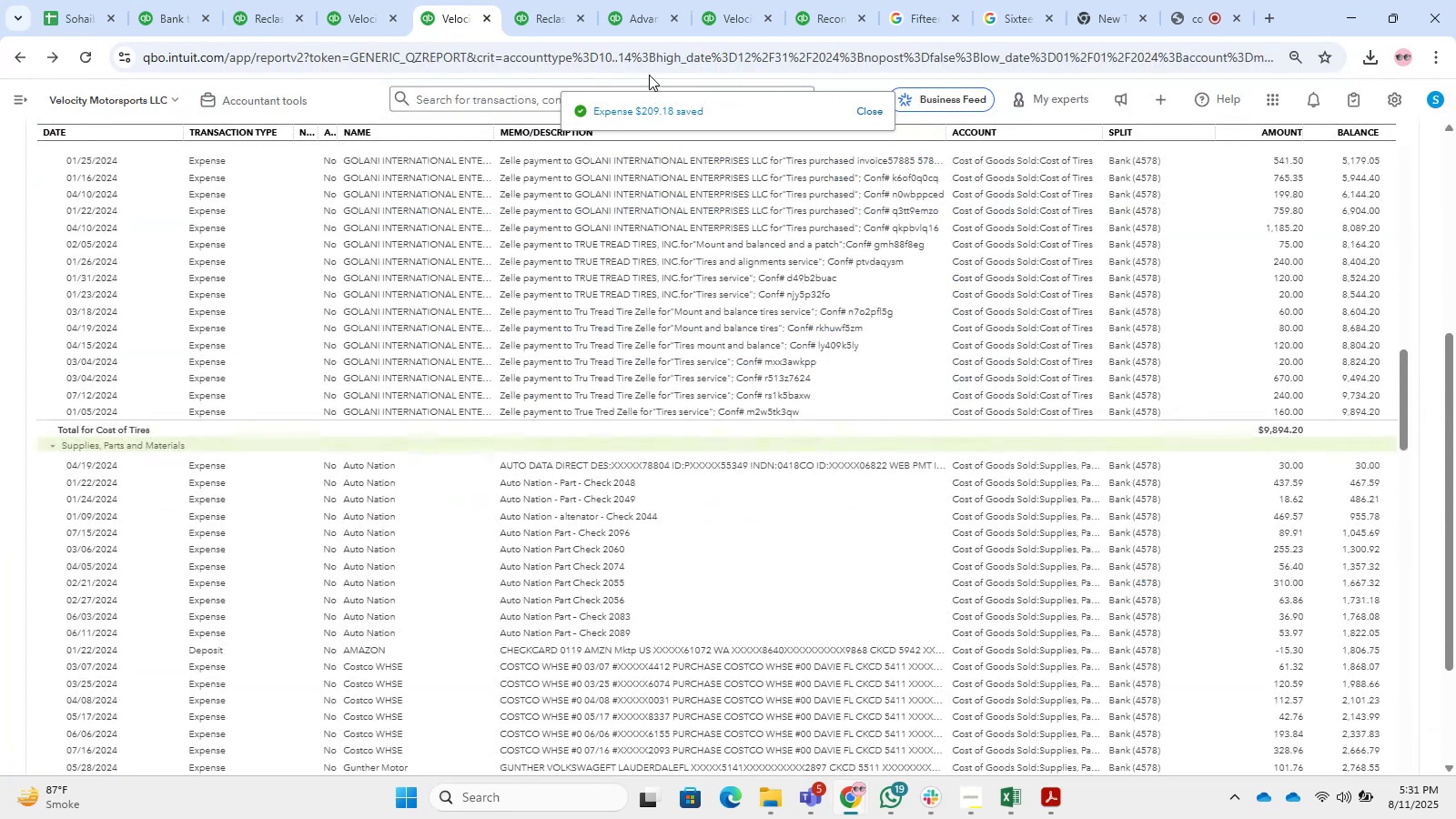 
scroll: coordinate [588, 422], scroll_direction: down, amount: 6.0
 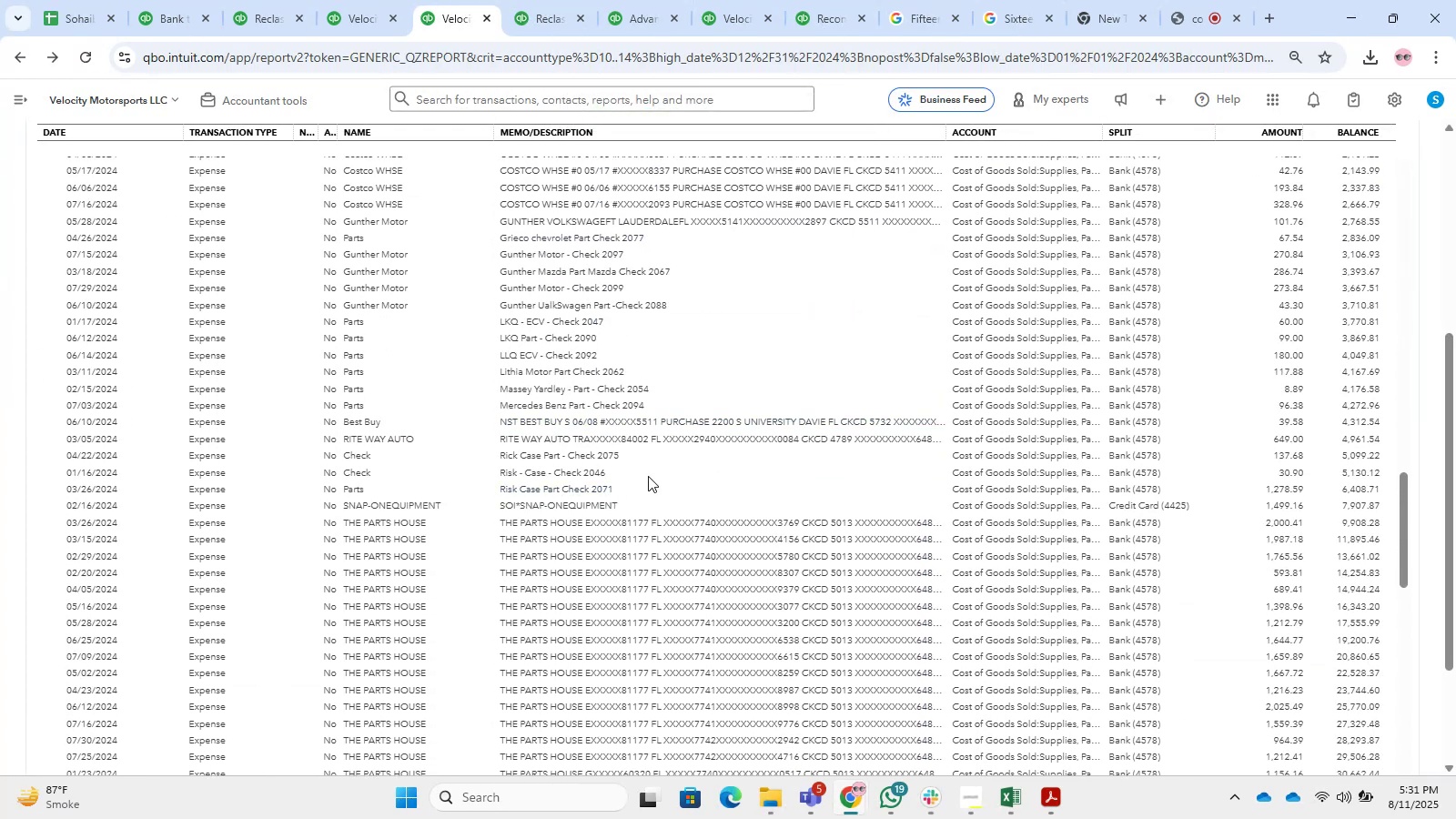 
scroll: coordinate [794, 401], scroll_direction: up, amount: 19.0
 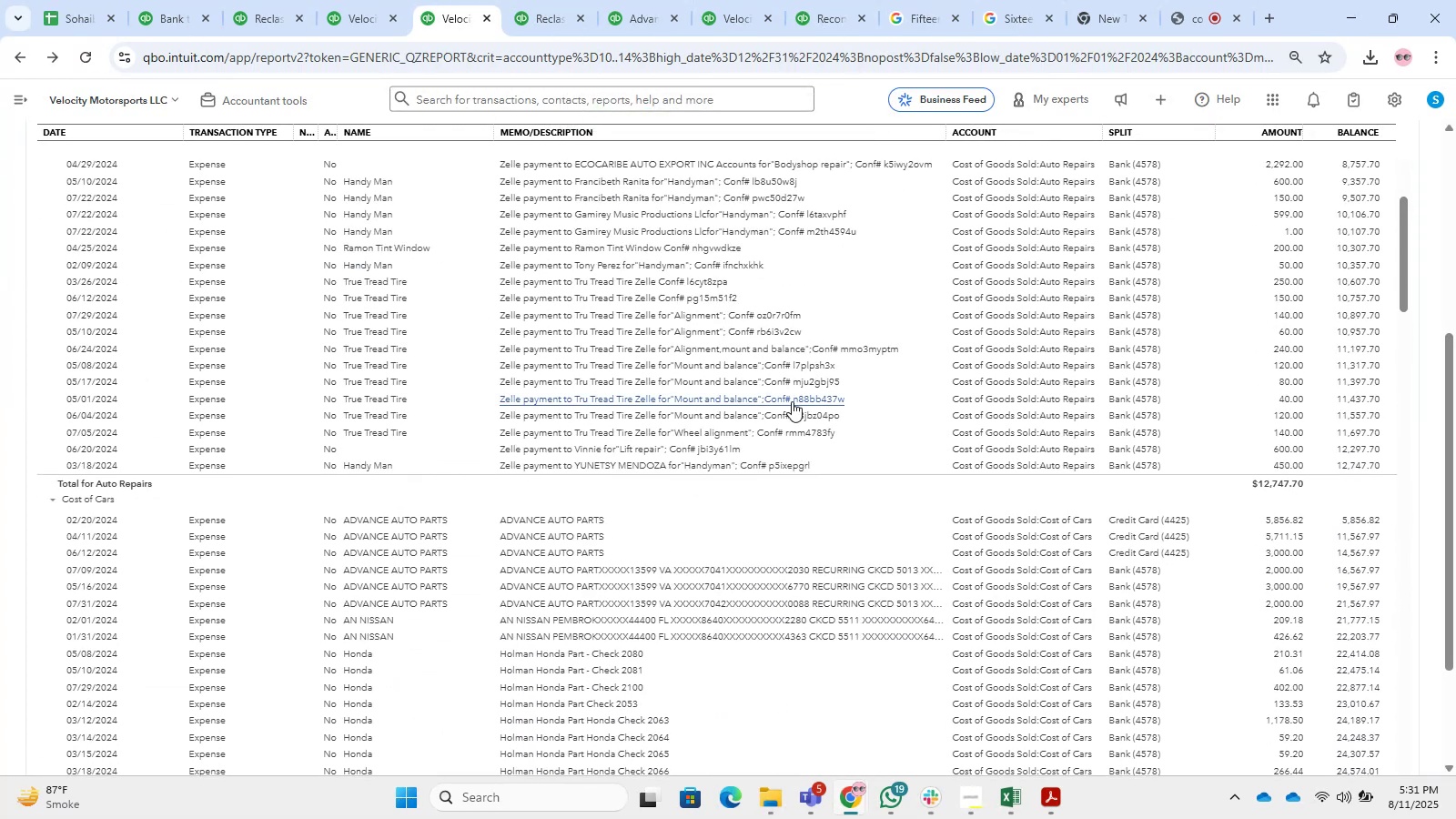 
scroll: coordinate [635, 461], scroll_direction: down, amount: 10.0
 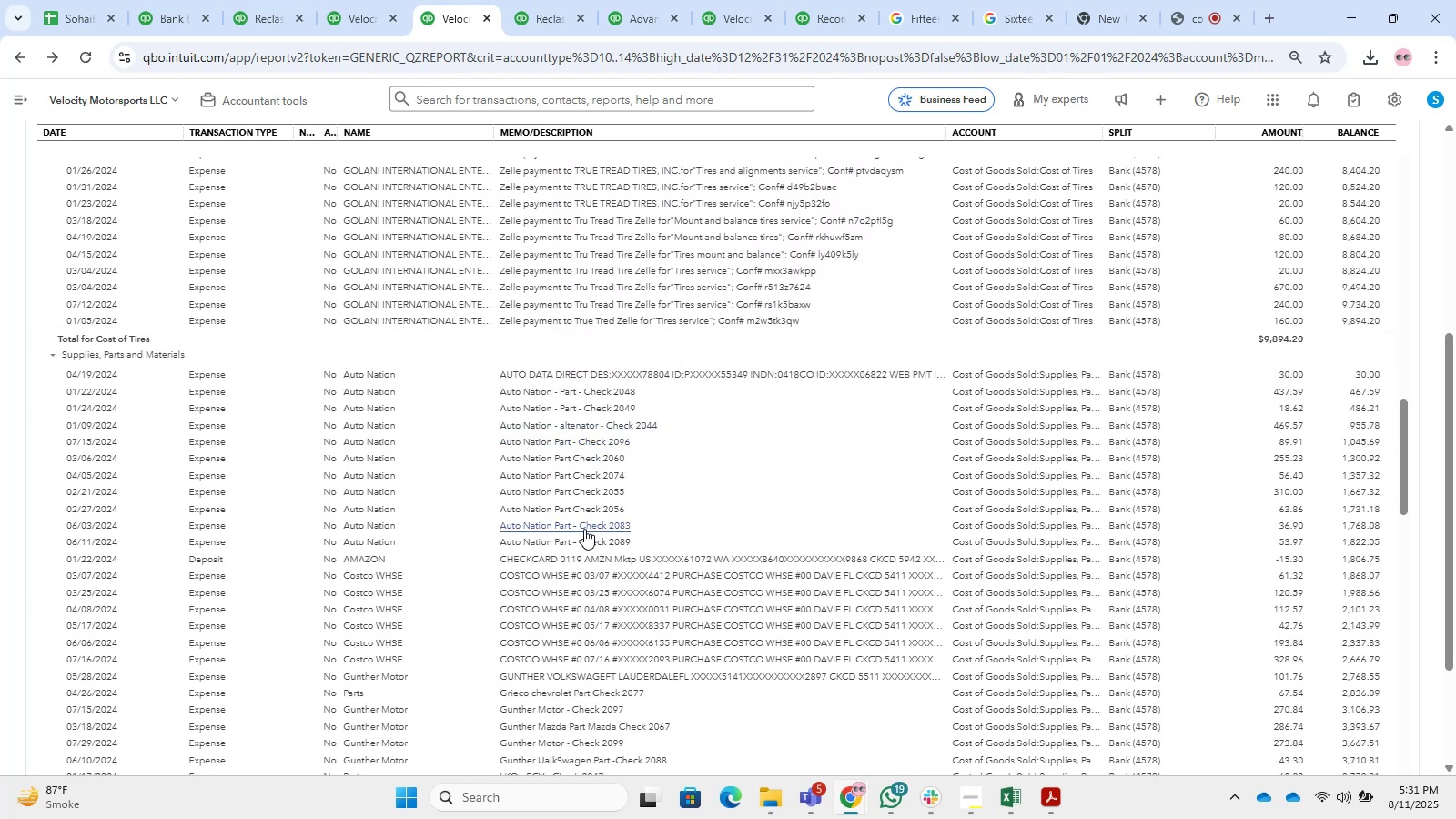 
left_click([590, 553])
 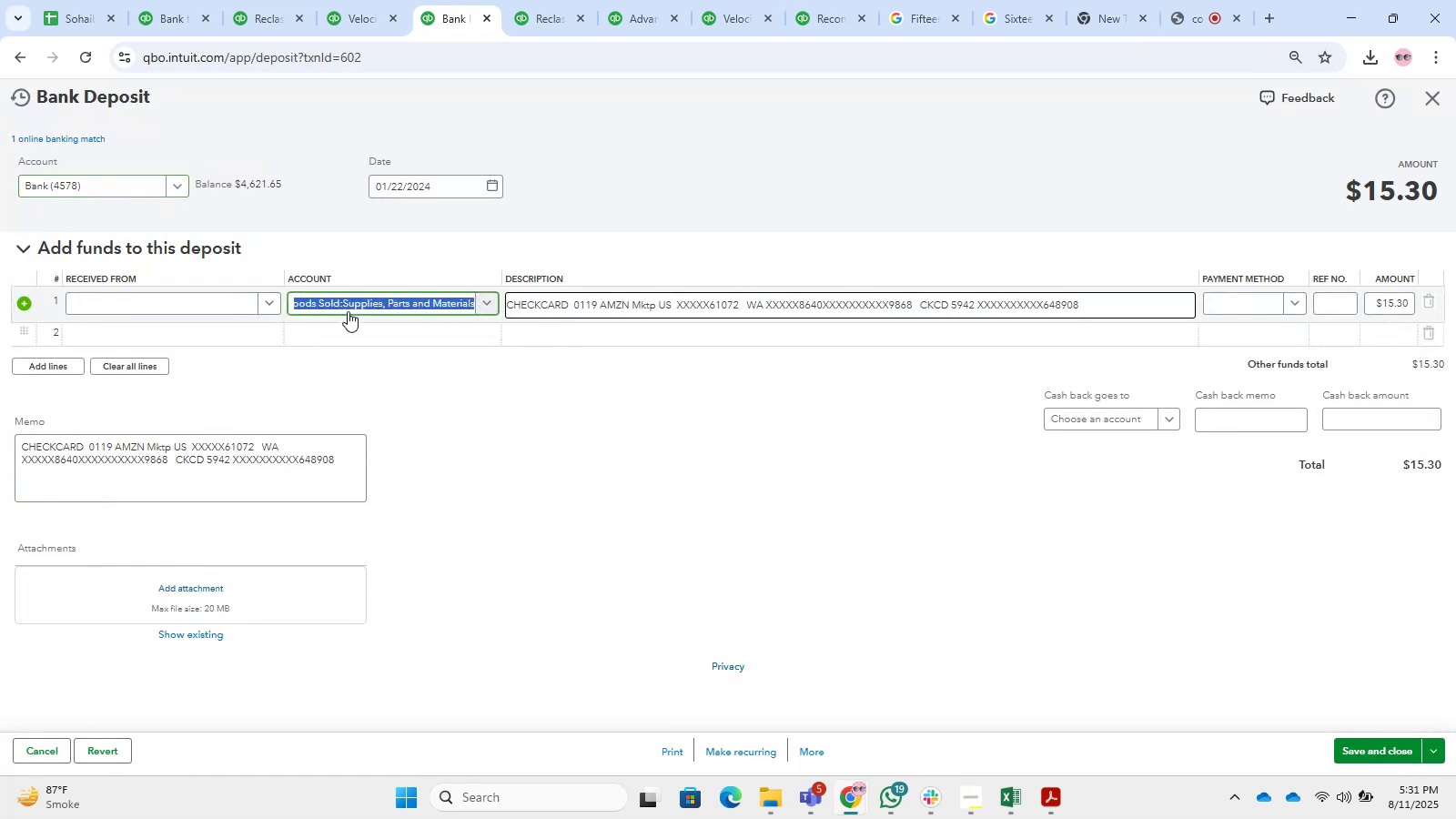 
type(office)
 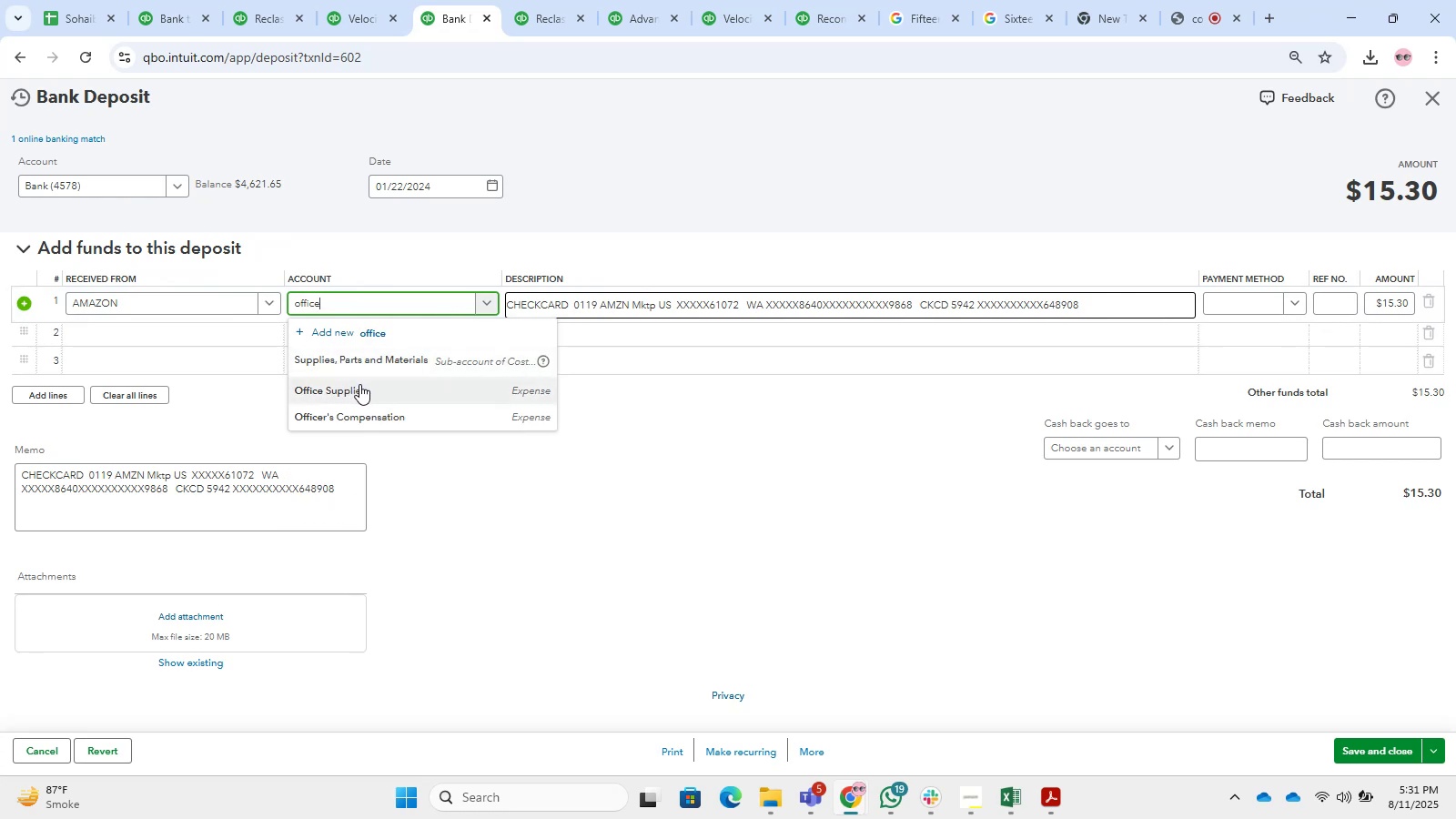 
left_click([378, 389])
 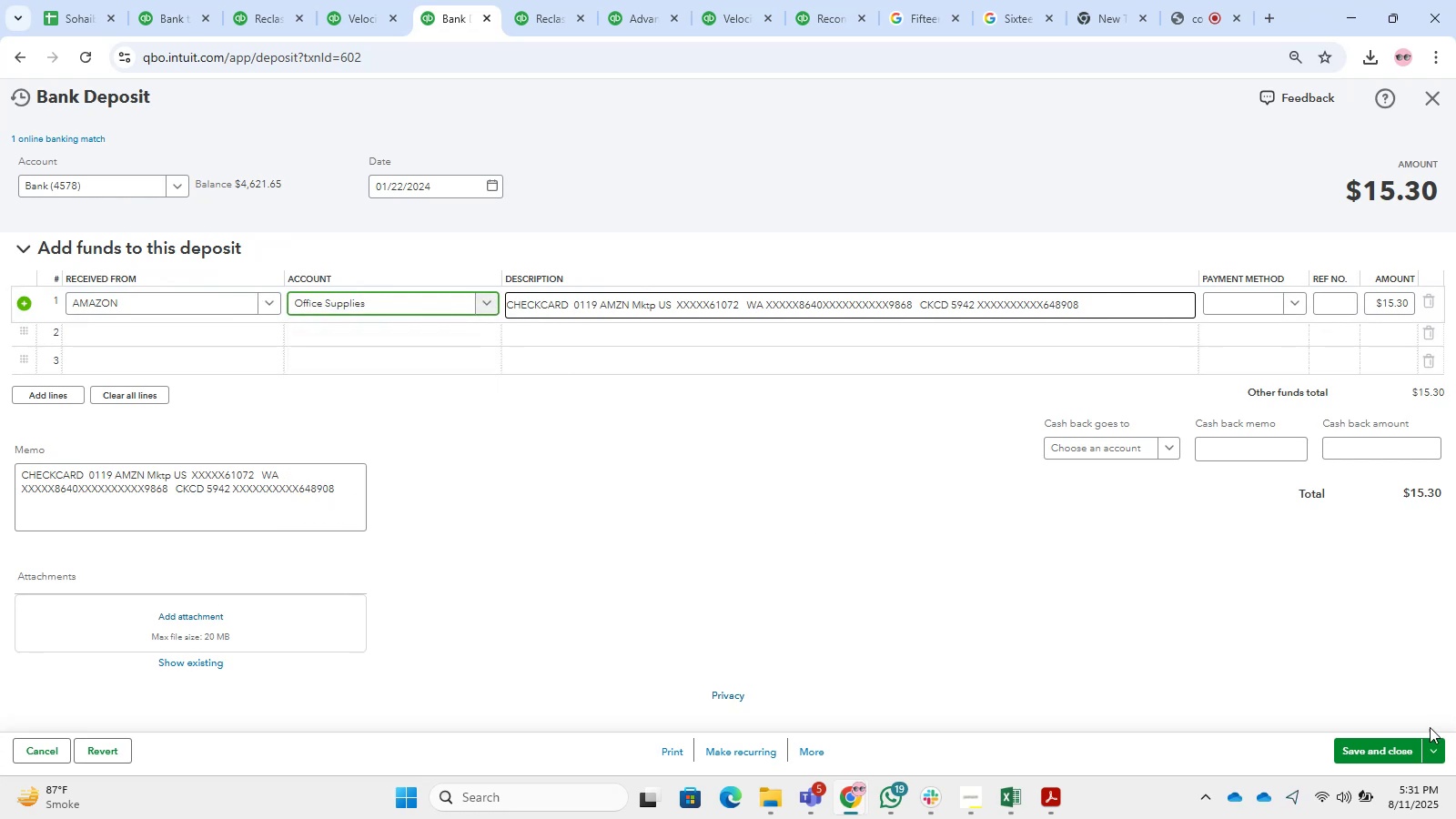 
left_click([1370, 753])
 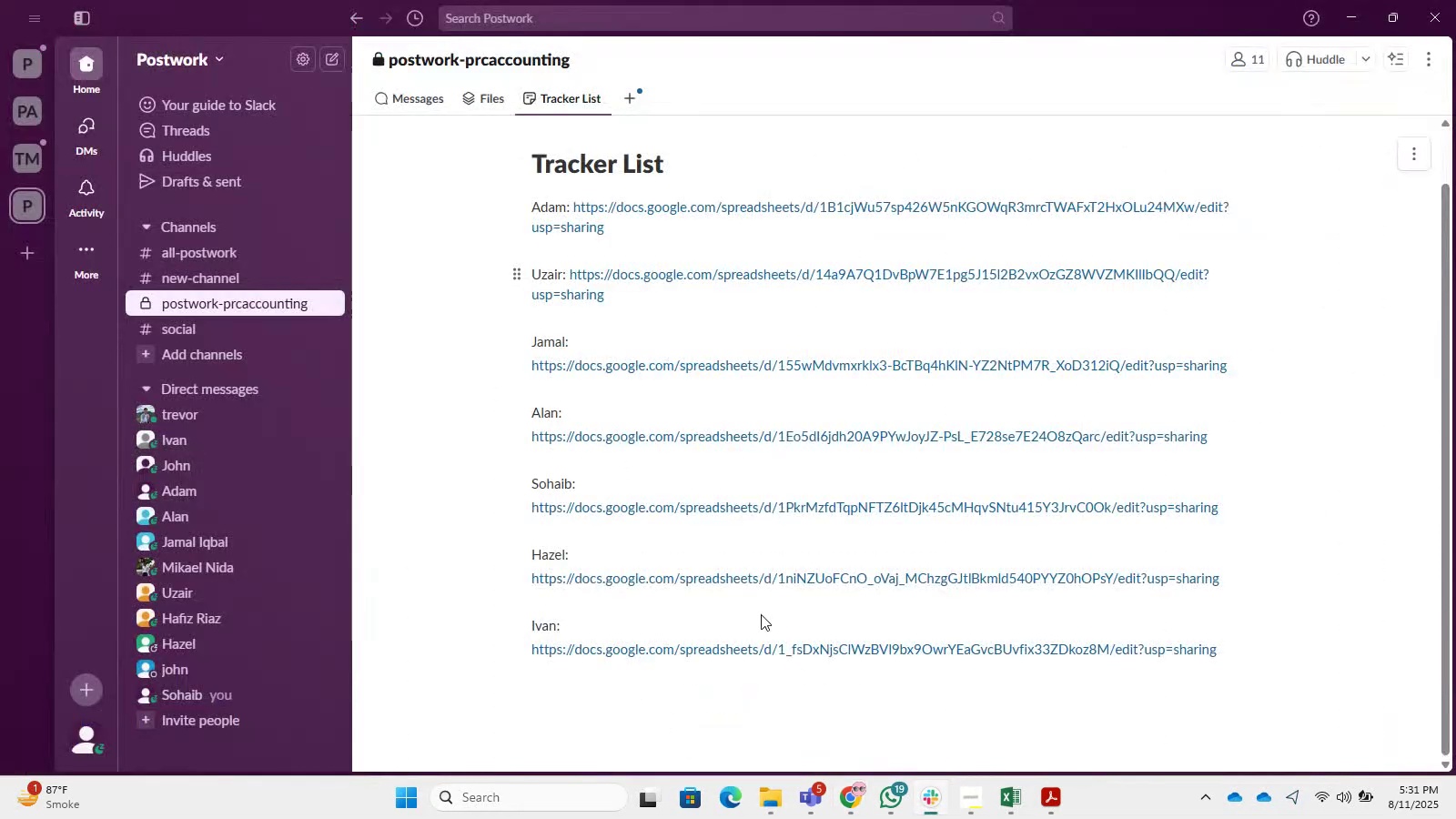 
left_click([554, 359])
 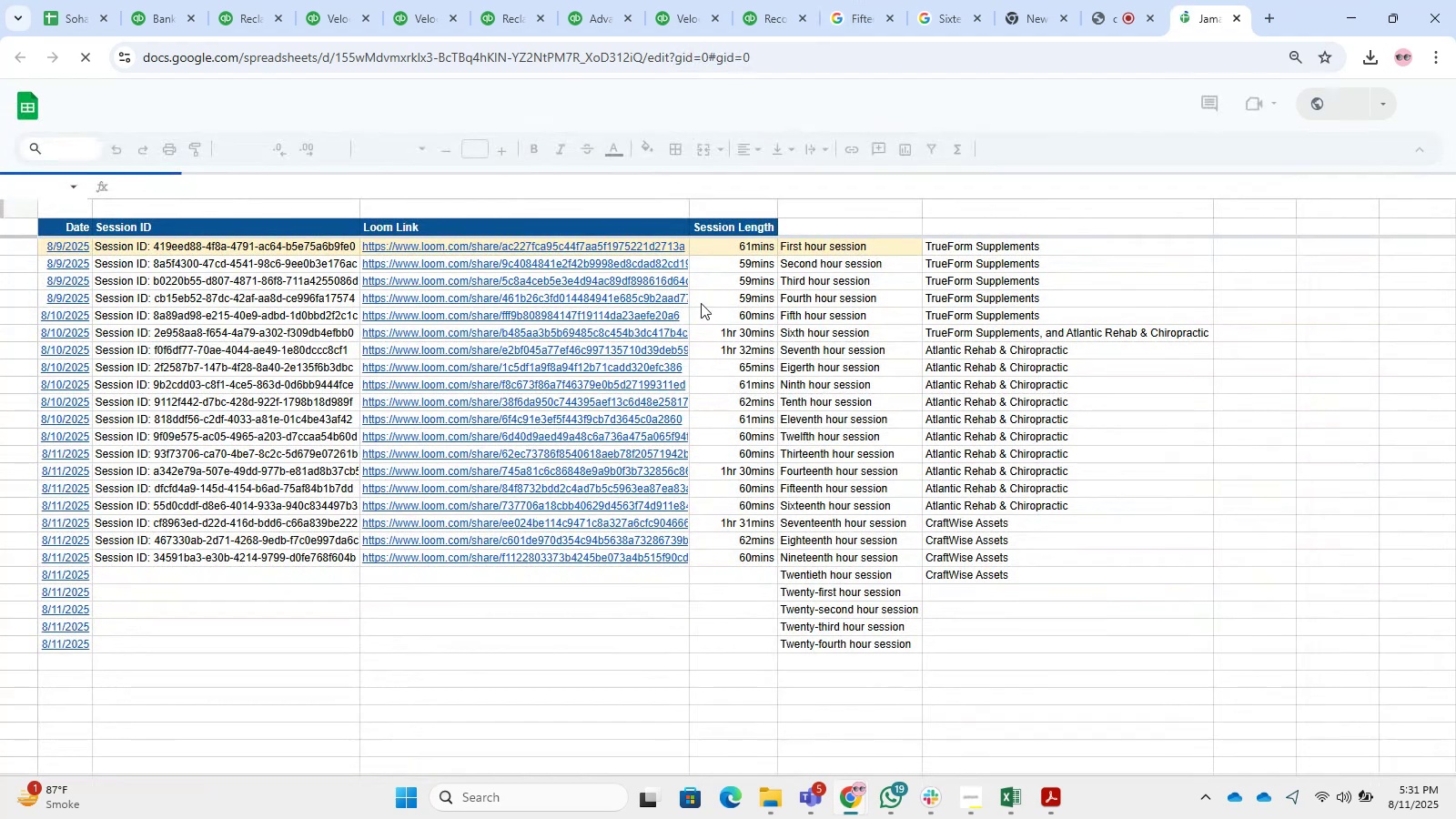 
left_click([751, 571])
 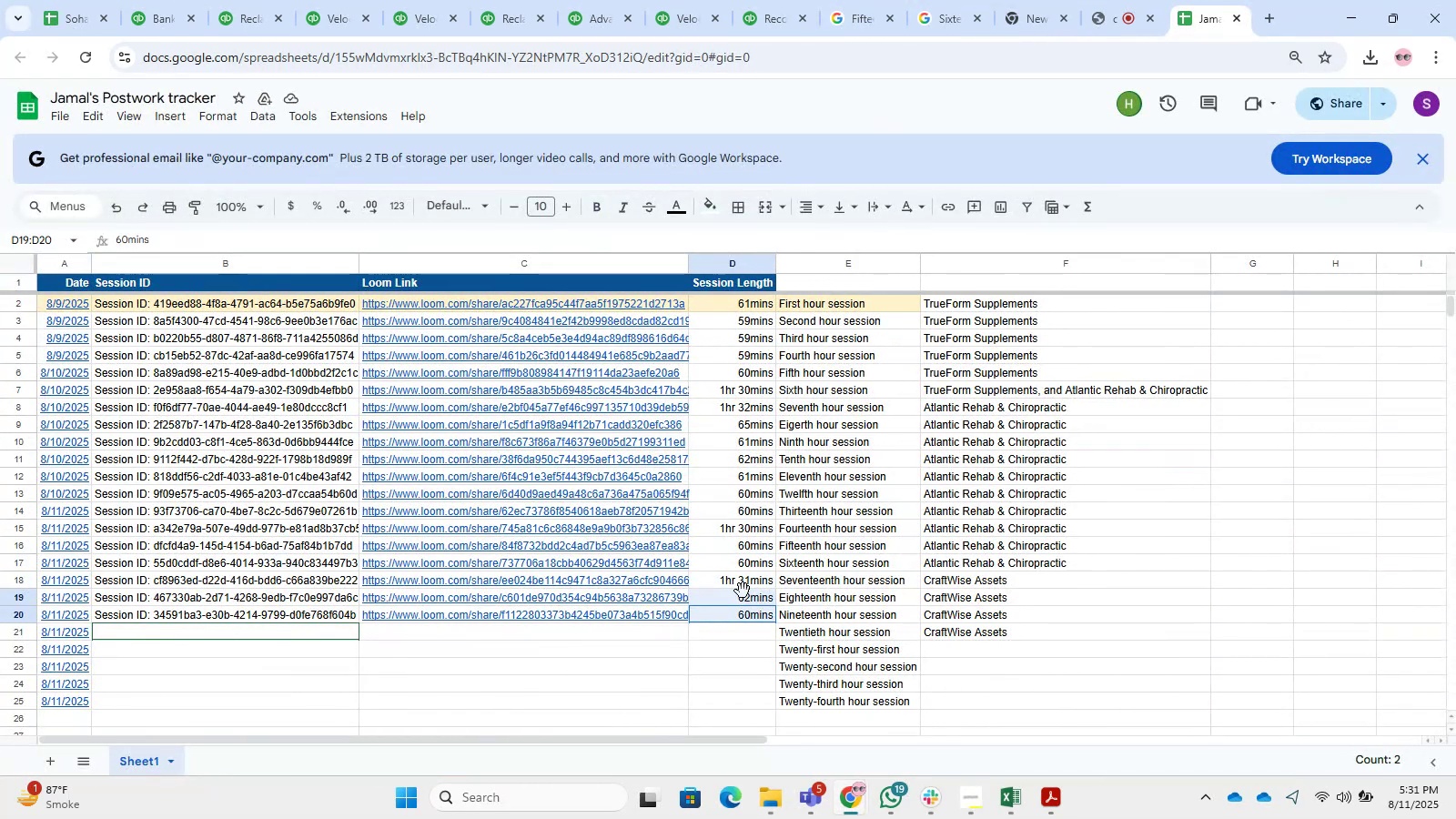 
left_click([744, 580])
 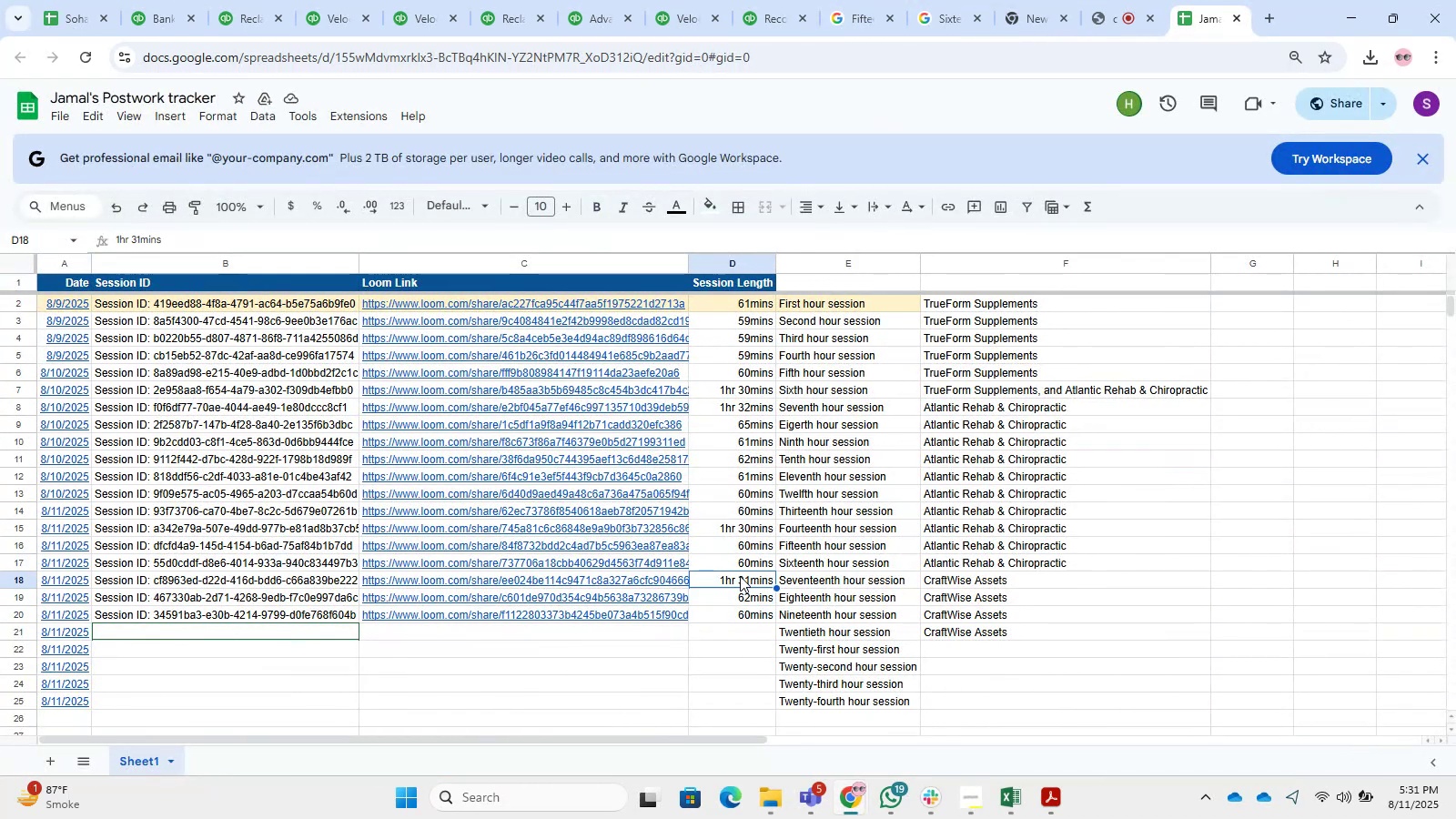 
left_click([742, 561])
 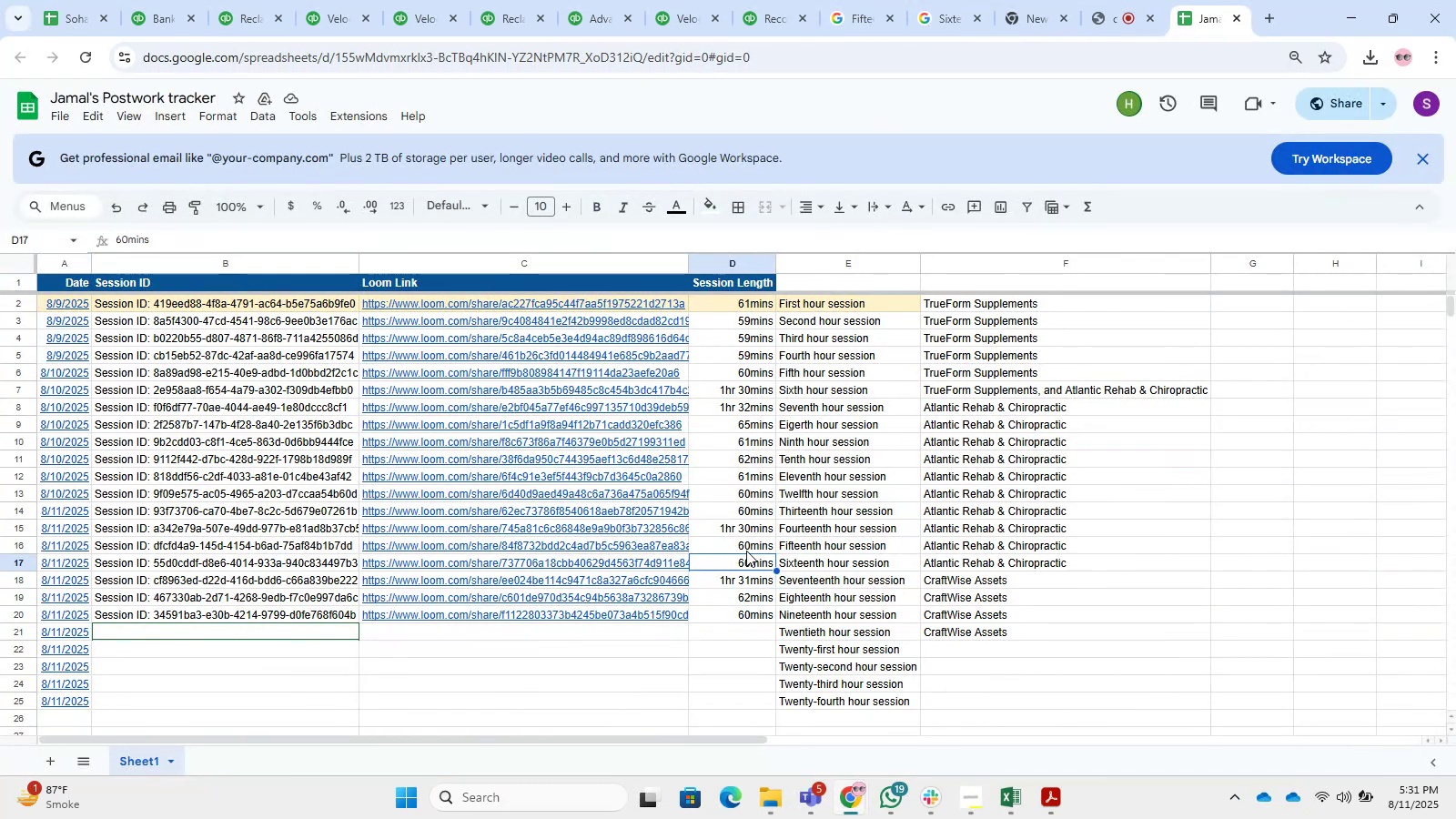 
left_click([746, 551])
 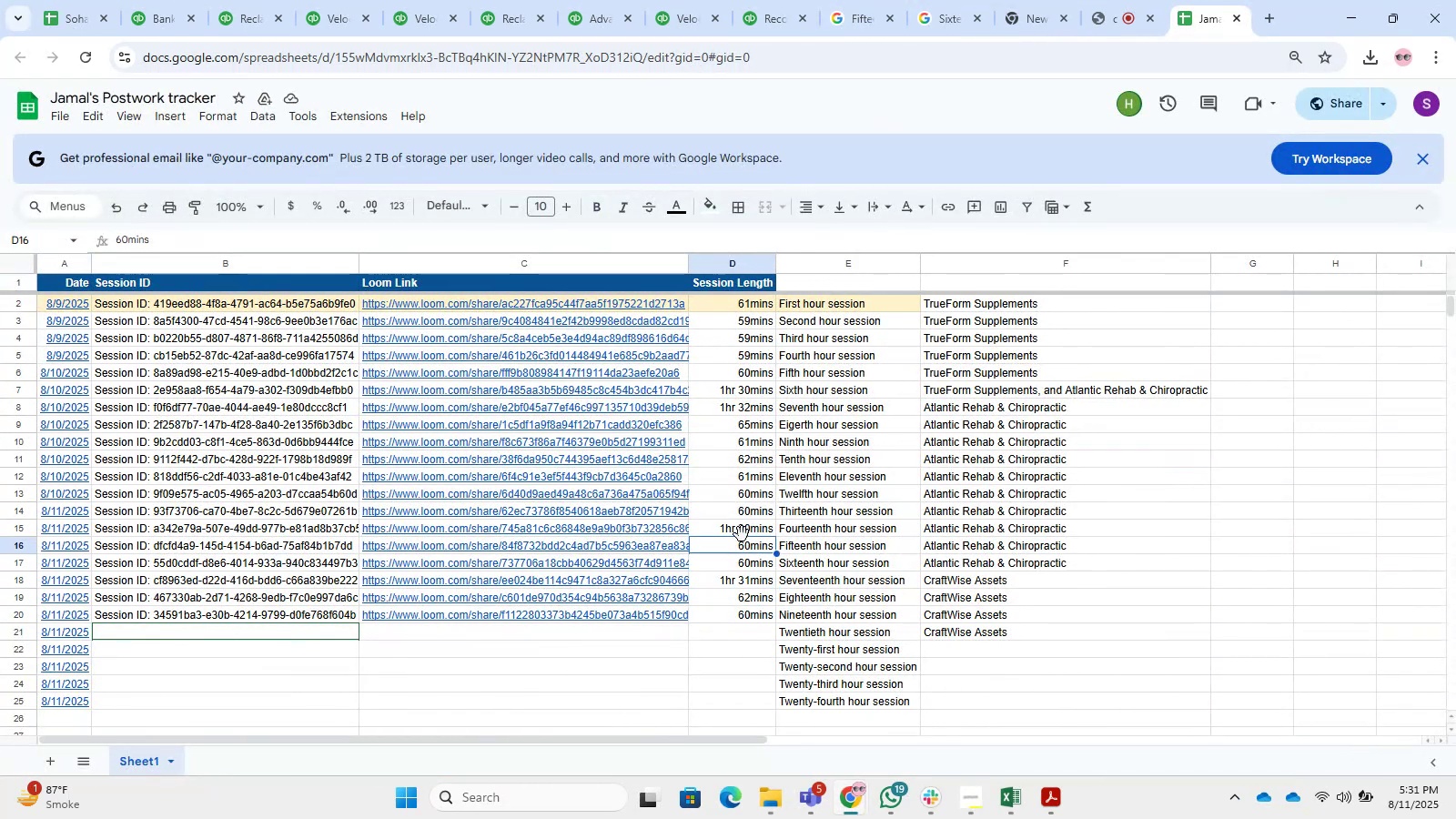 
left_click([742, 534])
 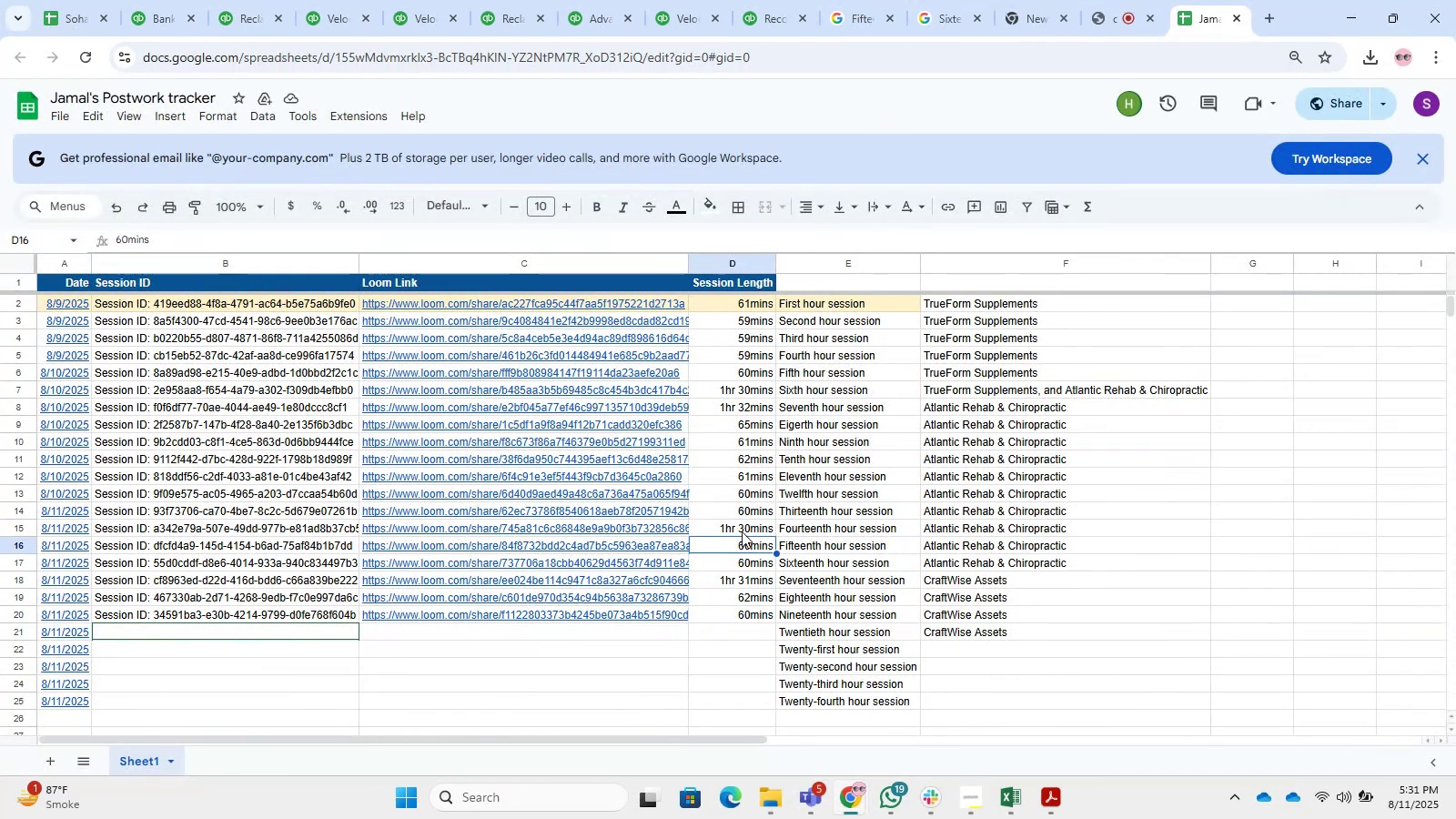 
left_click([742, 531])
 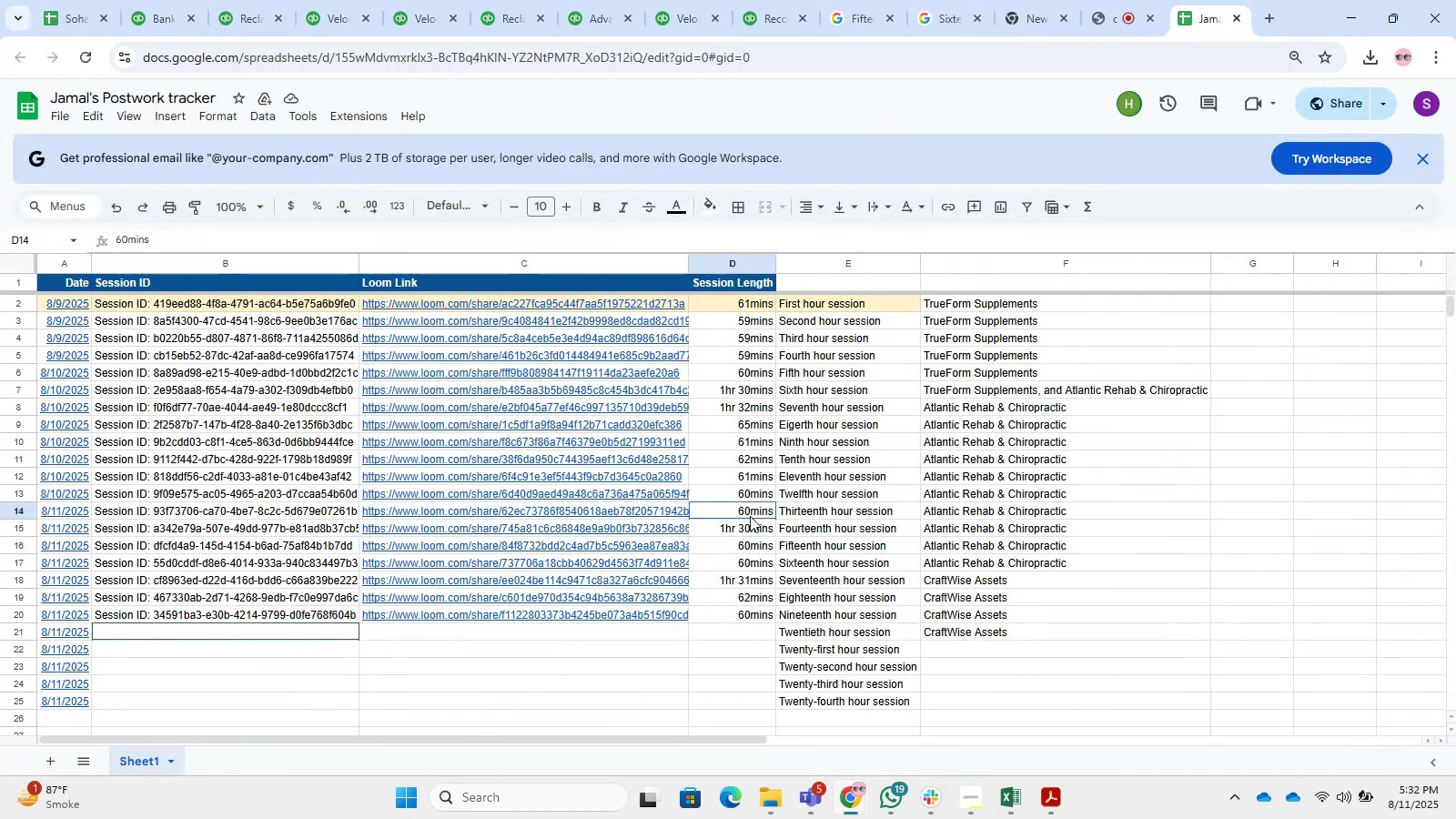 
left_click([750, 516])
 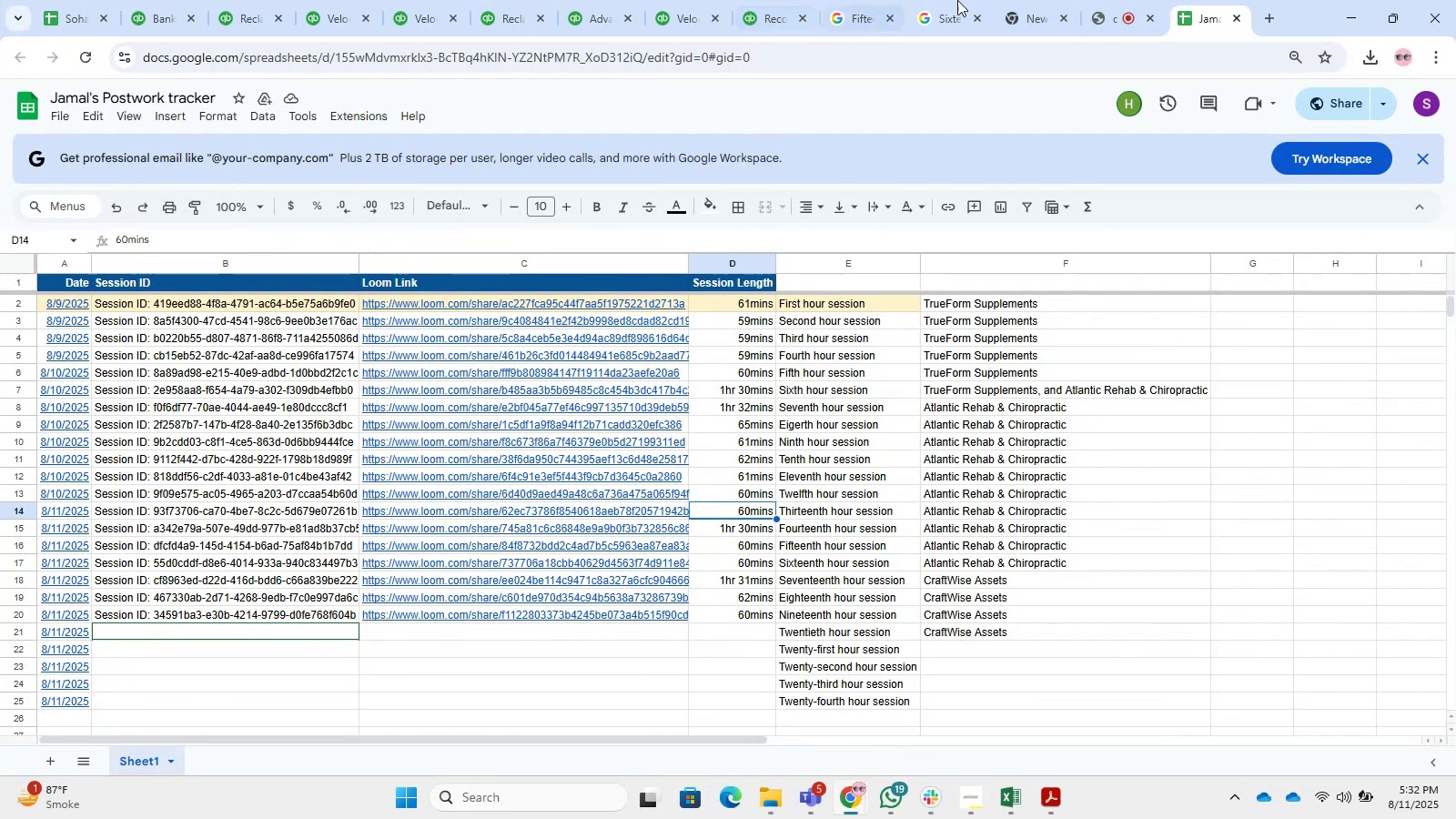 
left_click([1238, 15])
 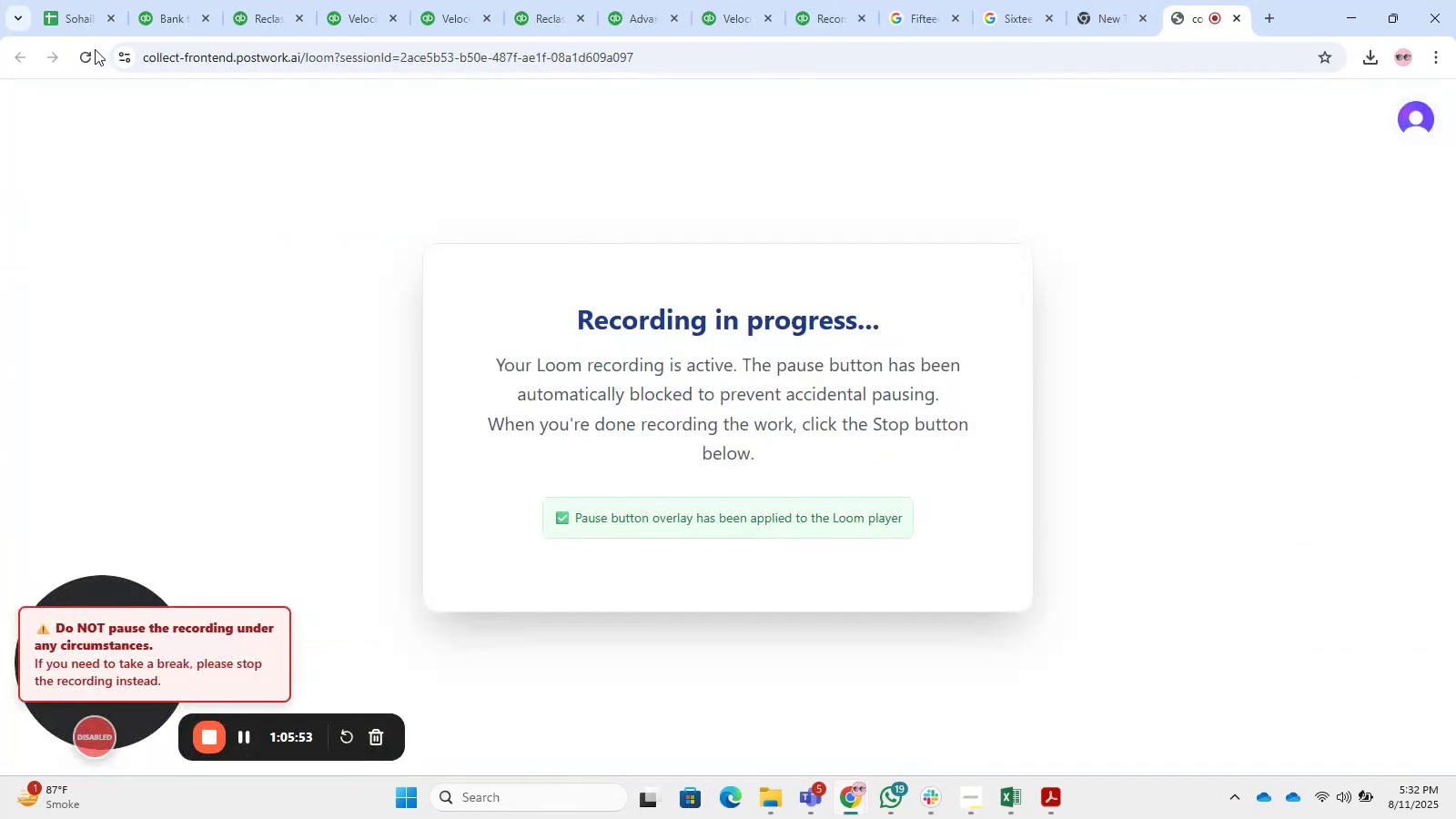 
left_click([71, 0])
 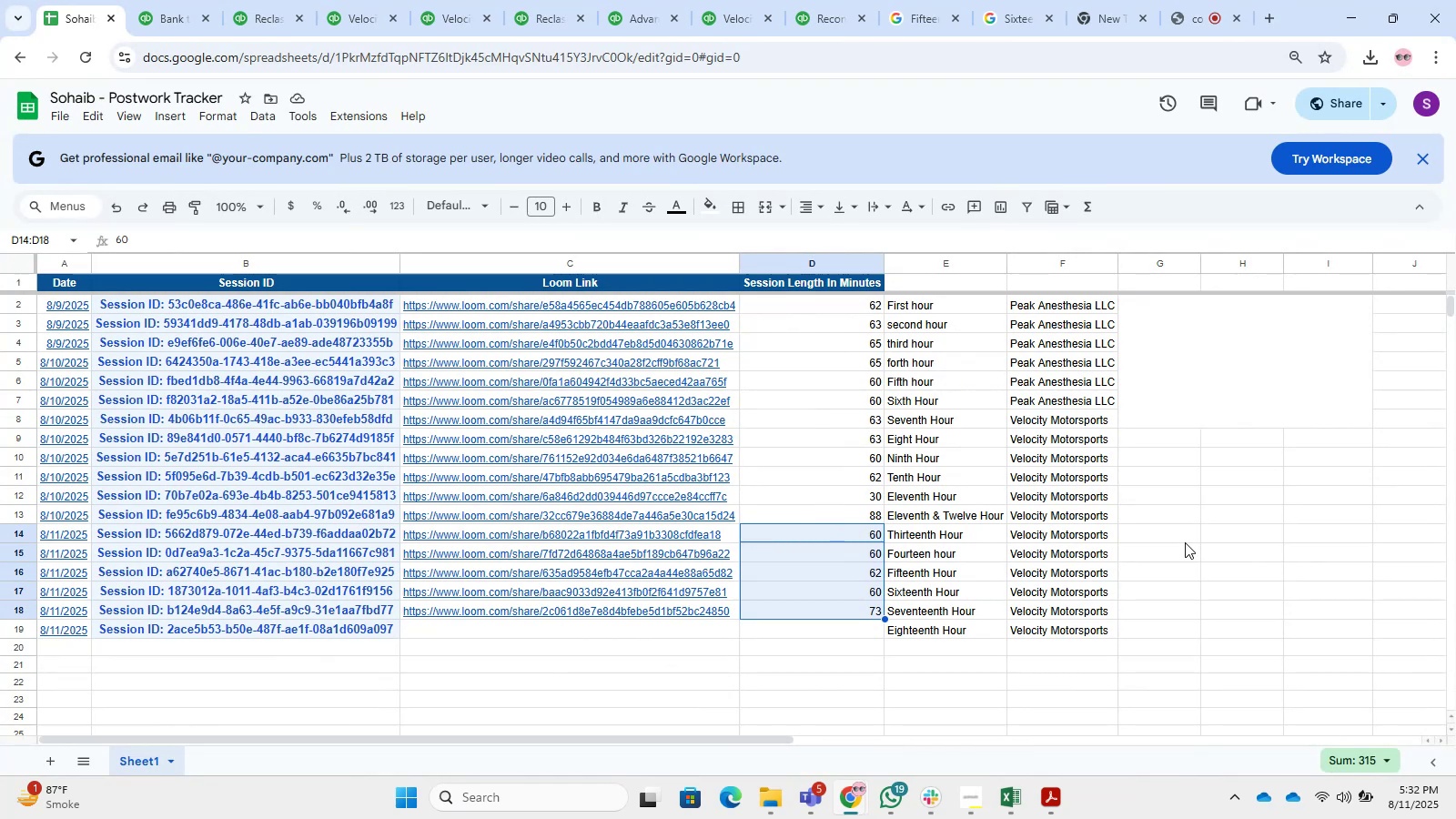 
wait(10.61)
 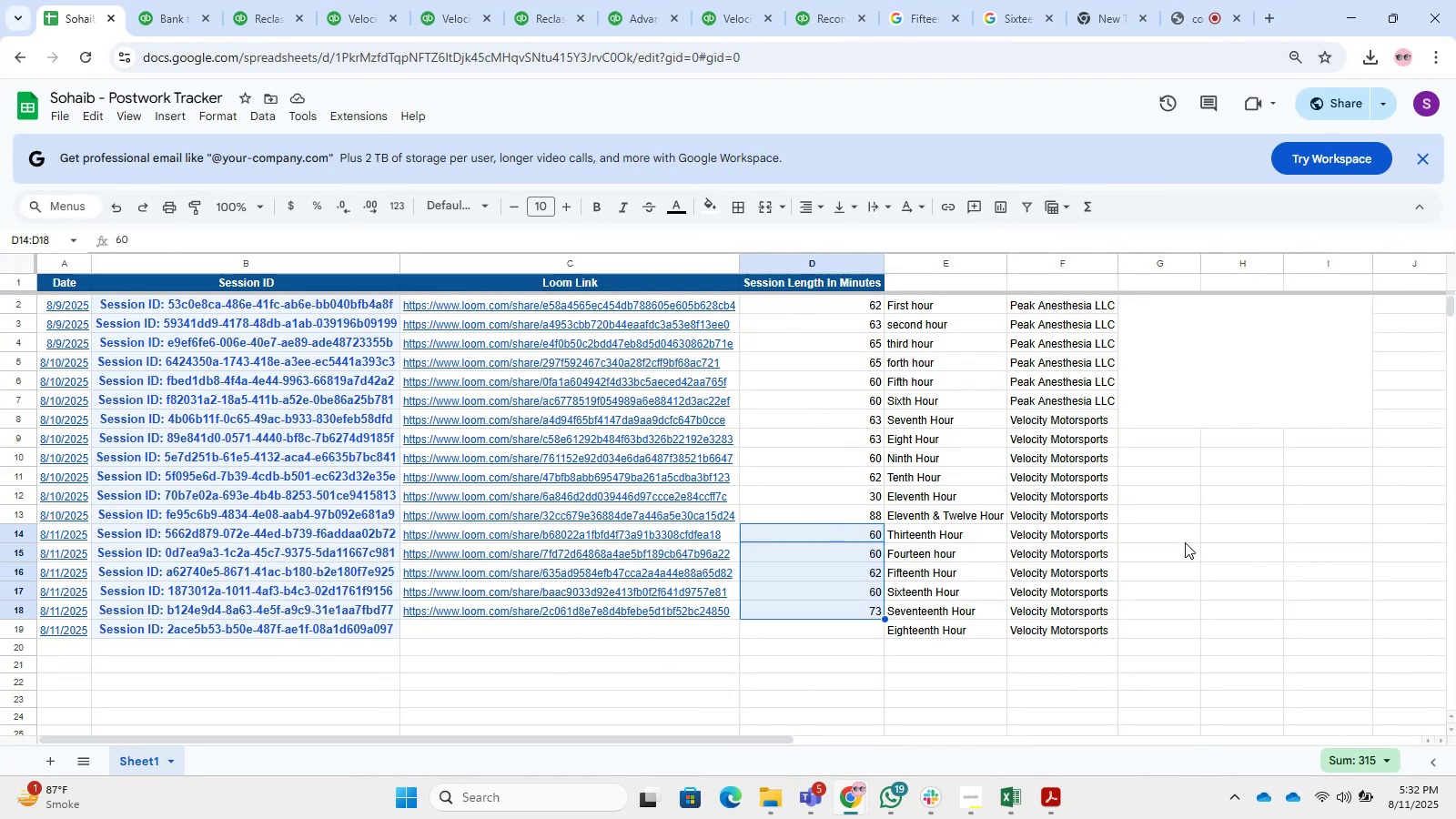 
left_click([1168, 799])
 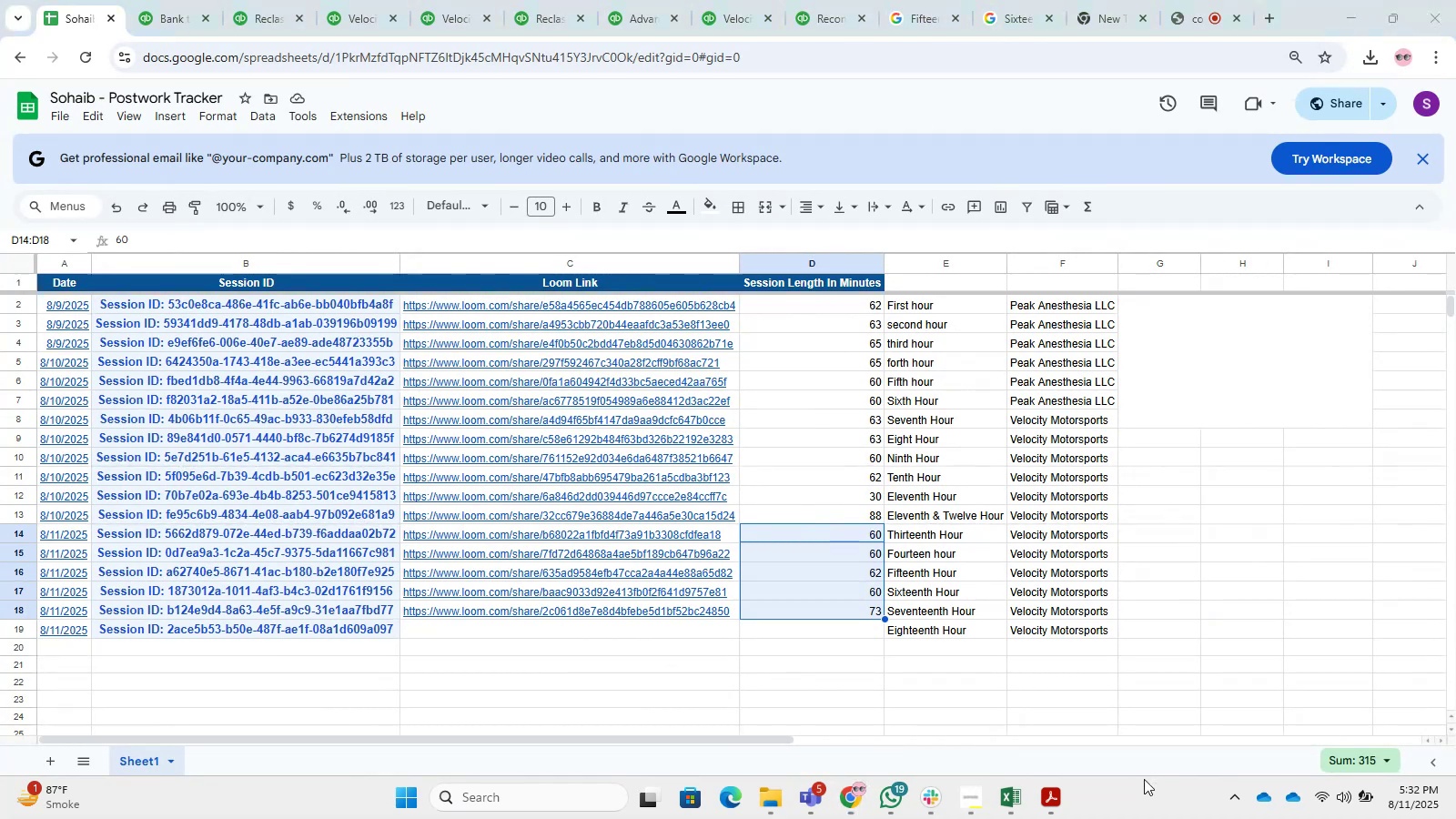 
double_click([1083, 703])
 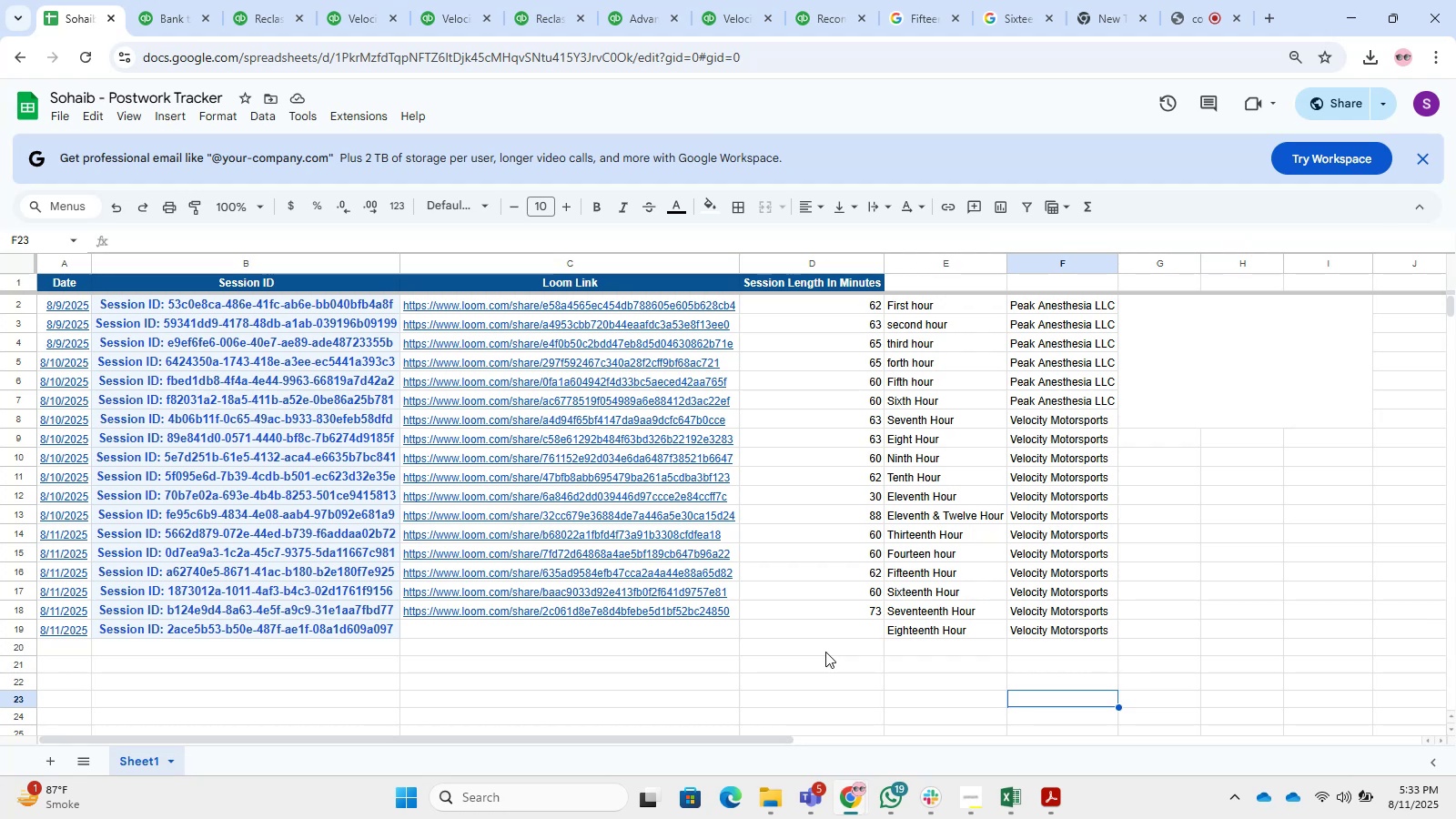 
wait(53.31)
 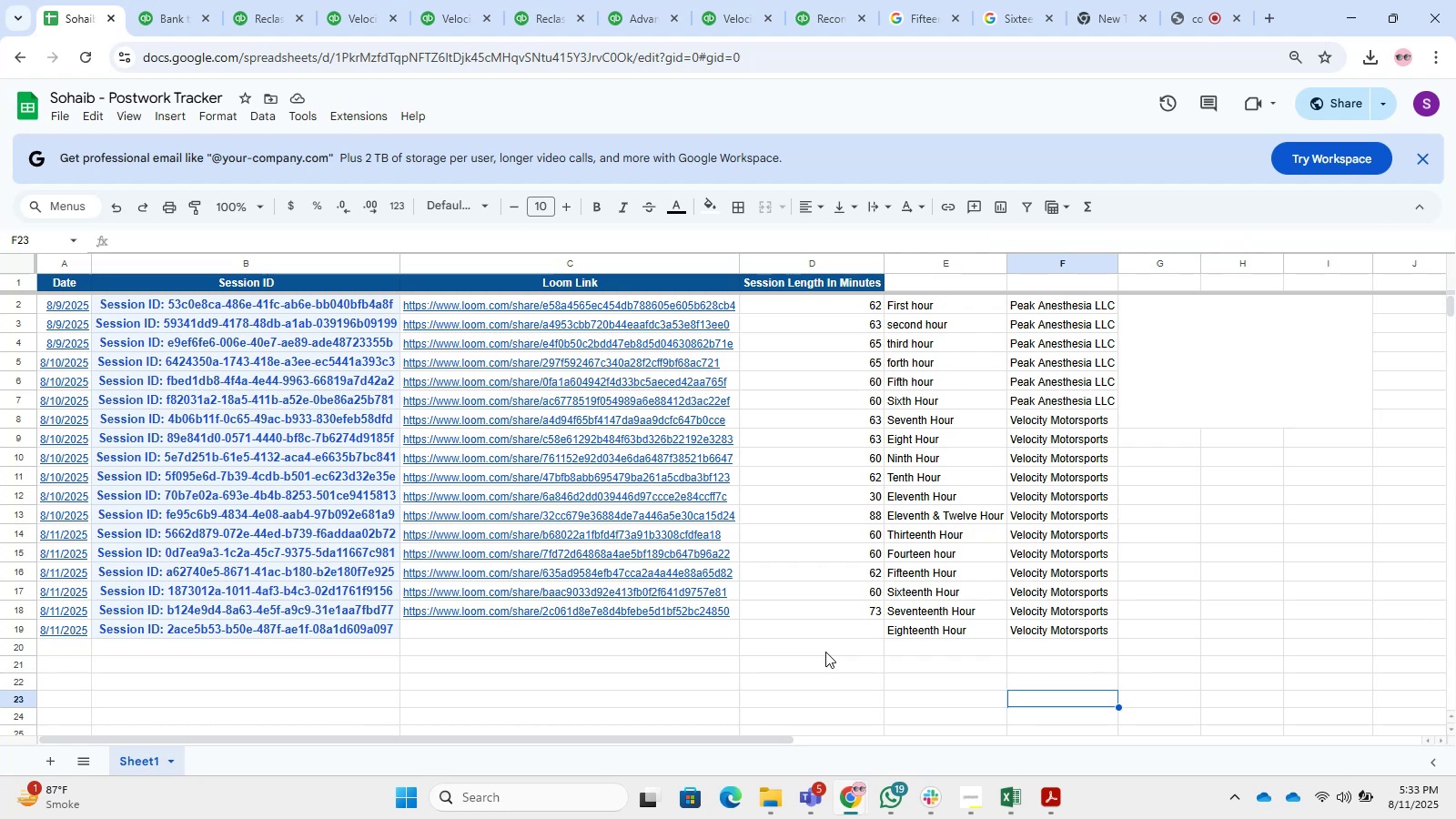 
type(NIneteenth Hour])
key(Backspace)
 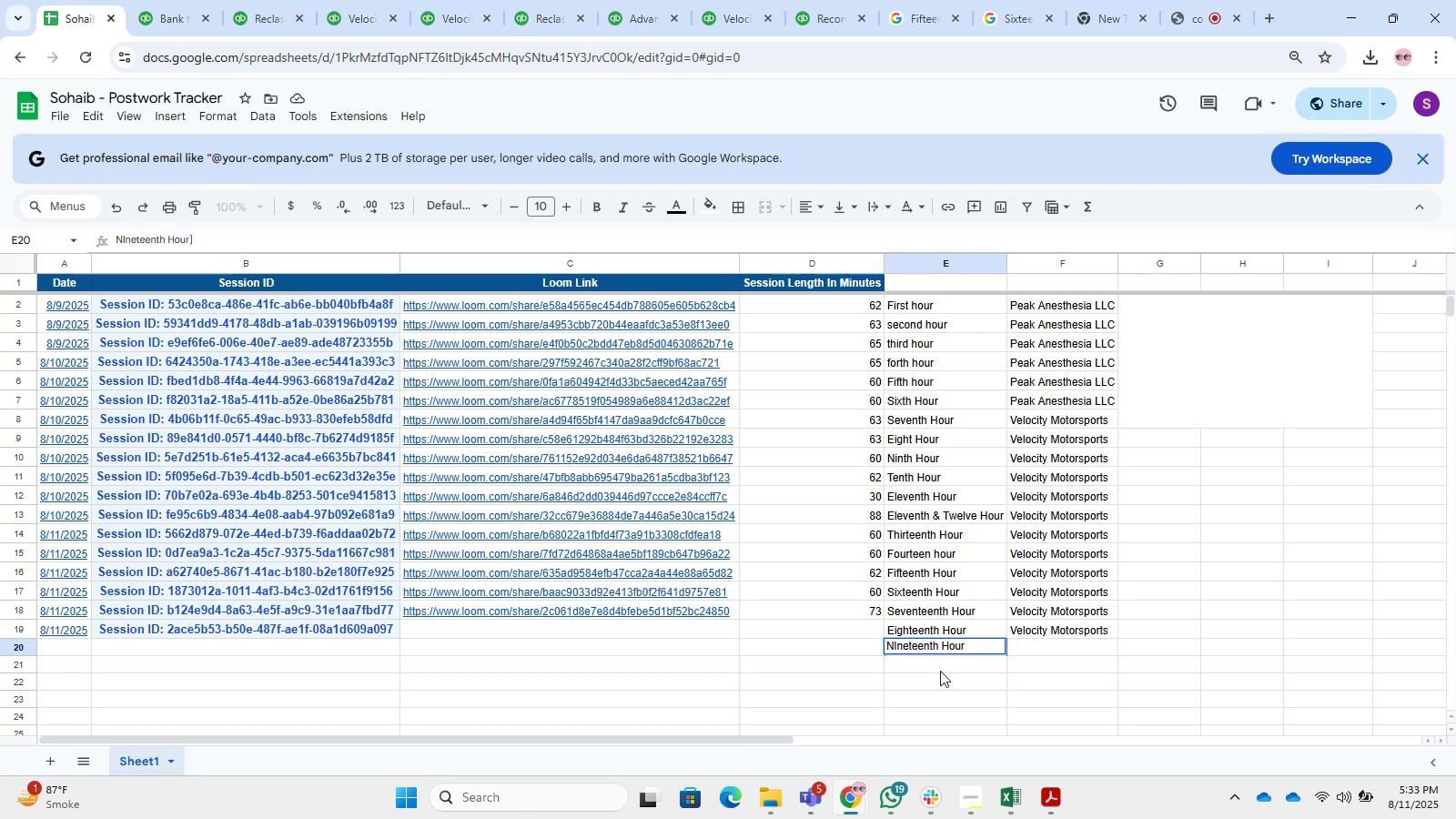 
key(Enter)
 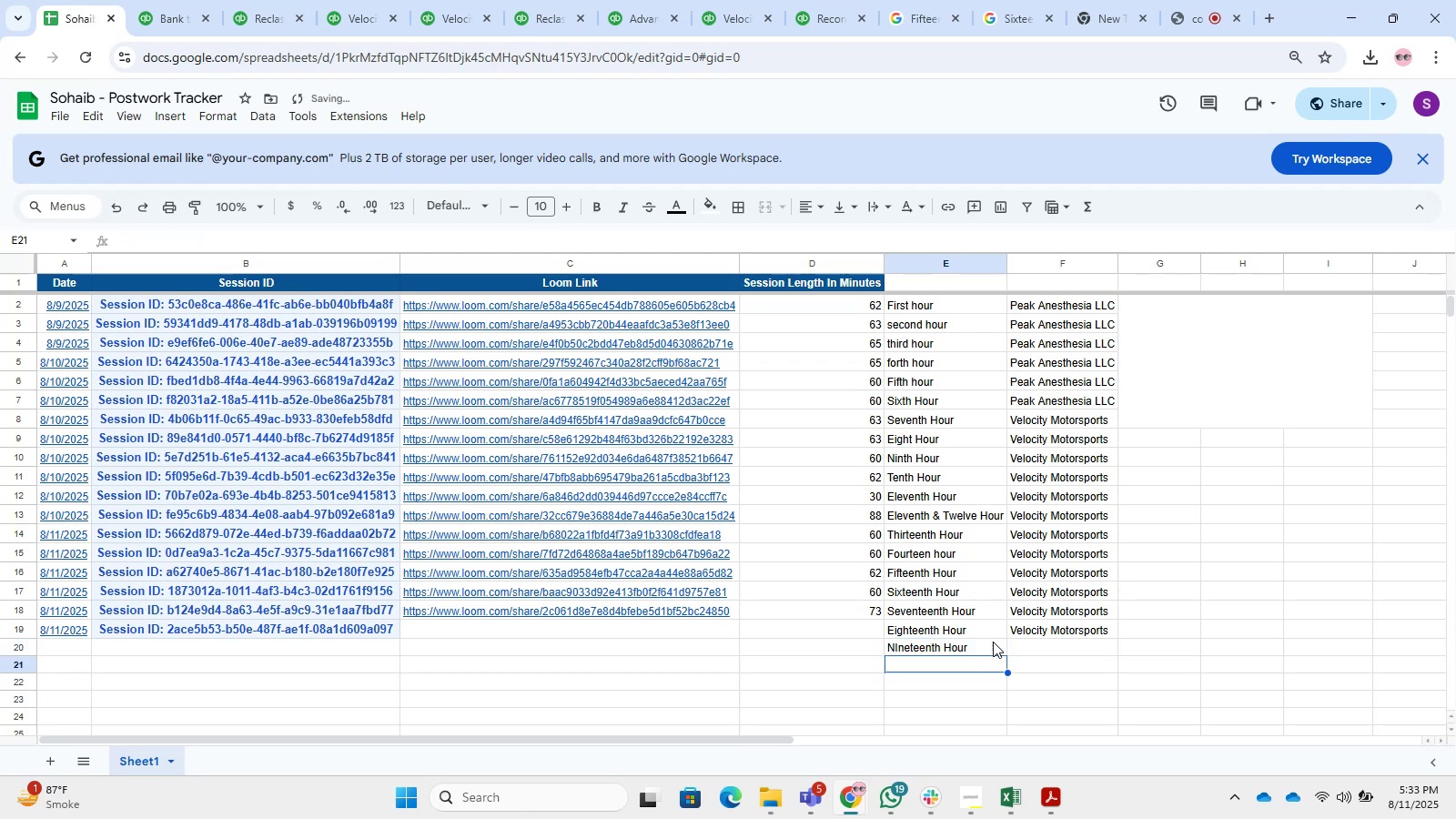 
left_click([1020, 629])
 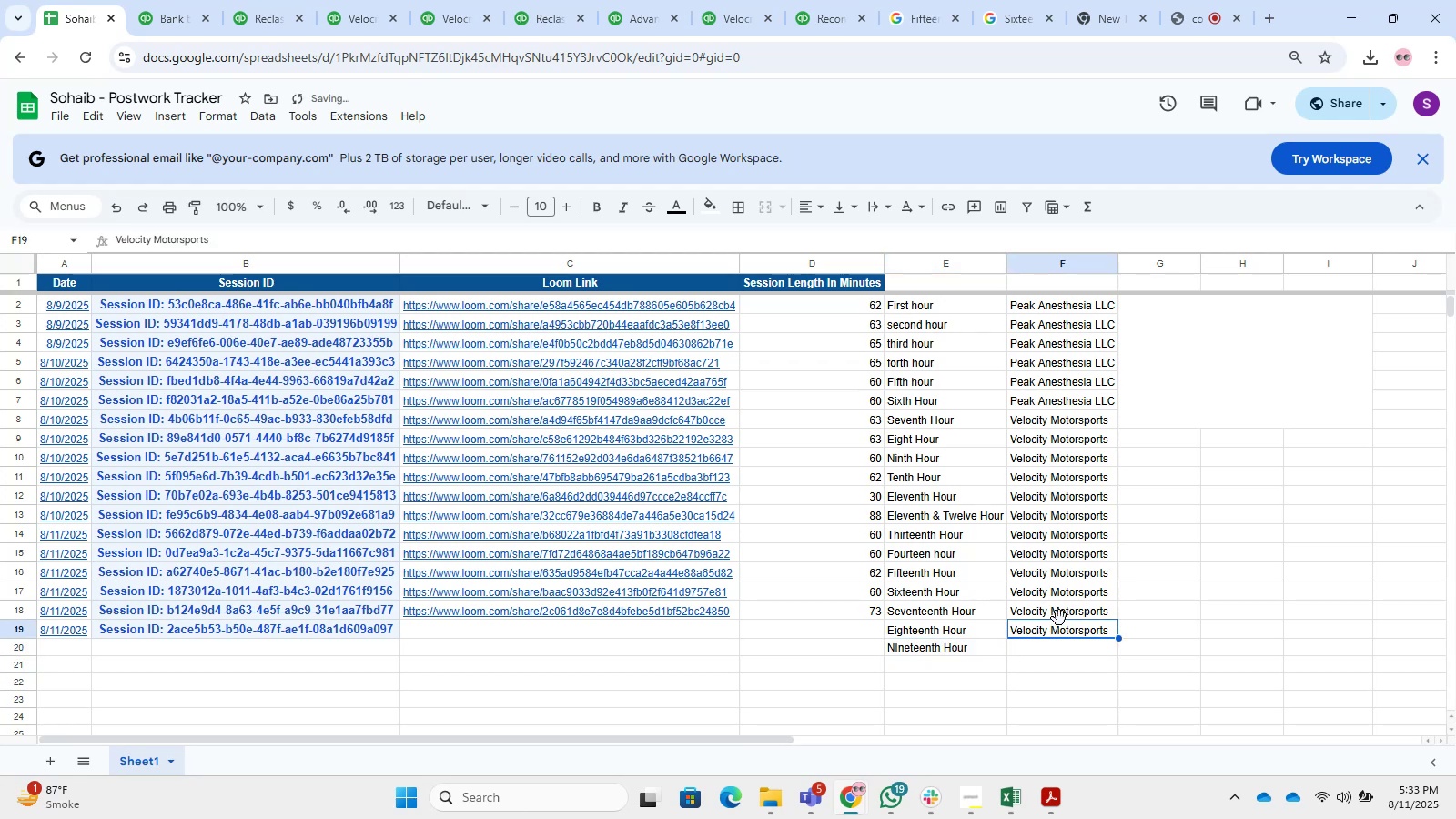 
key(Shift+ShiftLeft)
 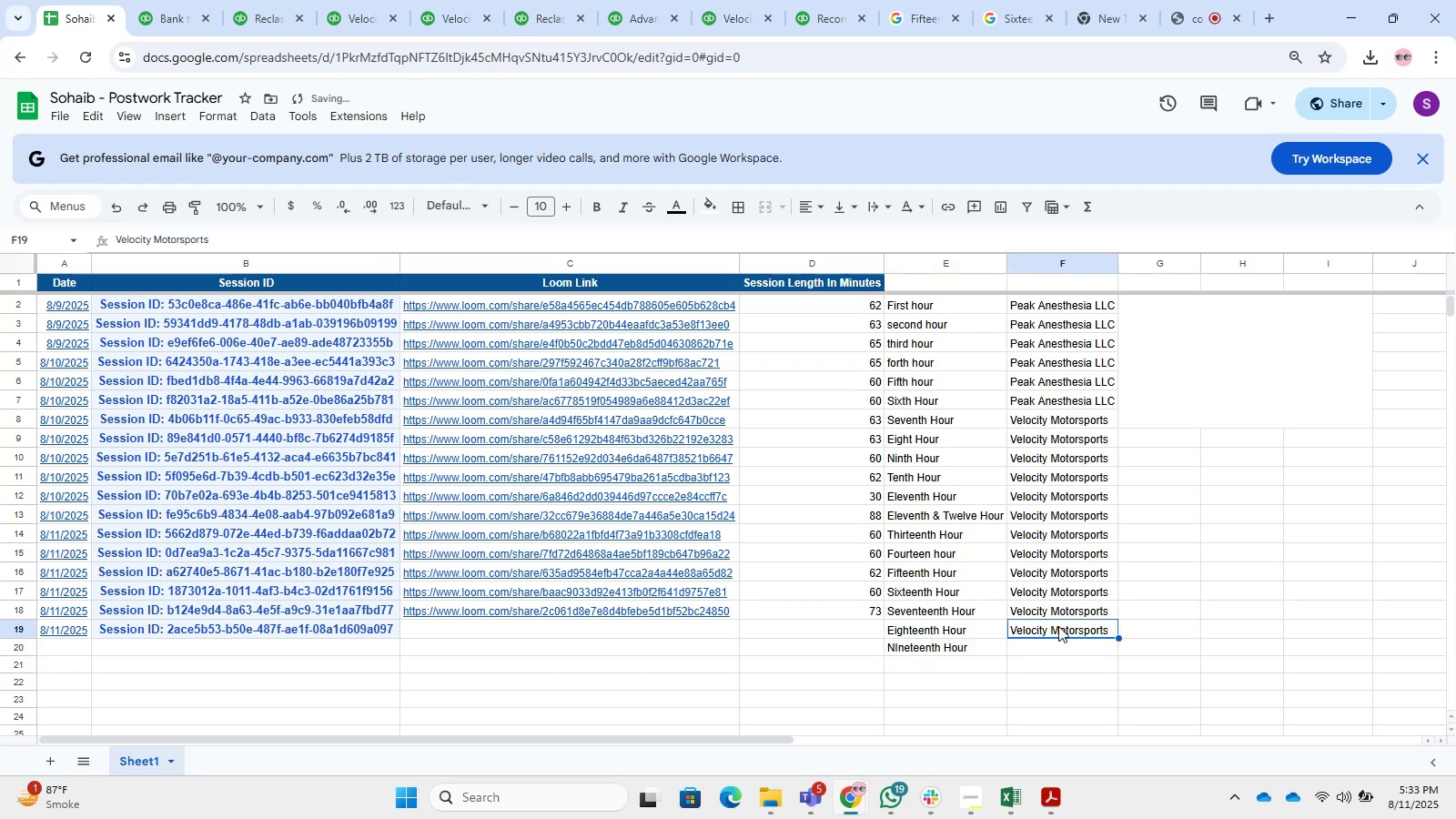 
key(Control+C)
 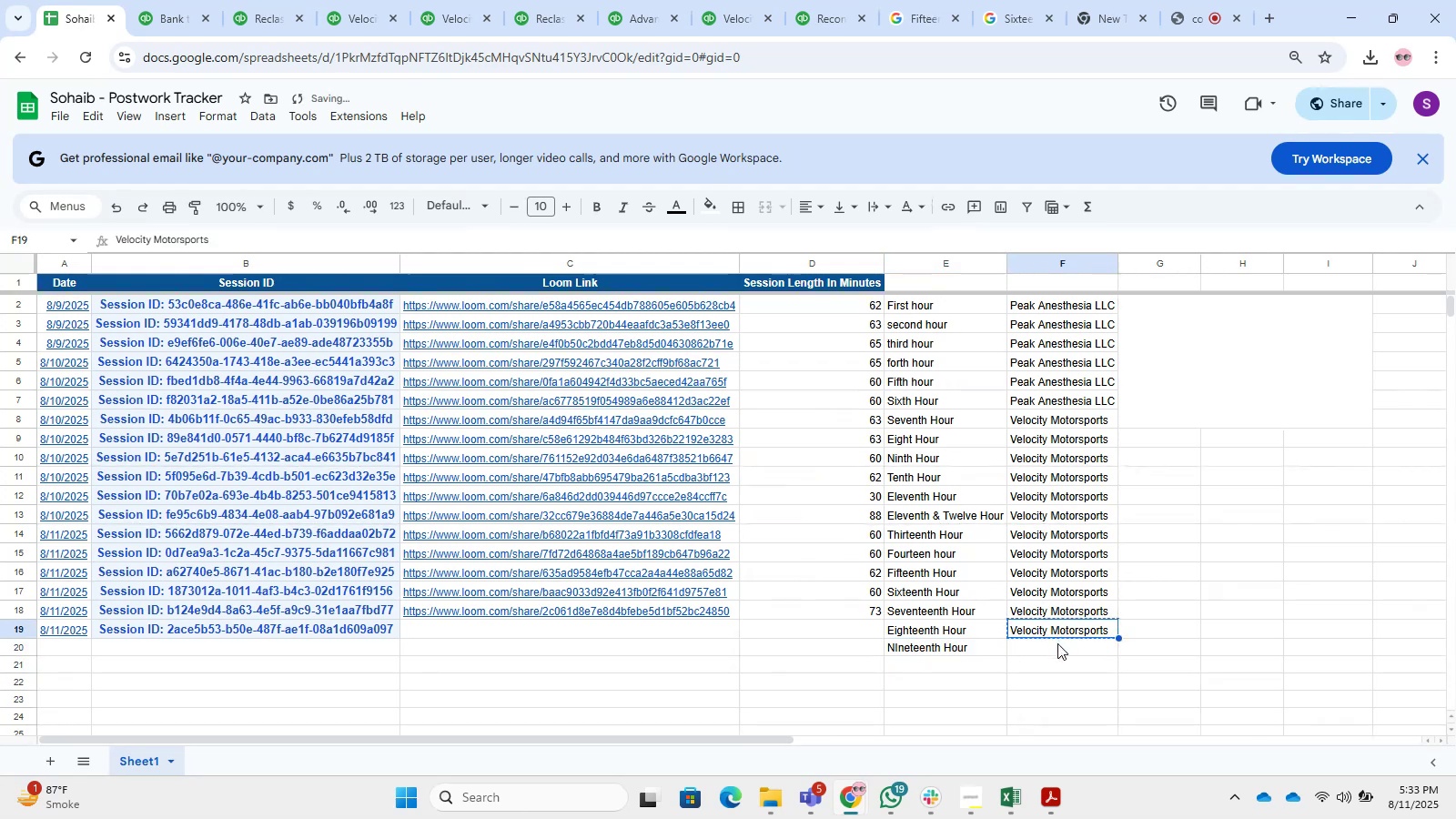 
left_click([1061, 645])
 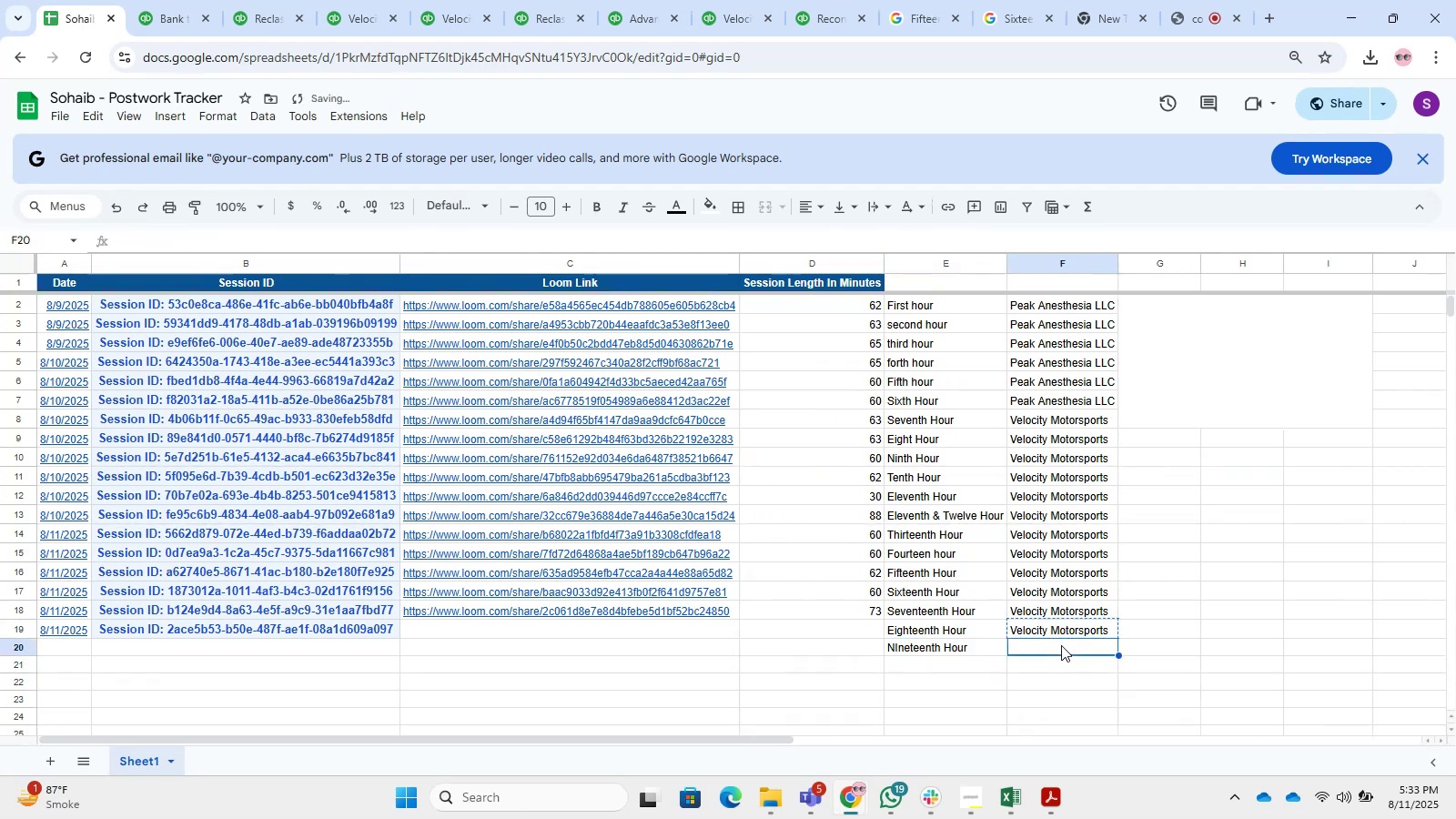 
key(Control+ControlLeft)
 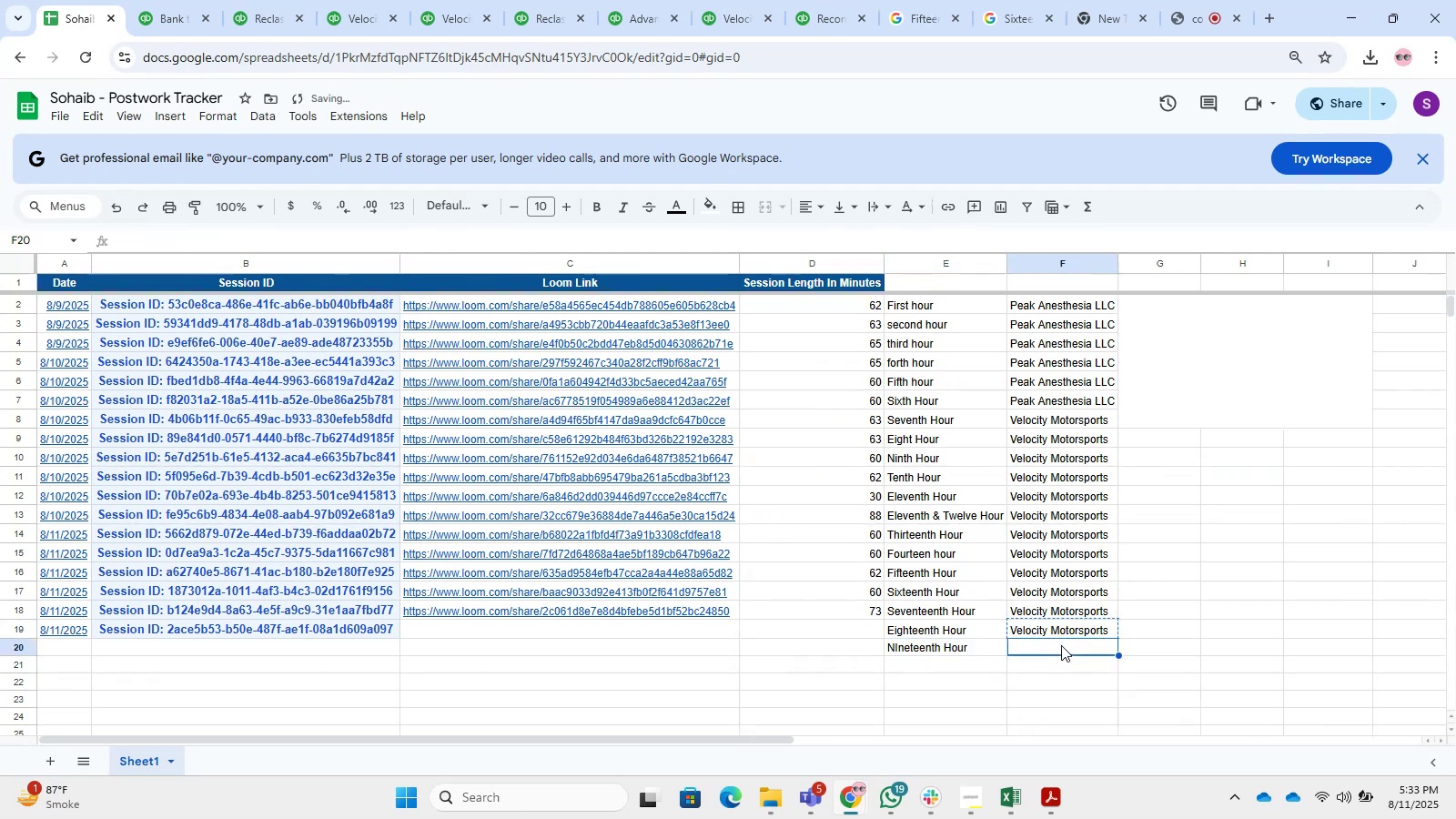 
key(Control+V)
 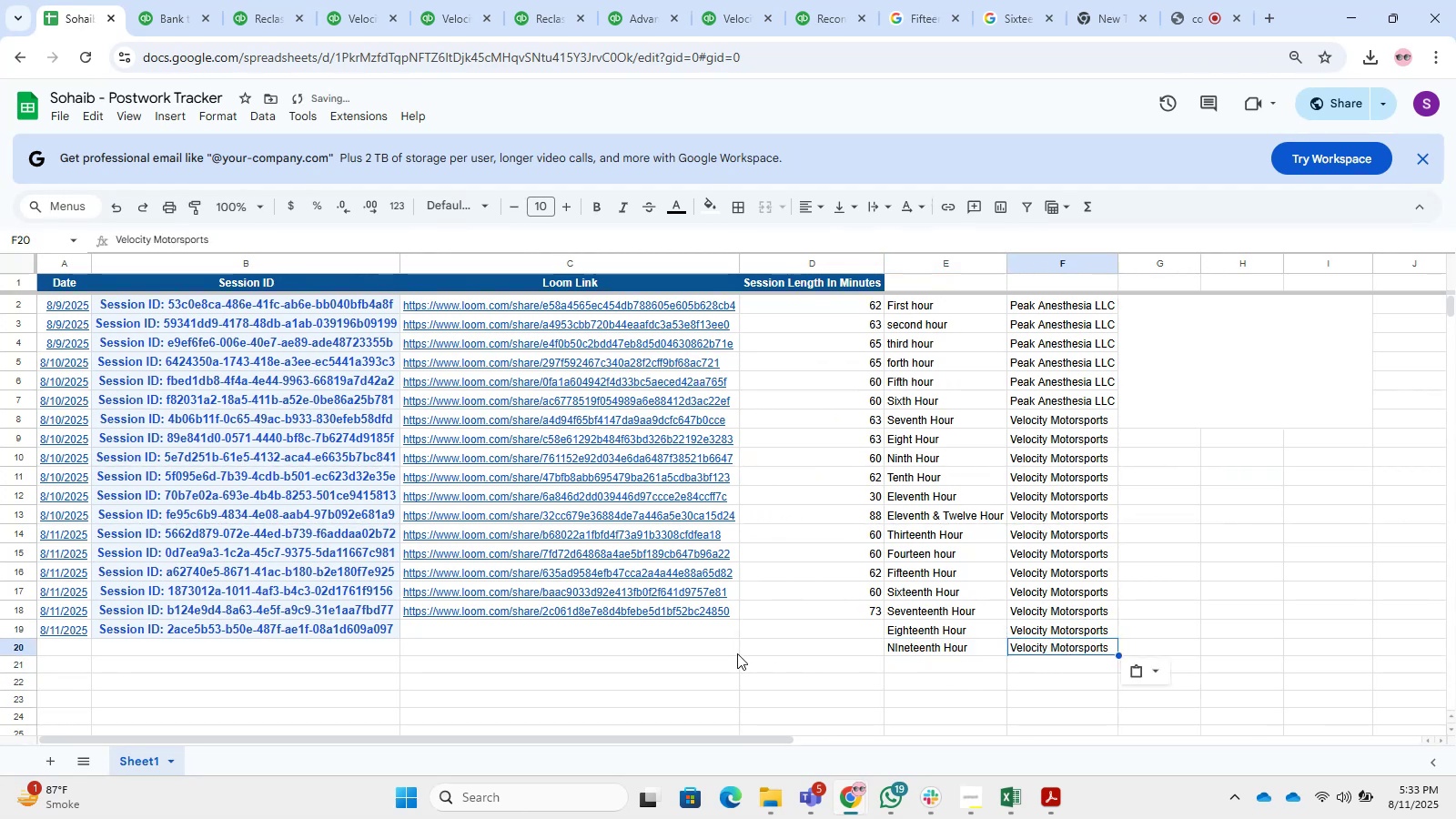 
left_click([674, 627])
 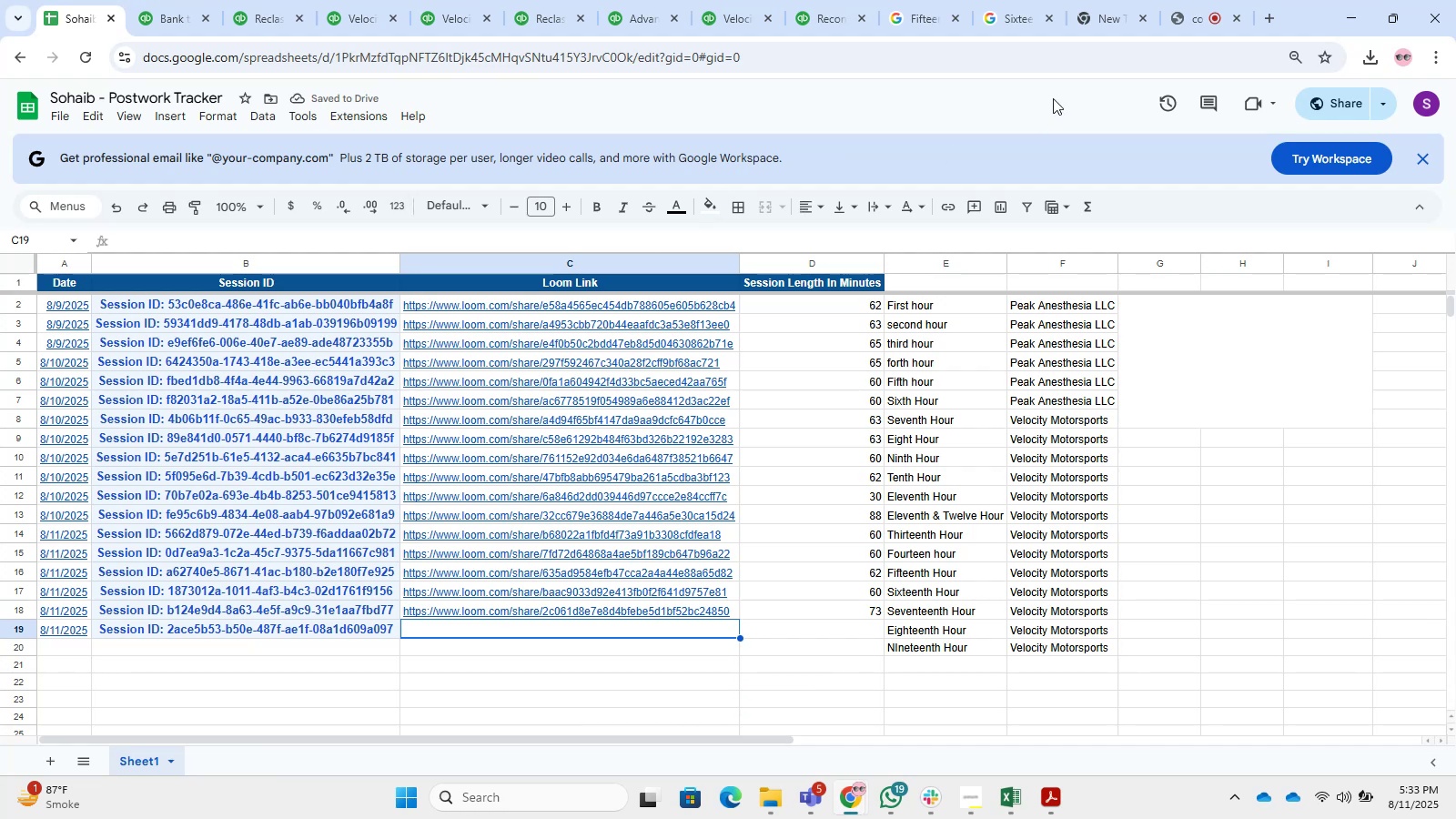 
left_click([1264, 0])
 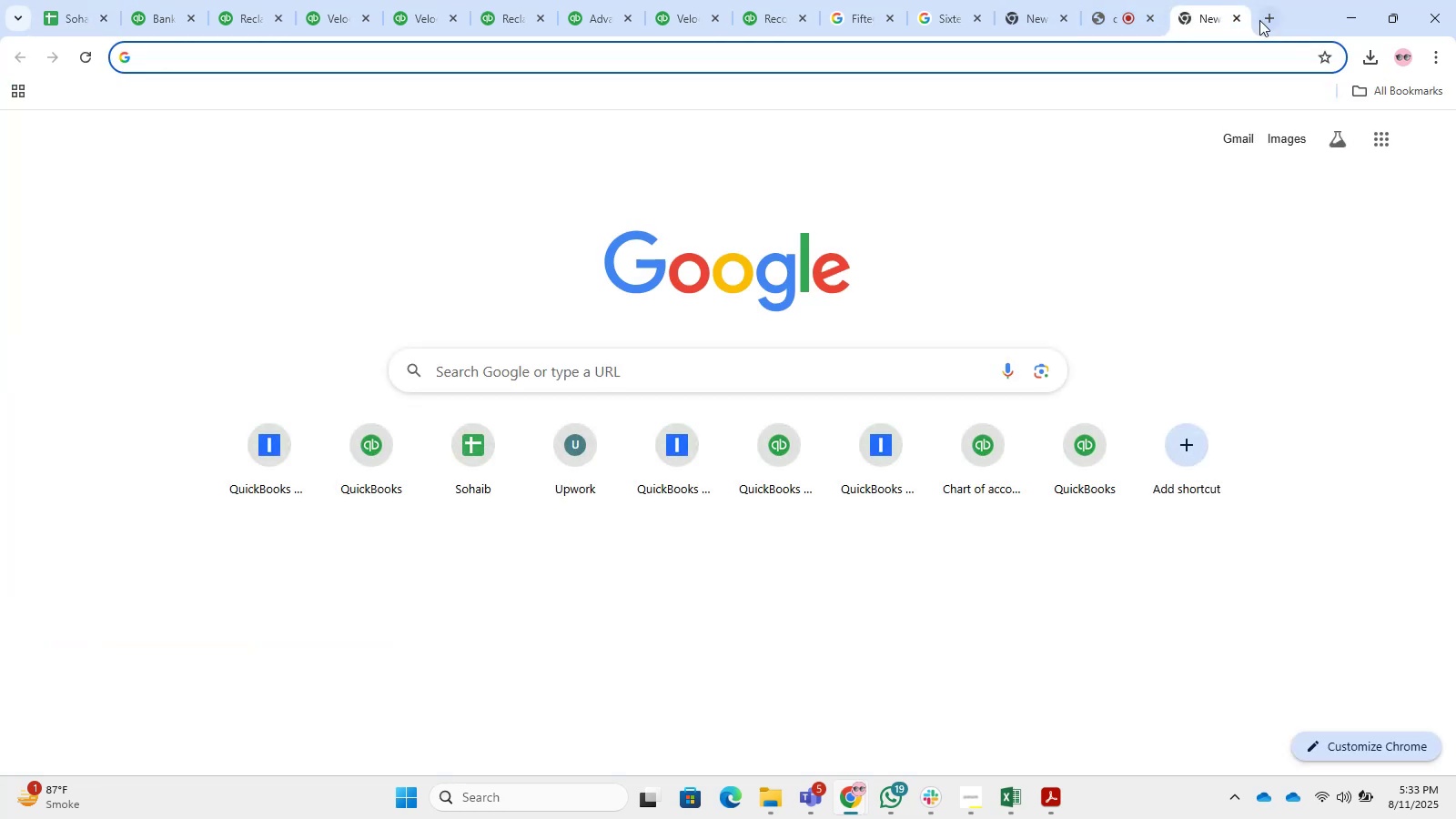 
double_click([1238, 15])
 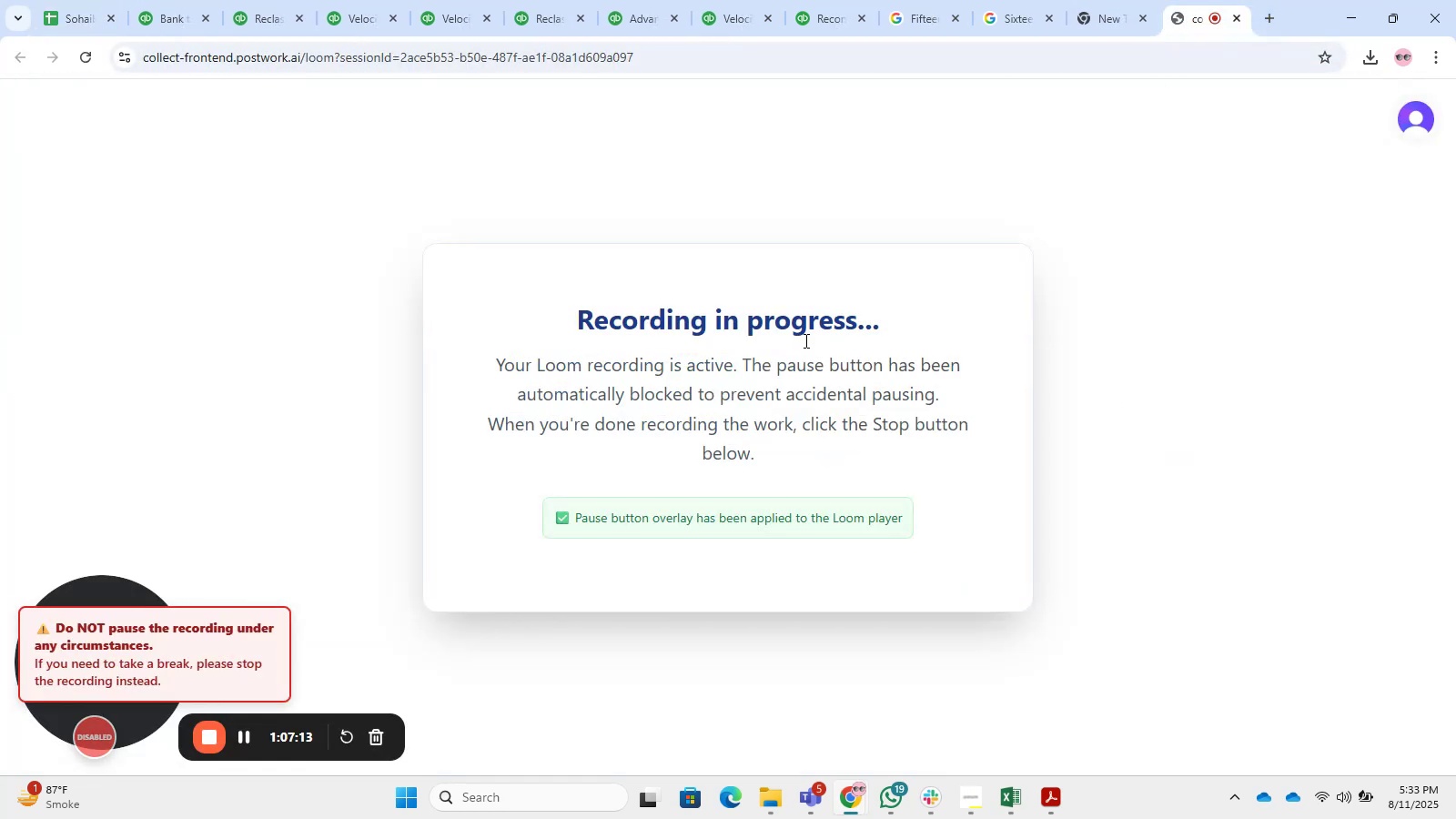 
left_click([305, 0])
 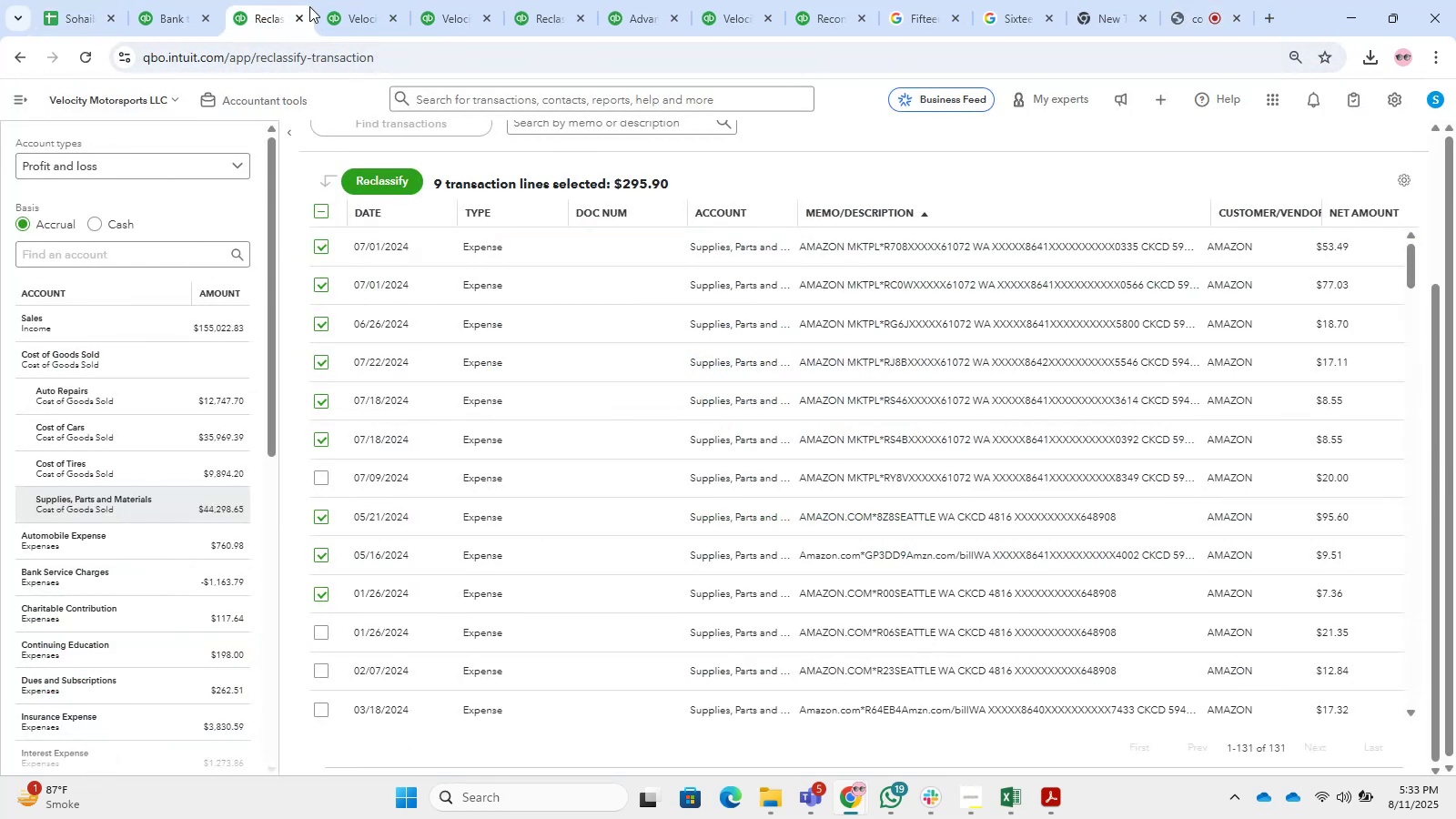 
left_click([224, 0])
 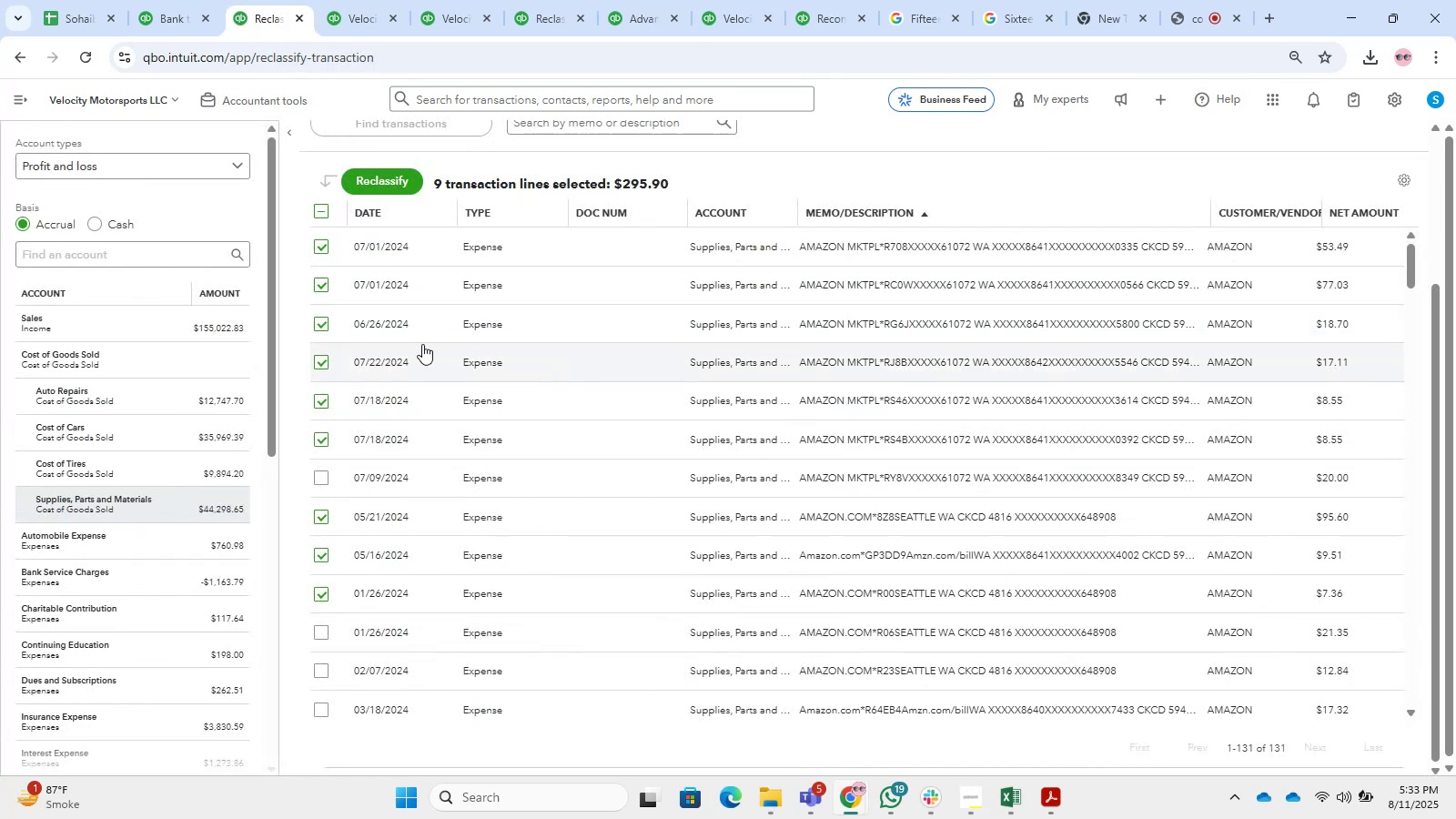 
left_click([172, 0])
 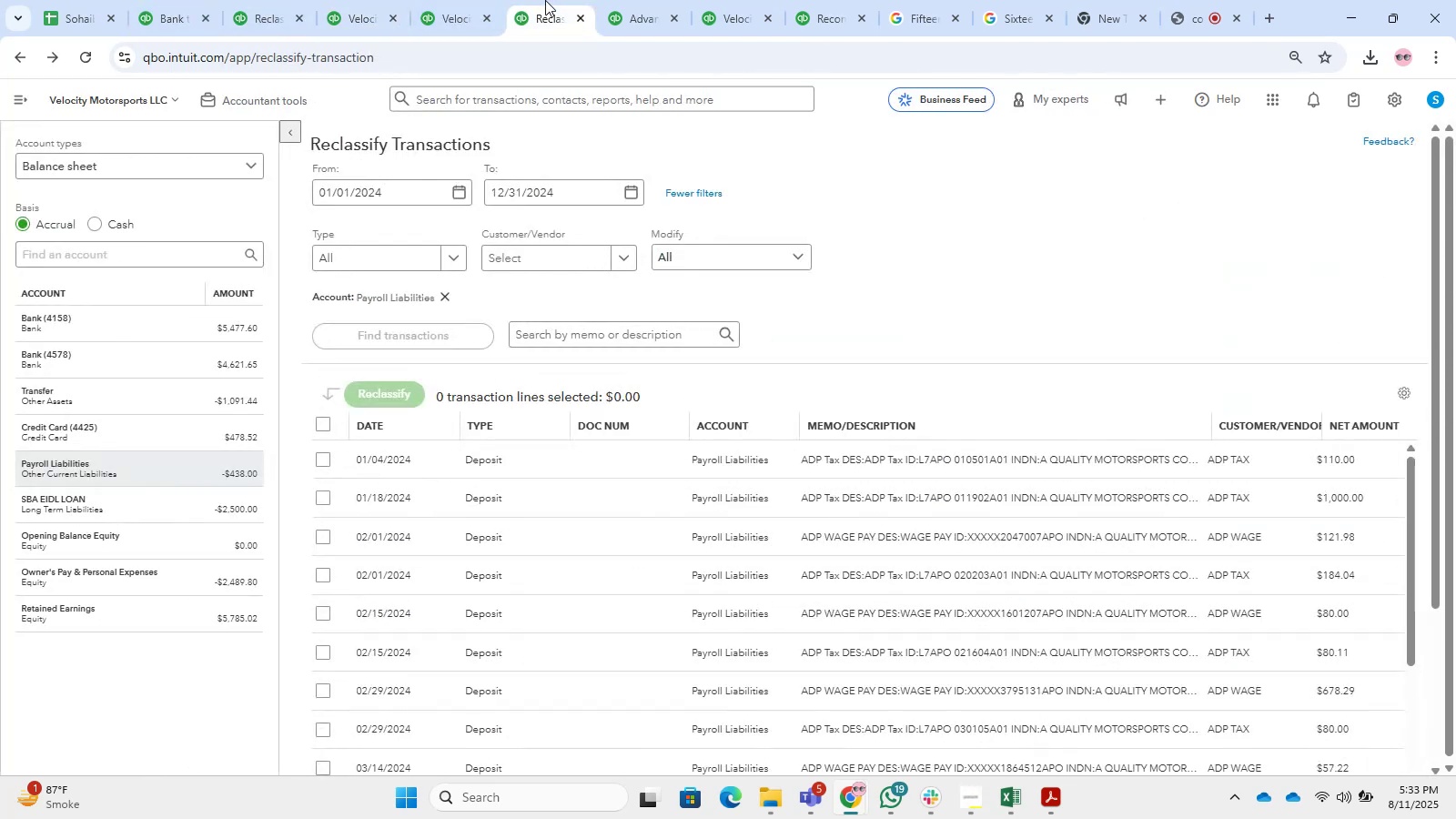 
double_click([490, 0])
 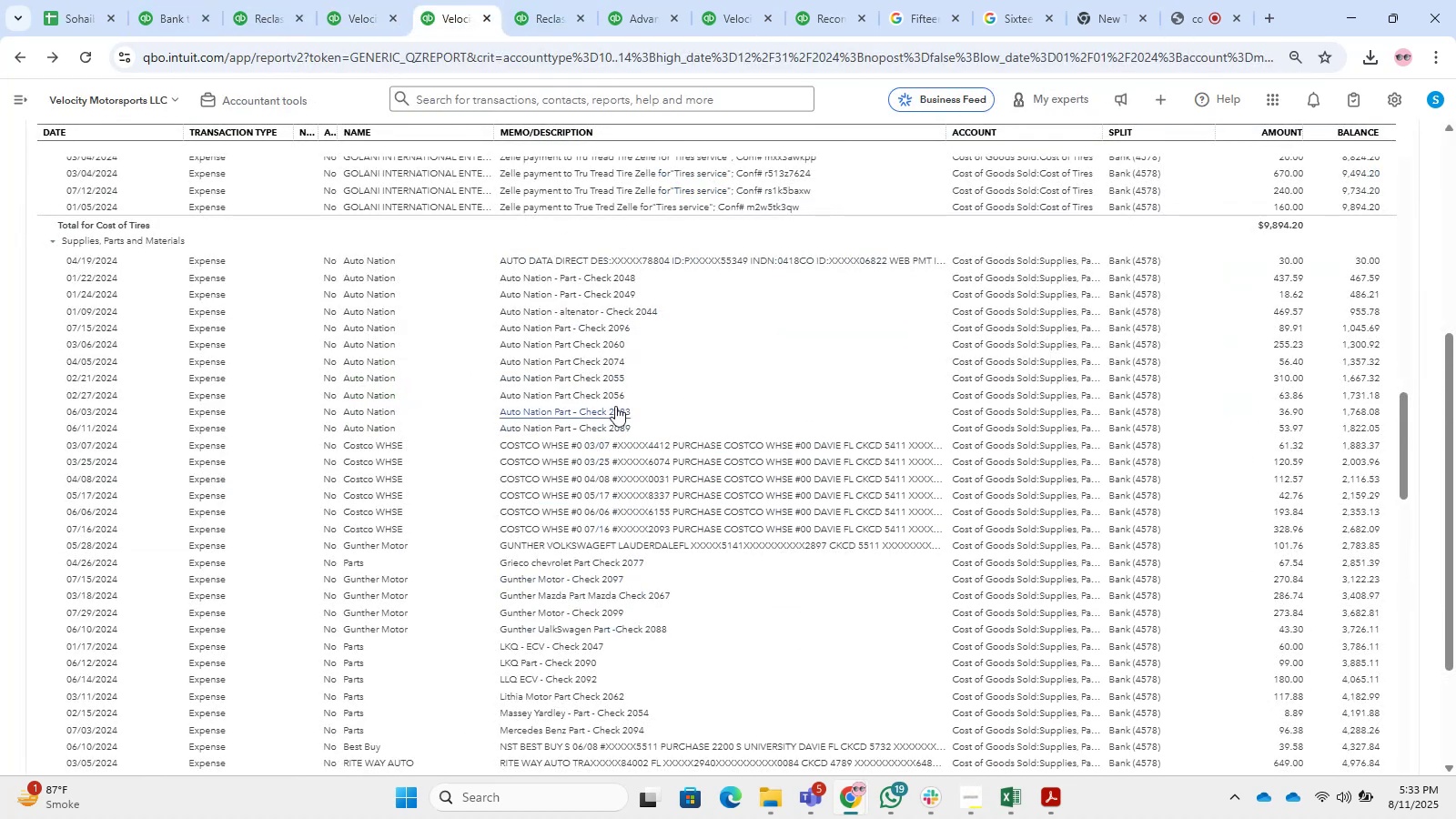 
scroll: coordinate [678, 559], scroll_direction: down, amount: 18.0
 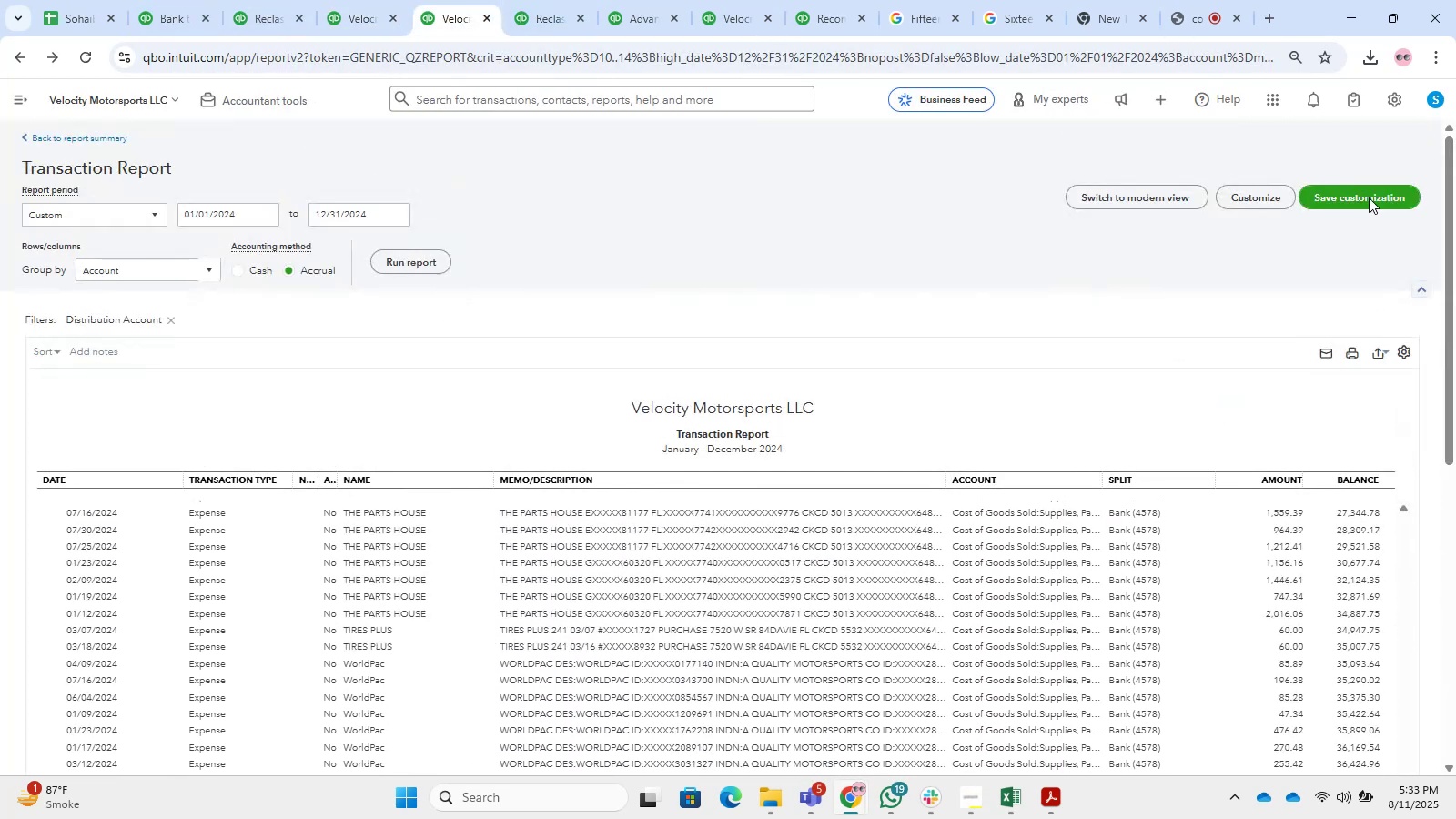 
scroll: coordinate [642, 331], scroll_direction: up, amount: 5.0
 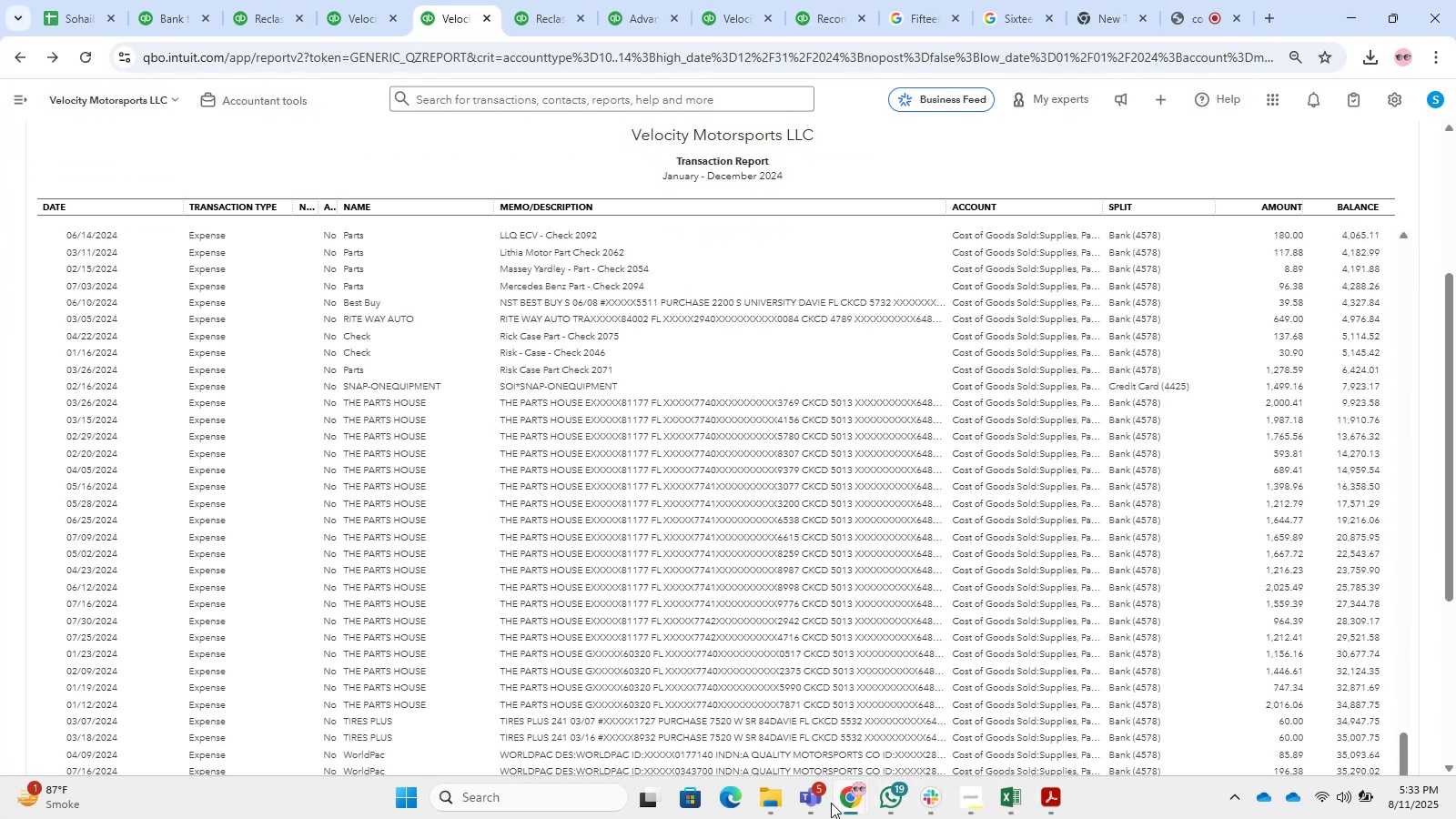 
left_click([772, 791])
 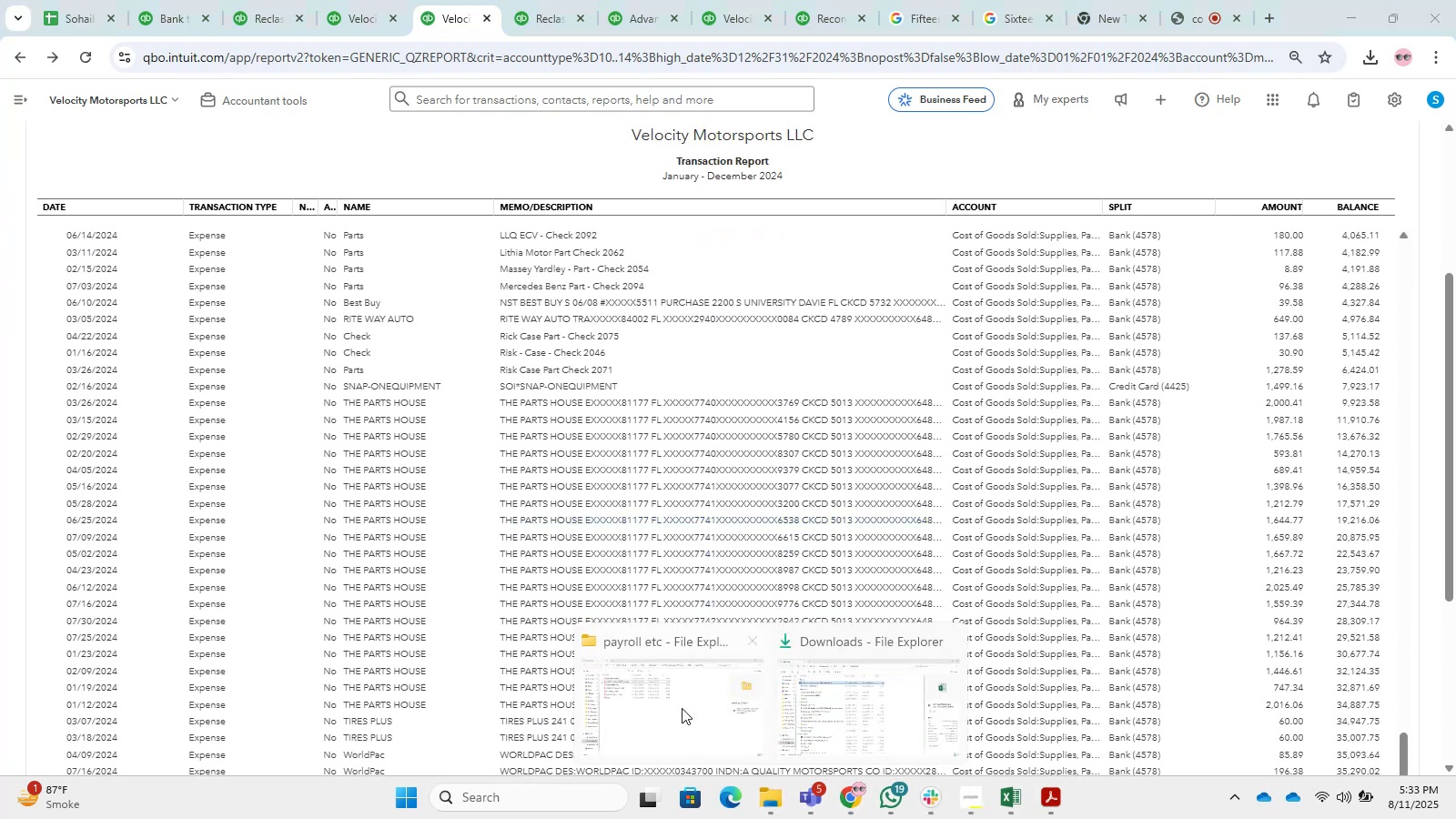 
left_click([679, 726])
 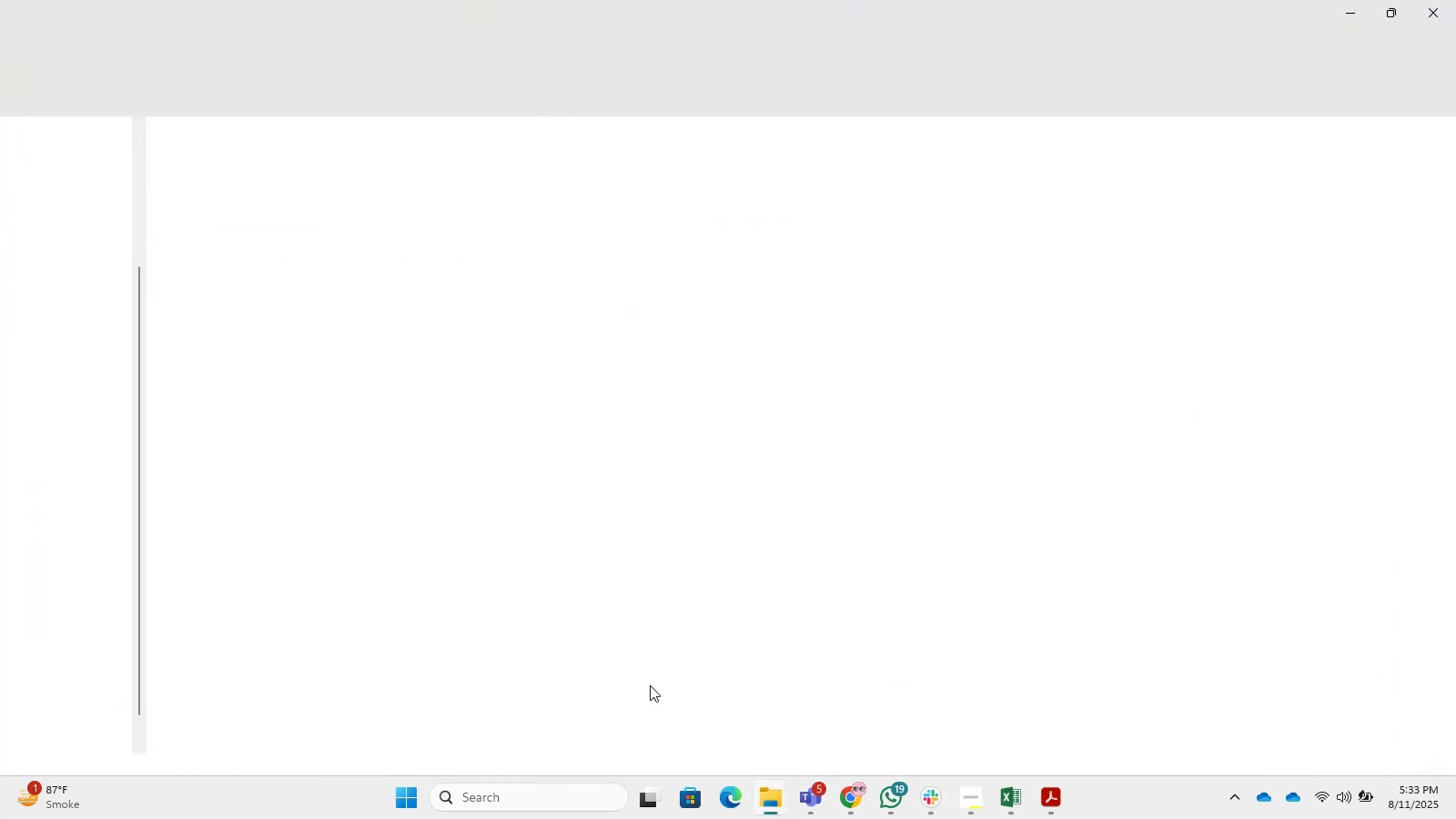 
left_click([622, 669])
 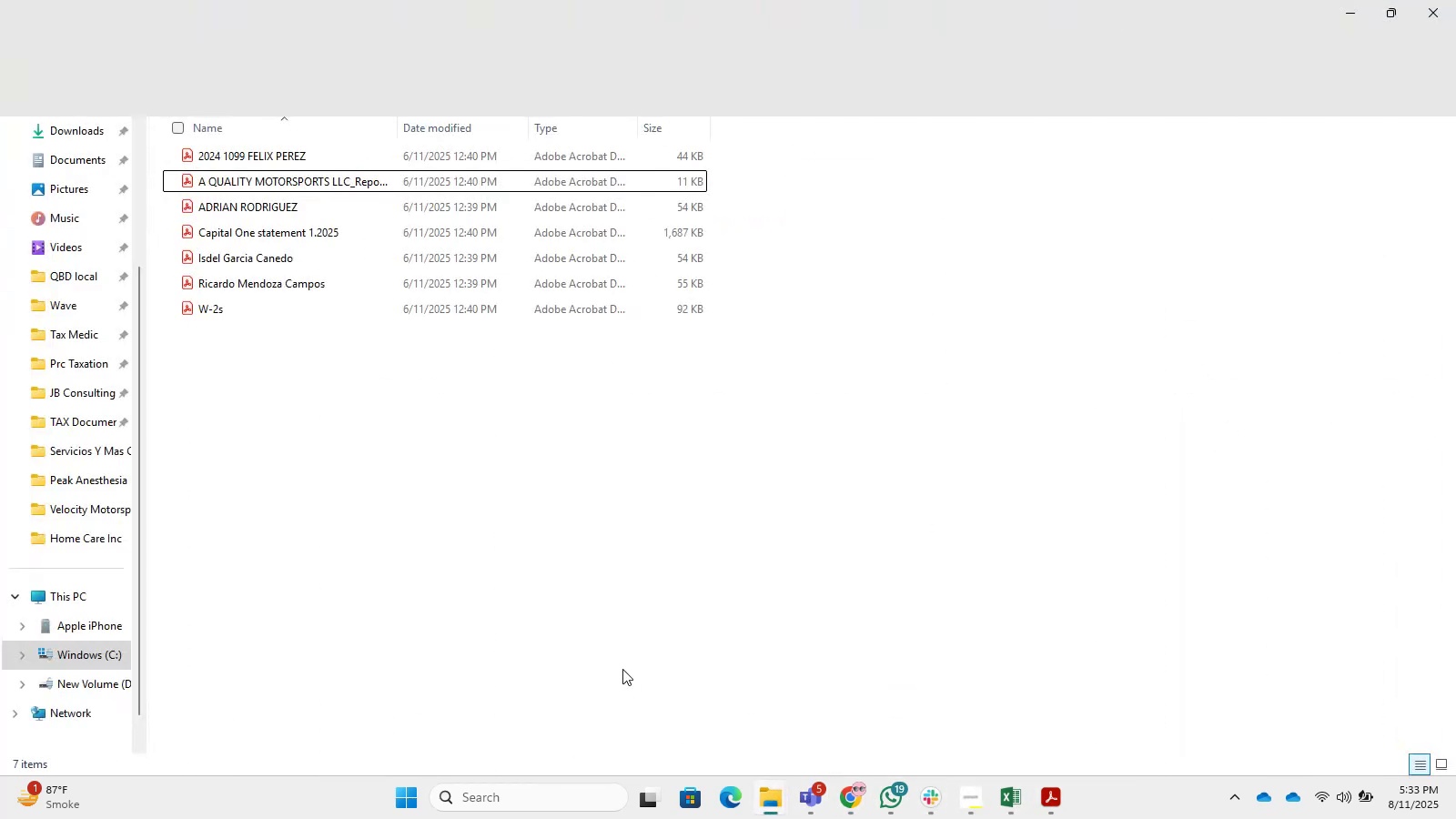 
key(Backspace)
 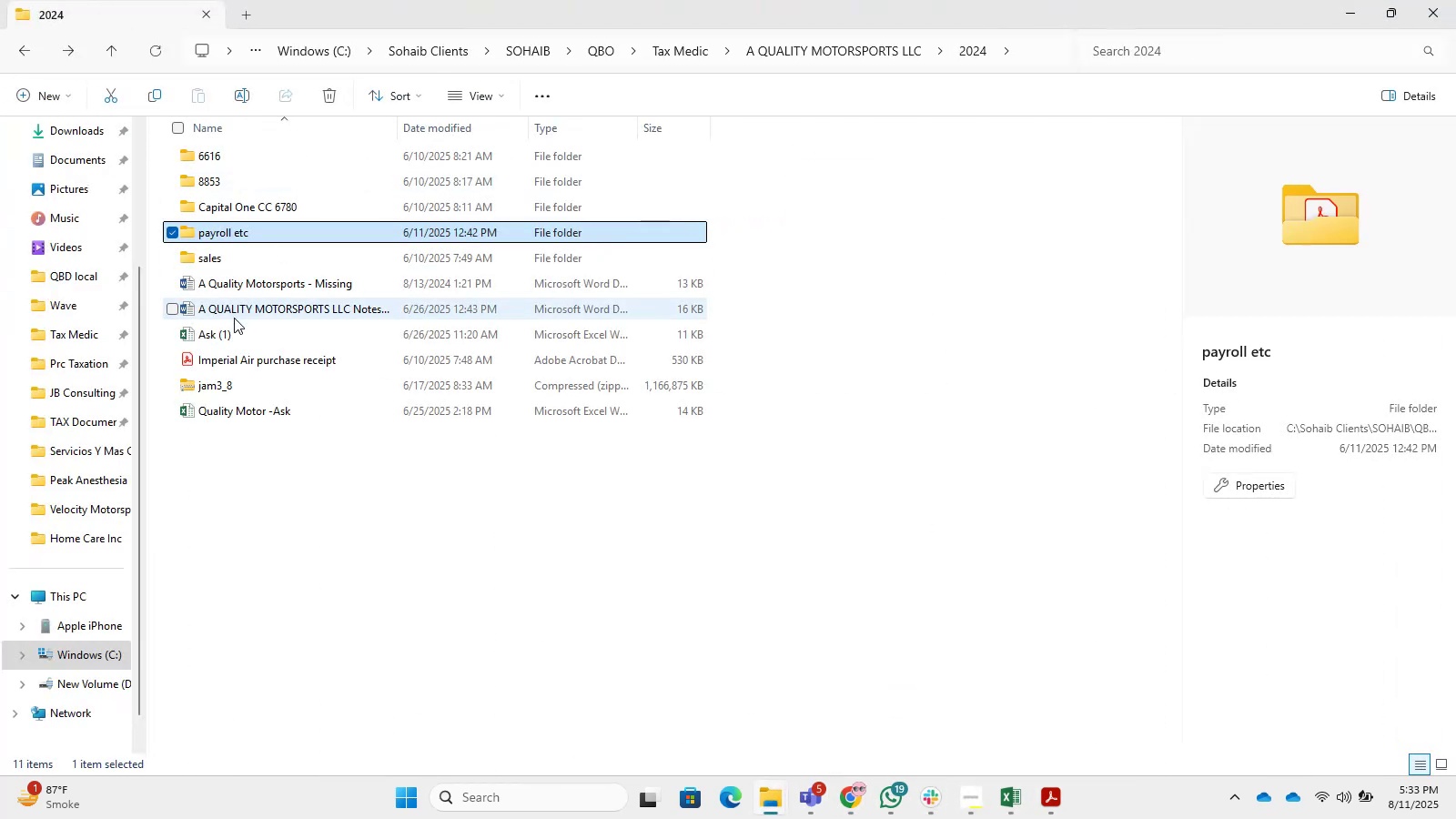 
key(Backspace)
 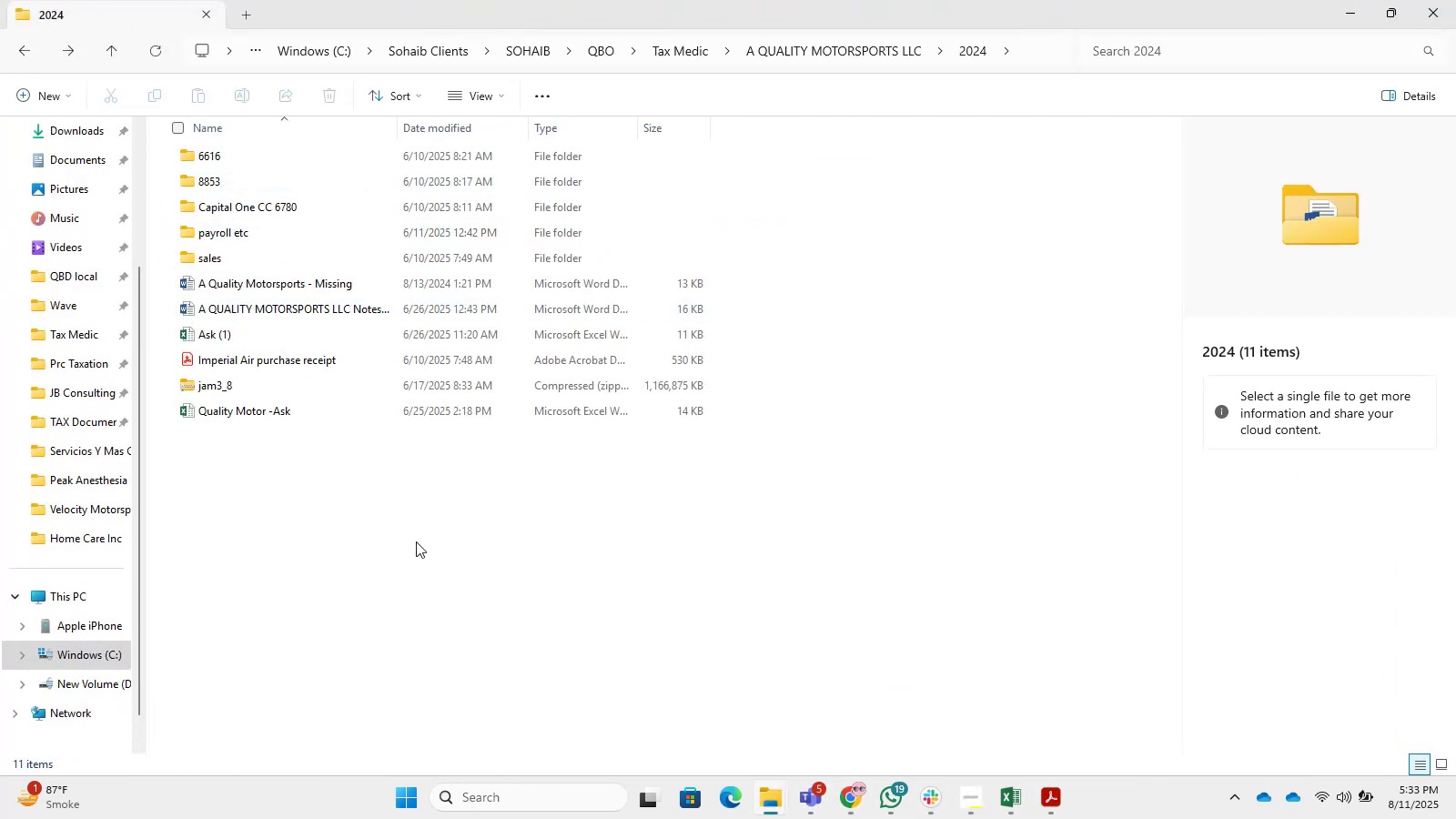 
key(Backspace)
 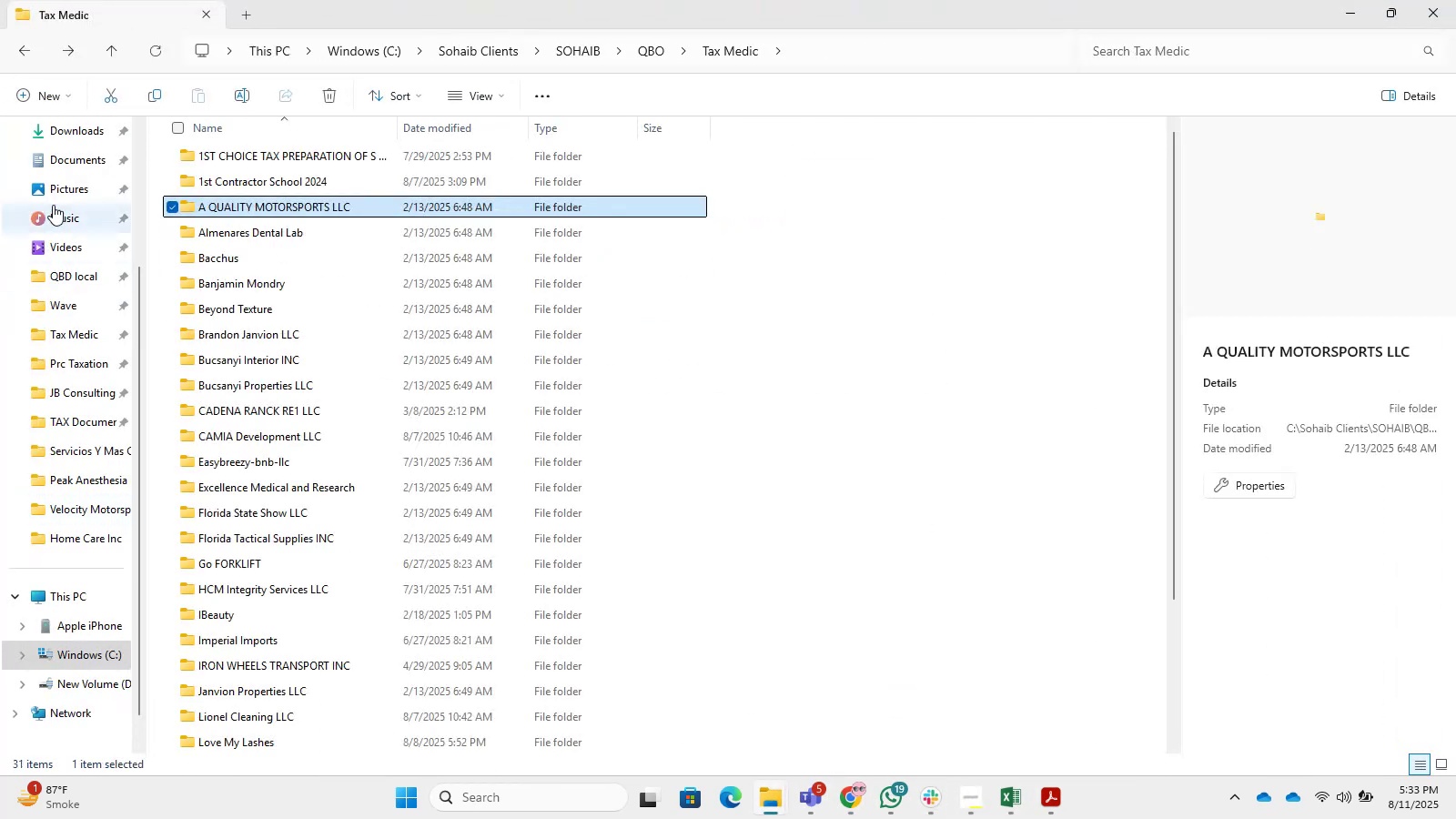 
left_click([58, 137])
 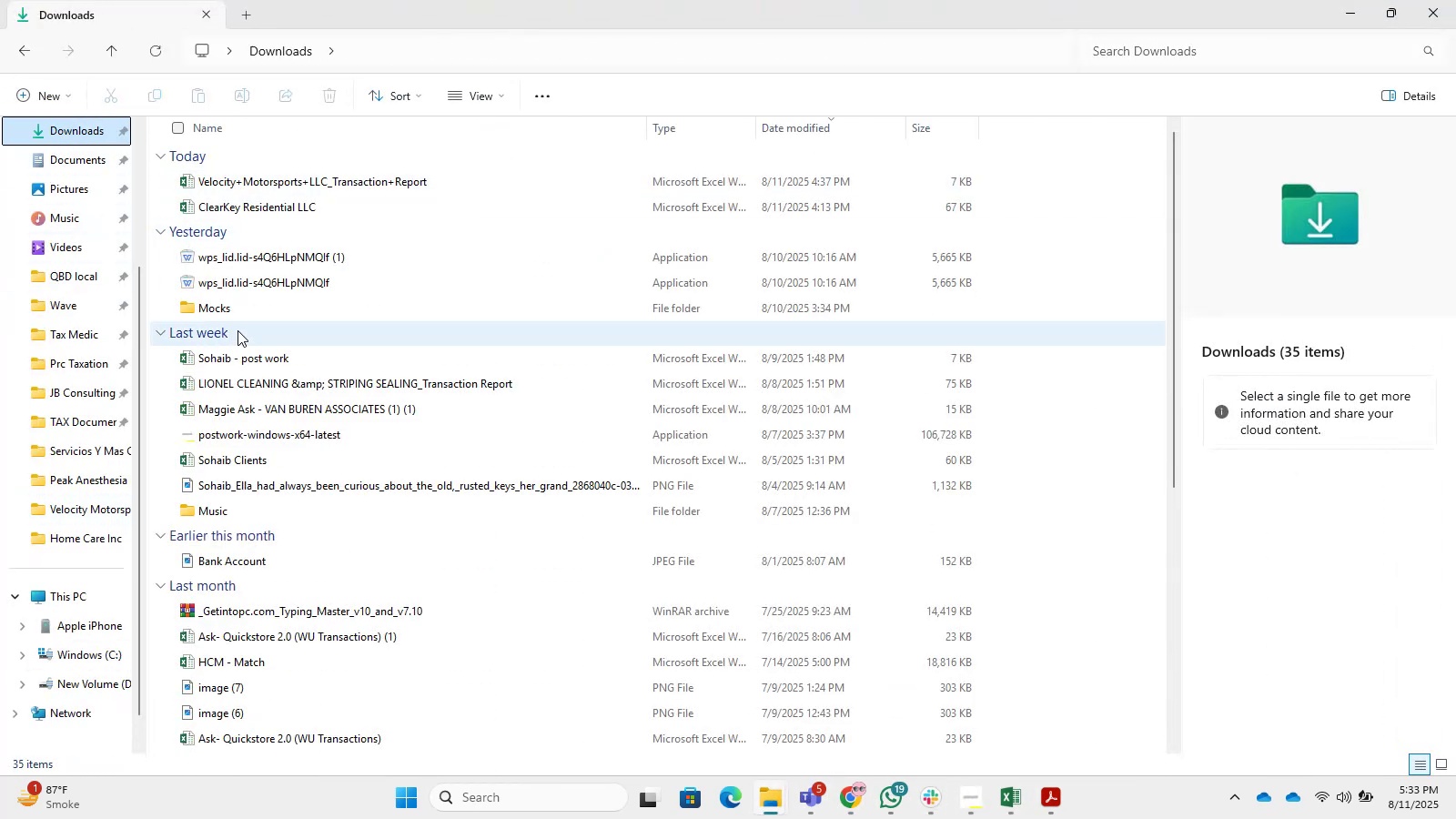 
double_click([228, 307])
 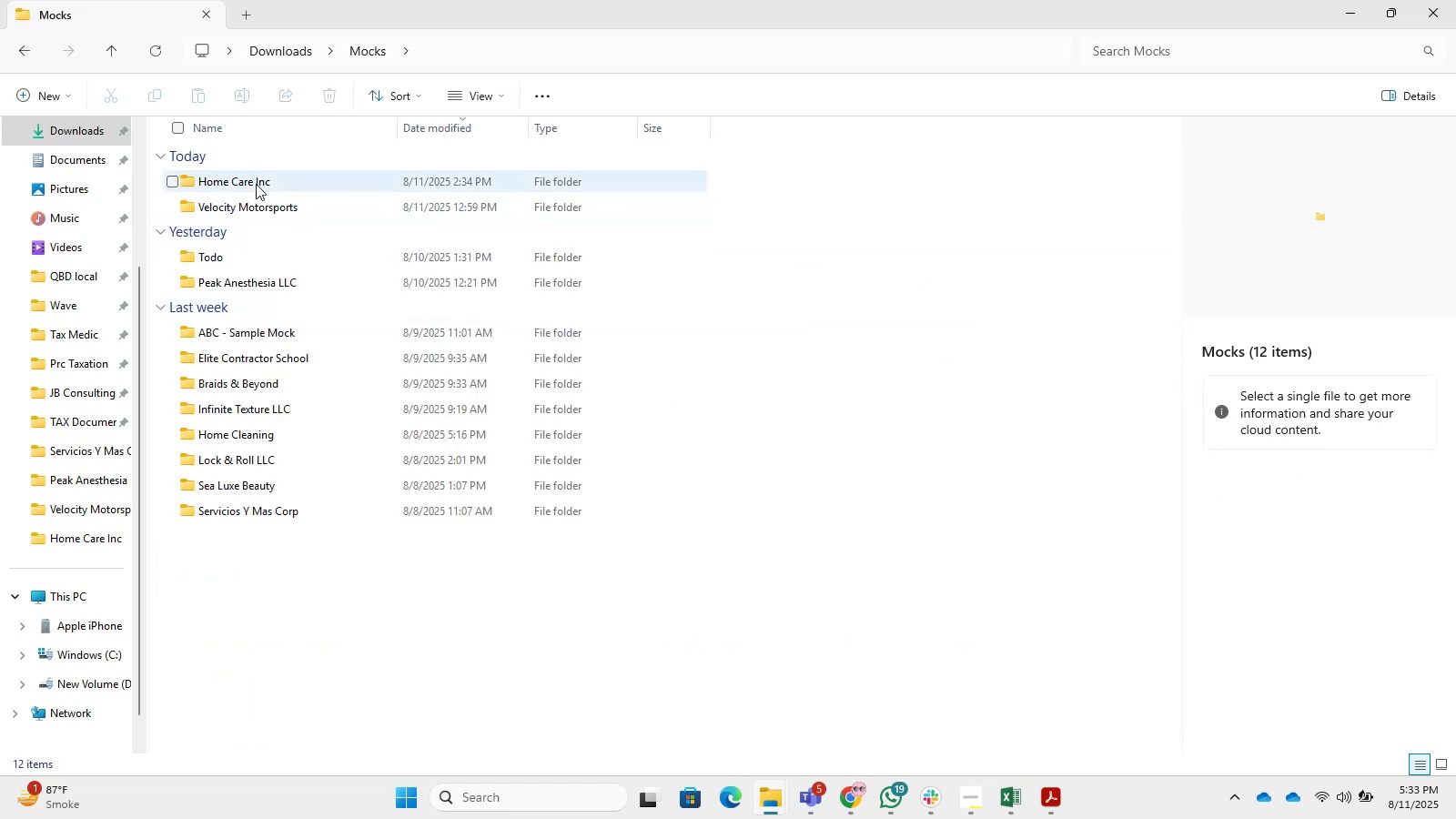 
double_click([266, 198])
 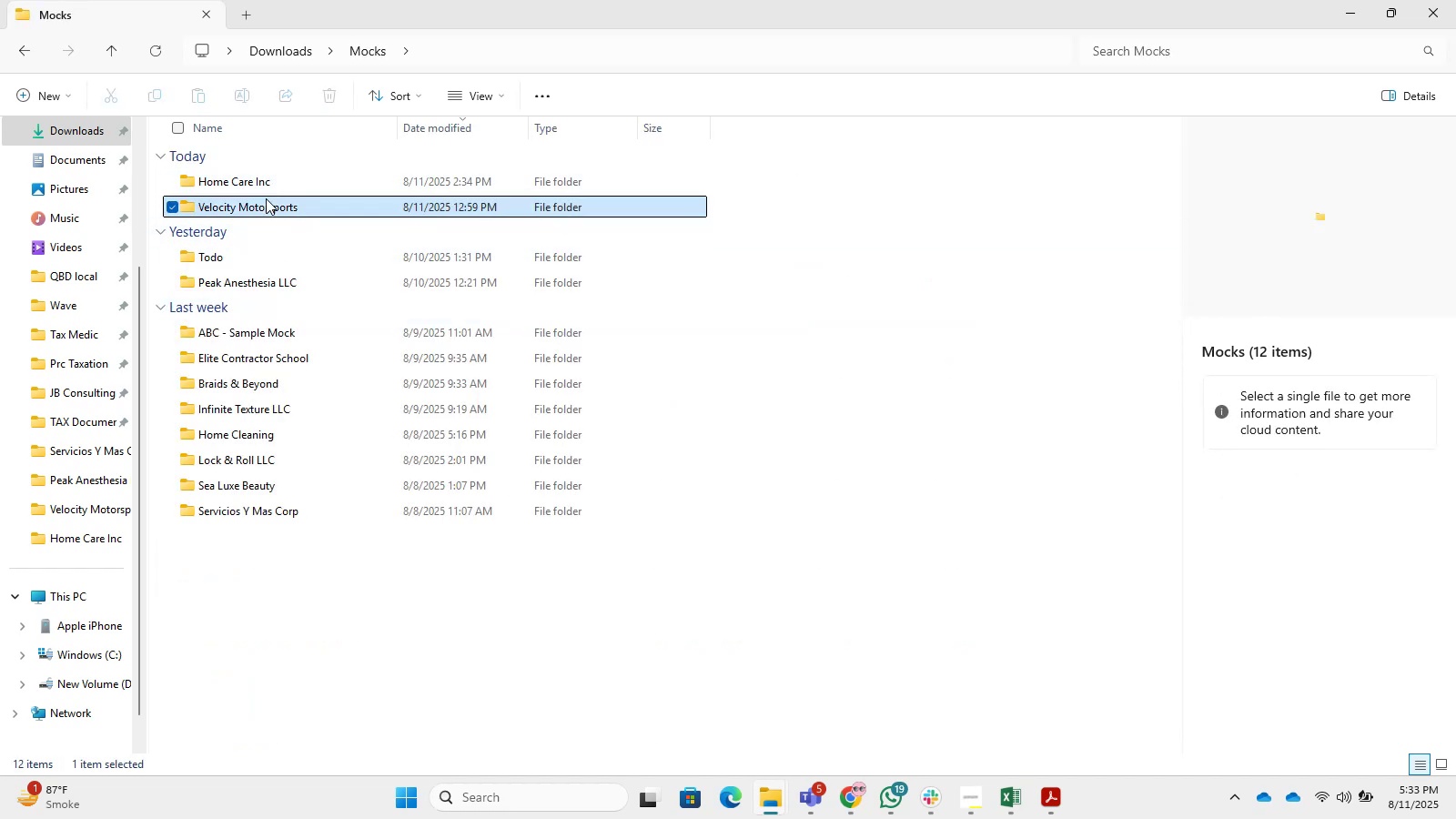 
triple_click([266, 198])
 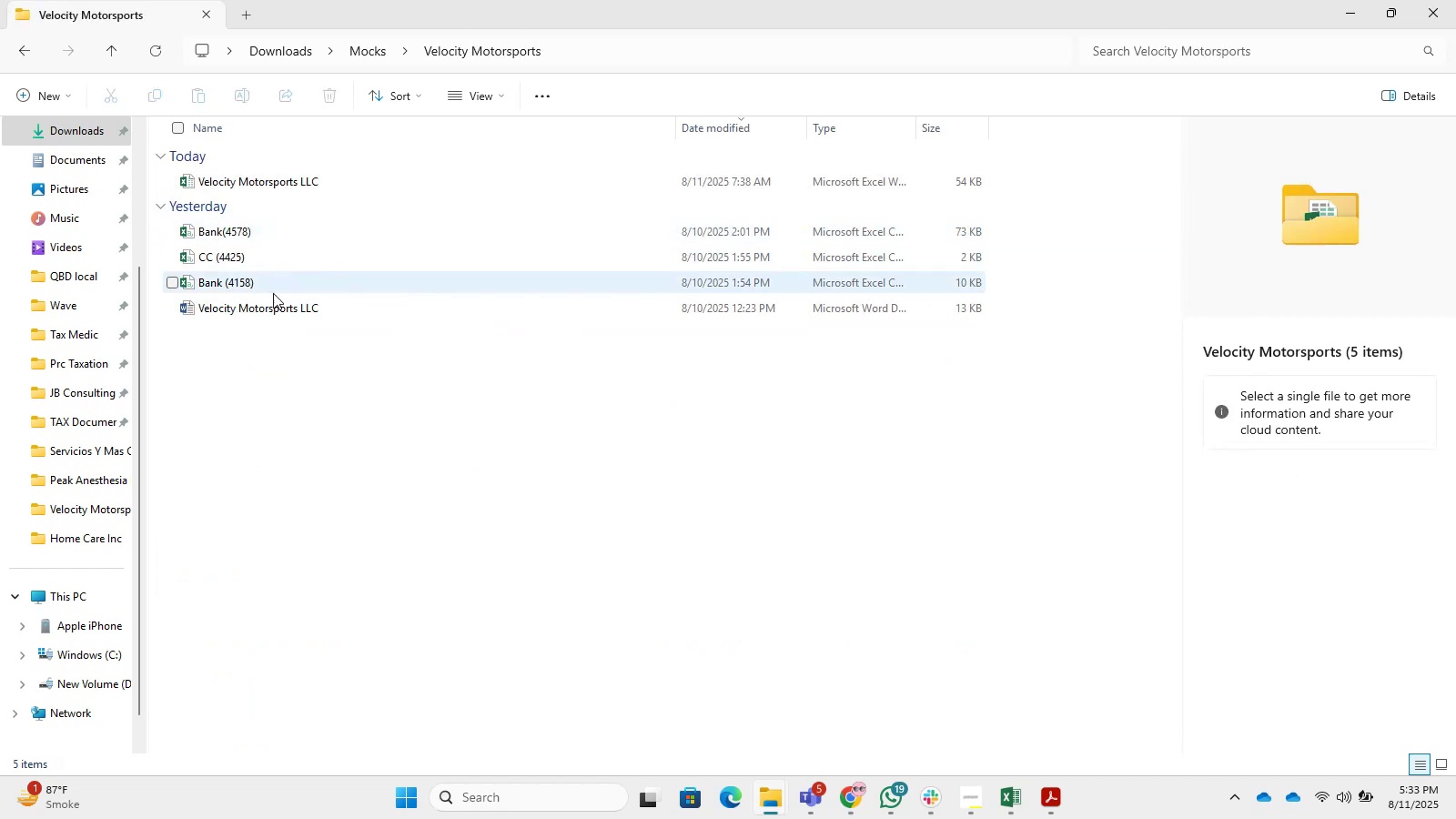 
double_click([276, 308])
 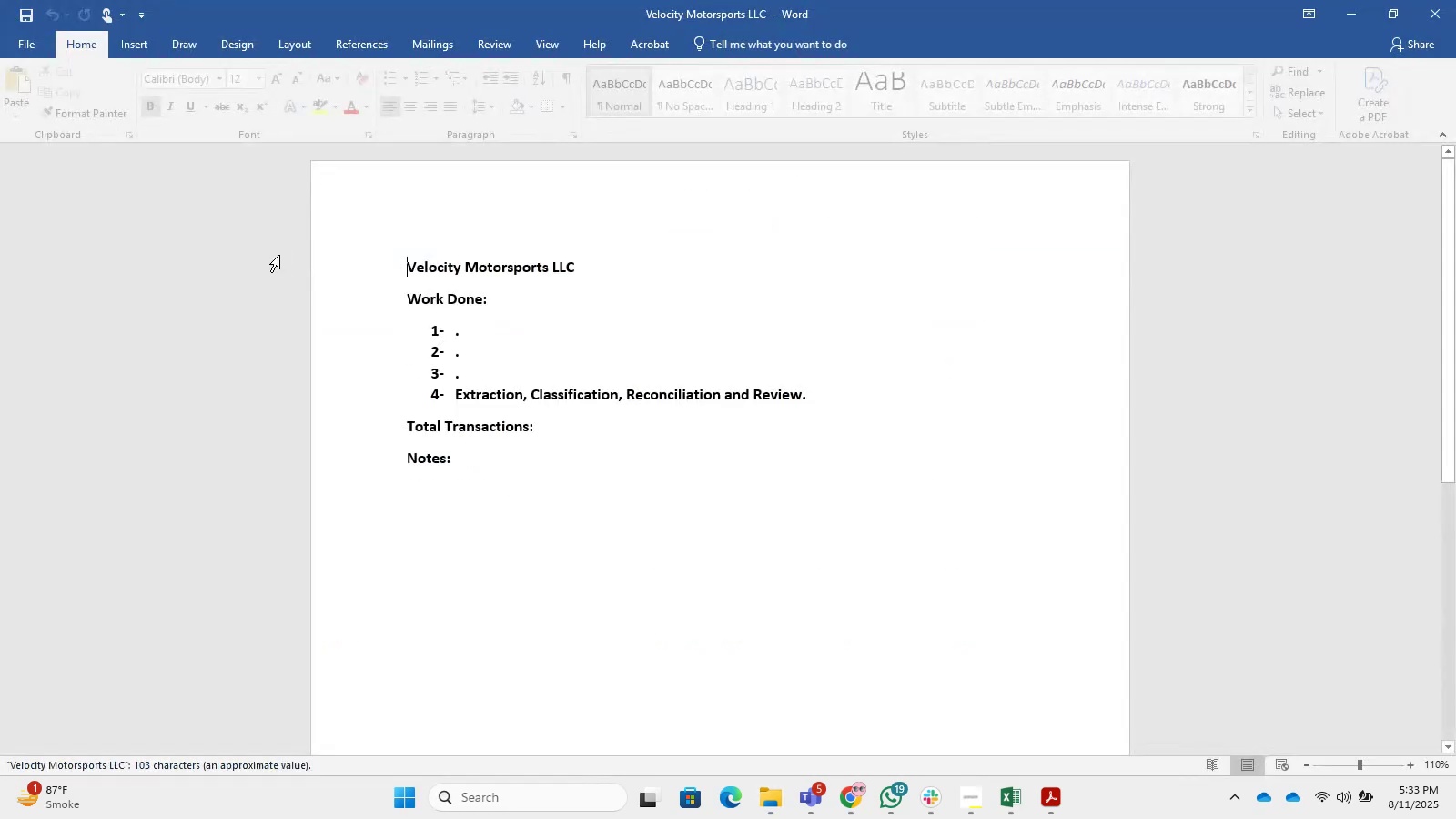 
double_click([499, 326])
 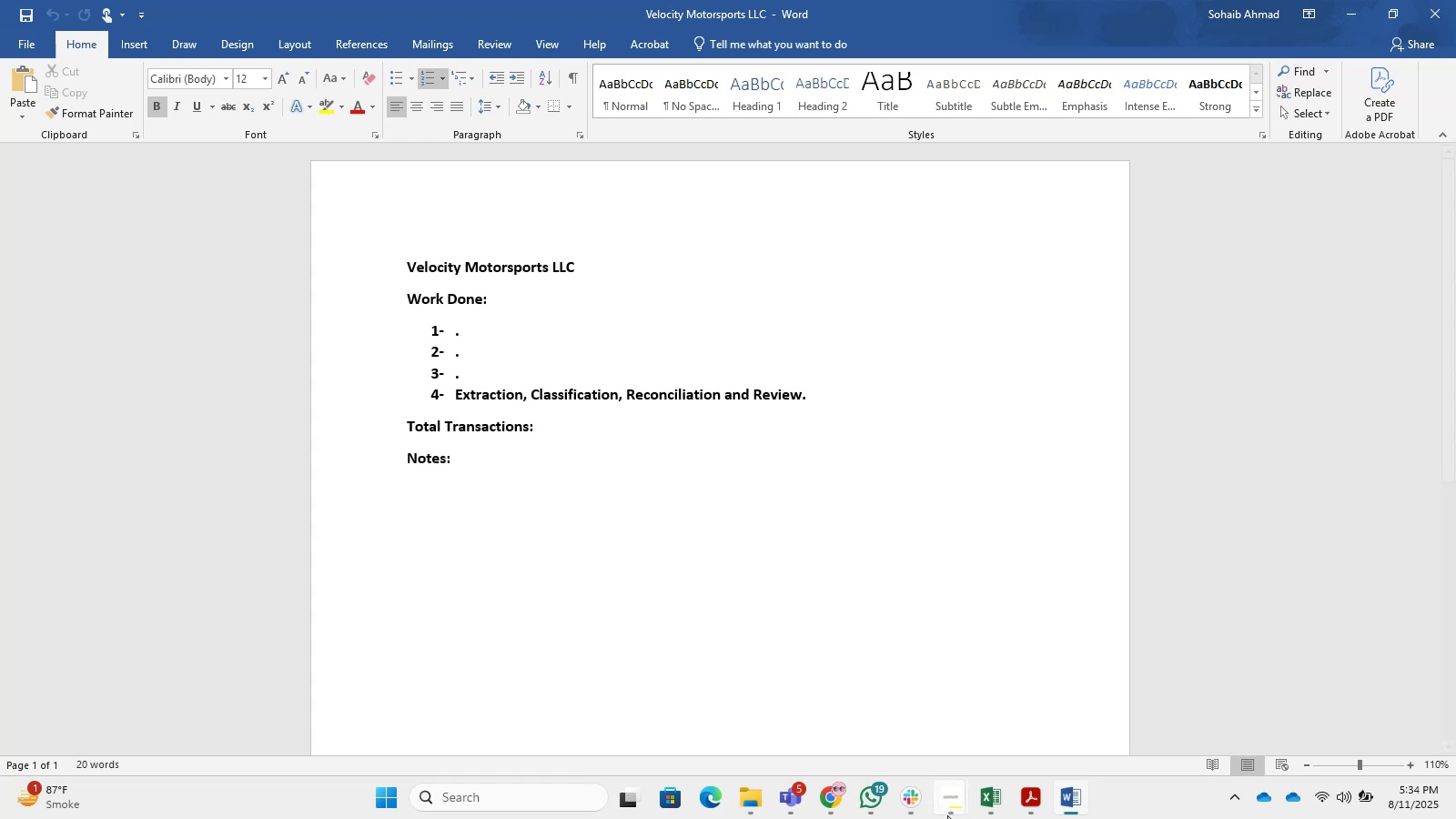 
left_click([979, 807])
 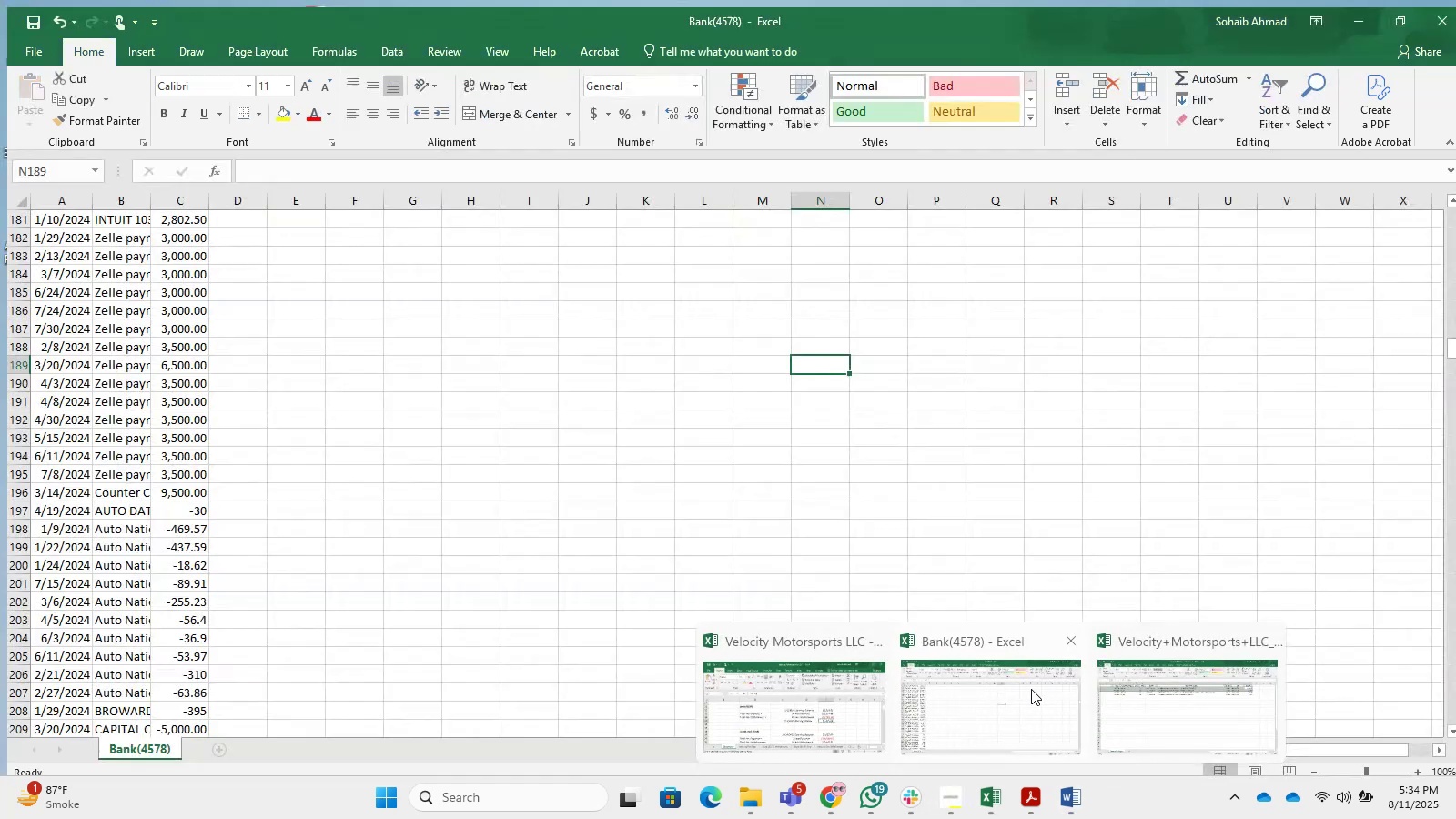 
mouse_move([797, 688])
 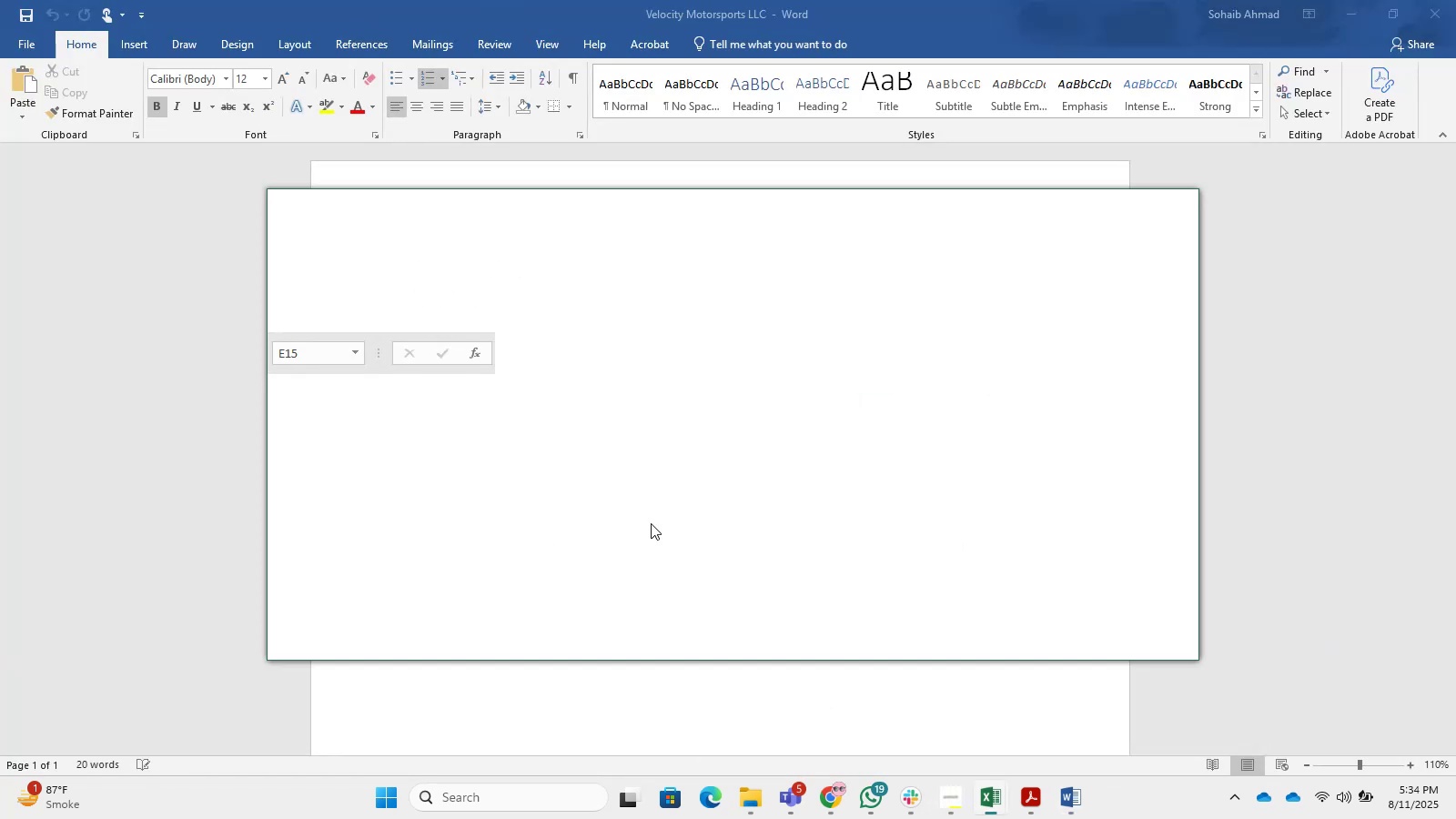 
scroll: coordinate [591, 410], scroll_direction: up, amount: 2.0
 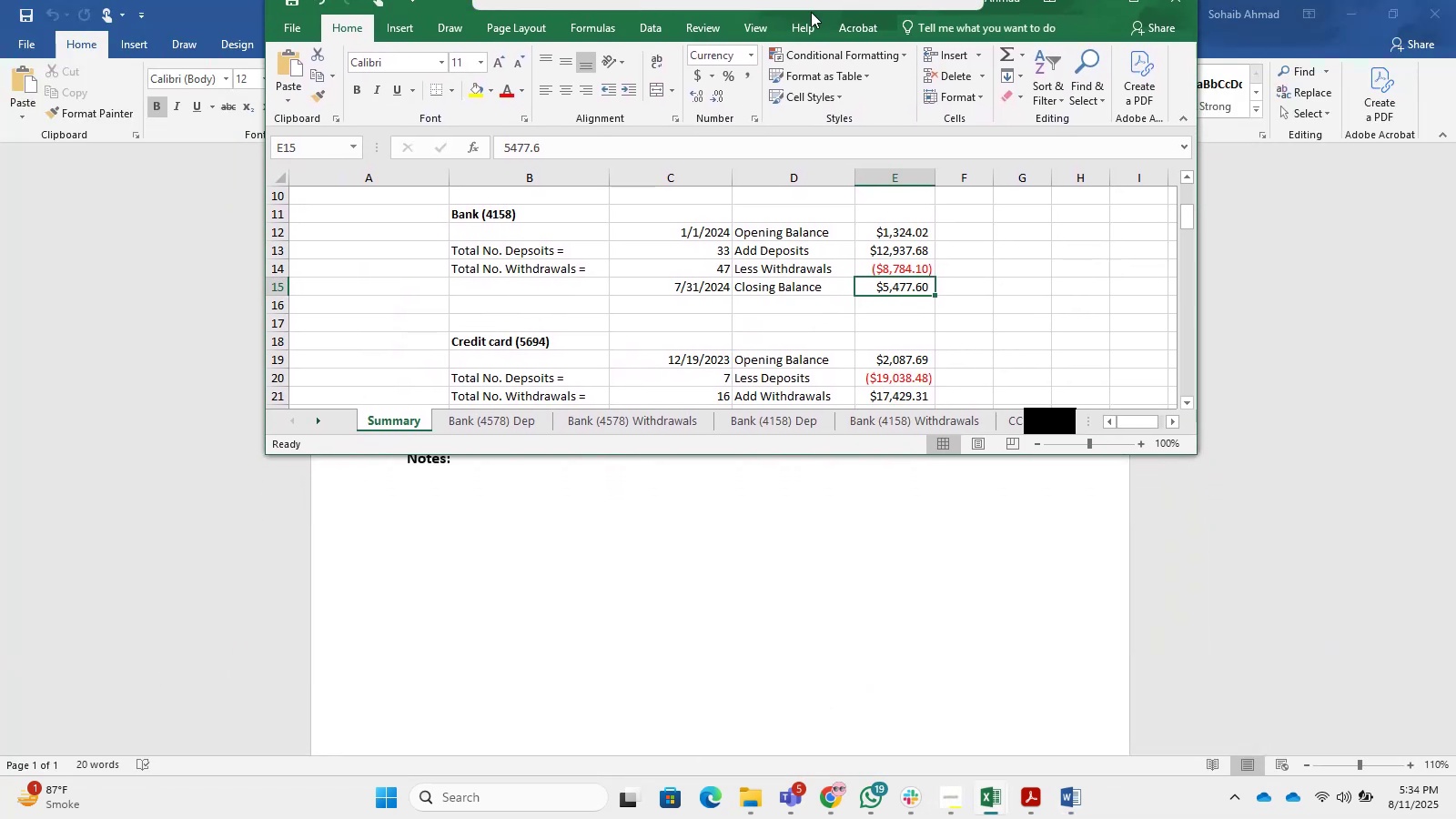 
wait(8.13)
 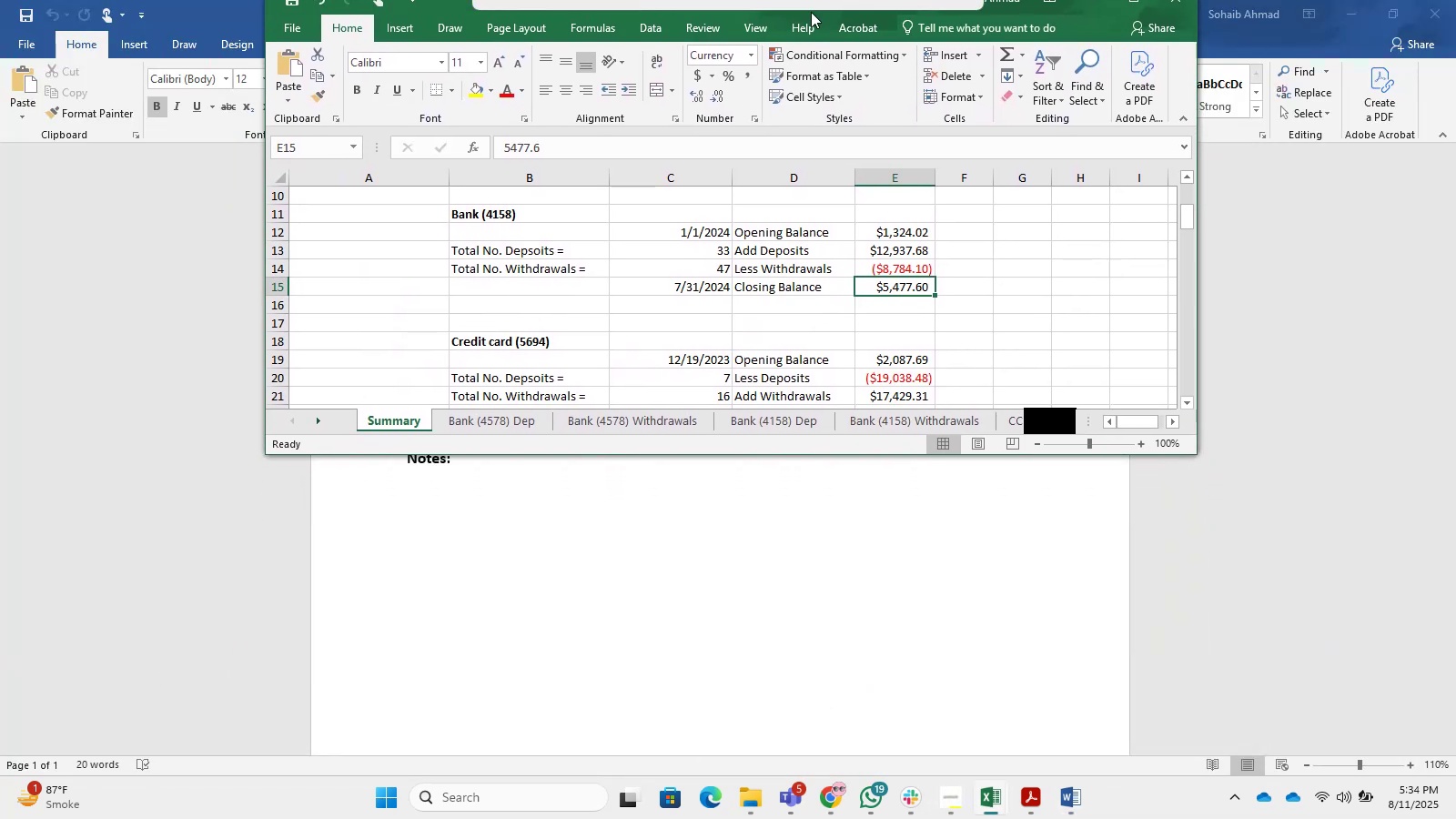 
double_click([493, 337])
 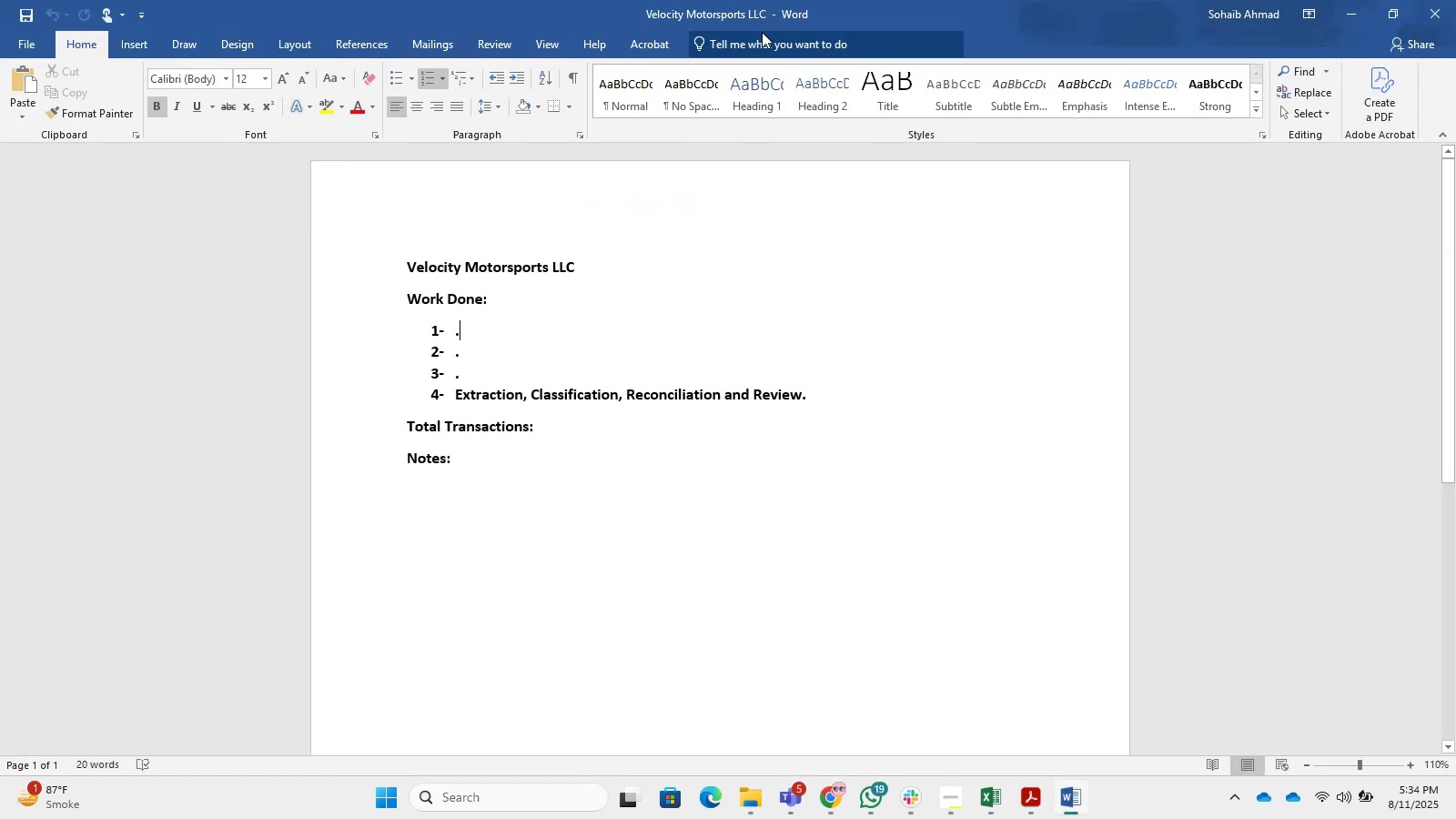 
wait(12.29)
 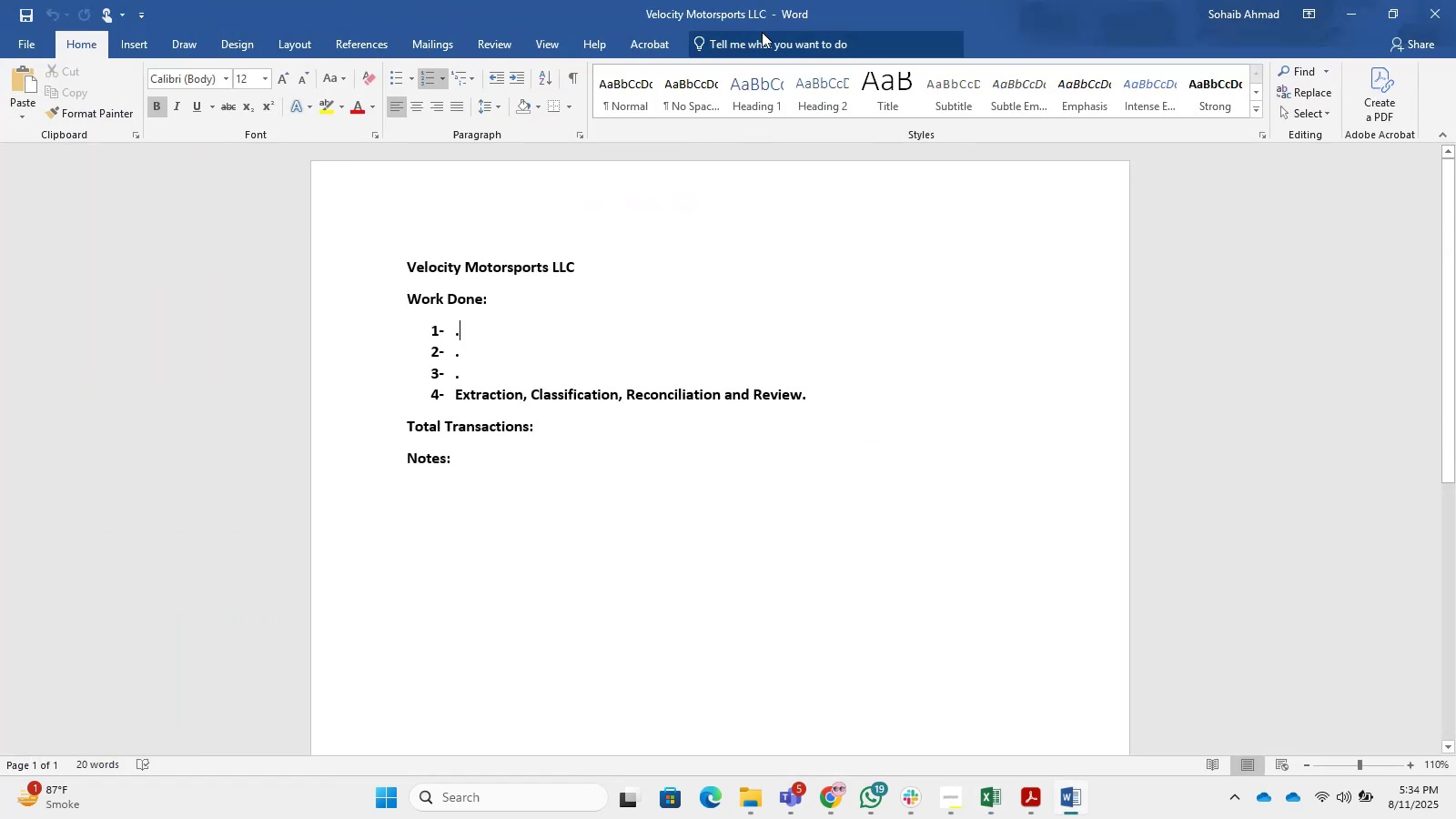 
scroll: coordinate [1230, 349], scroll_direction: up, amount: 1.0
 